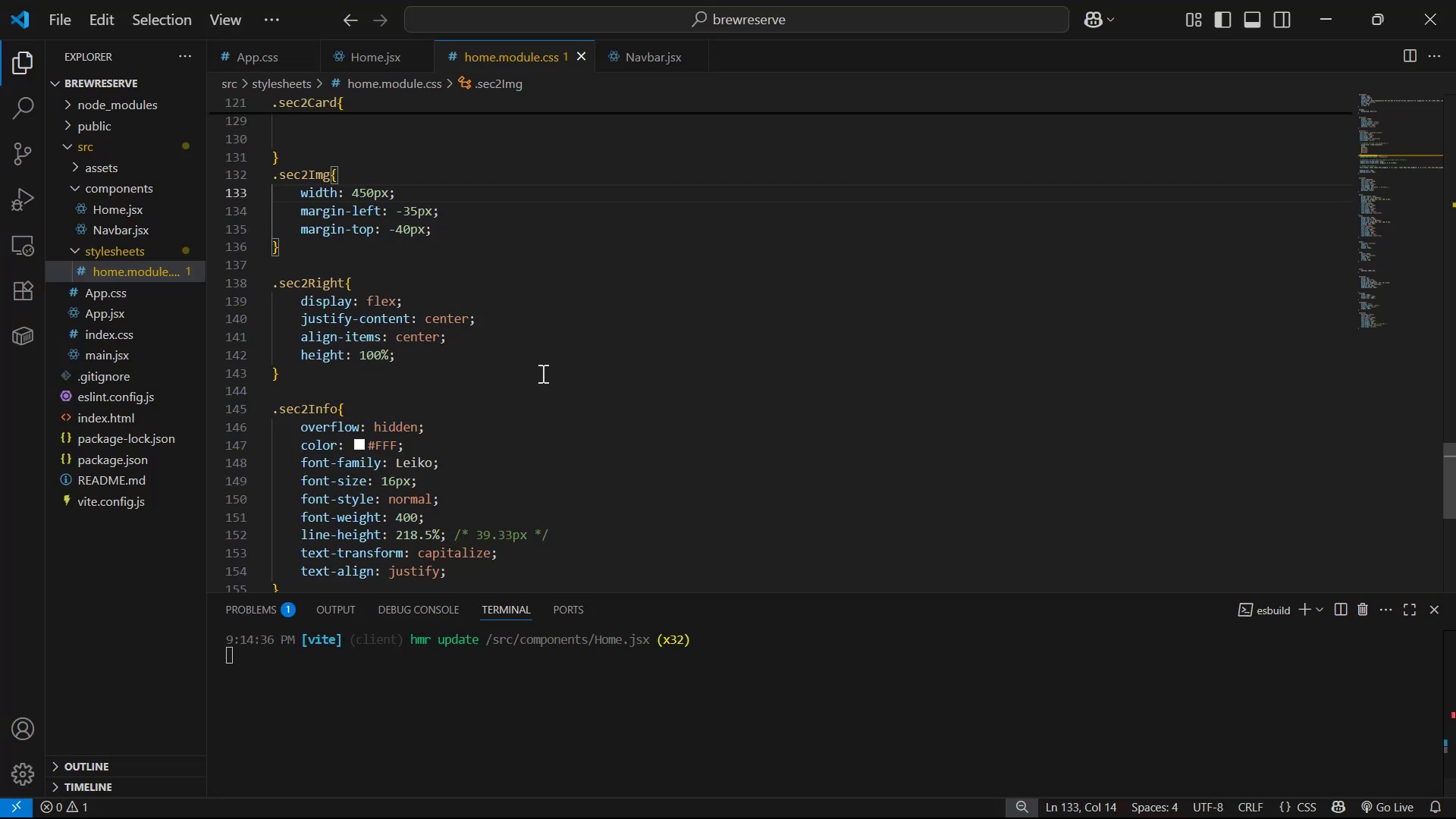 
key(Alt+AltLeft)
 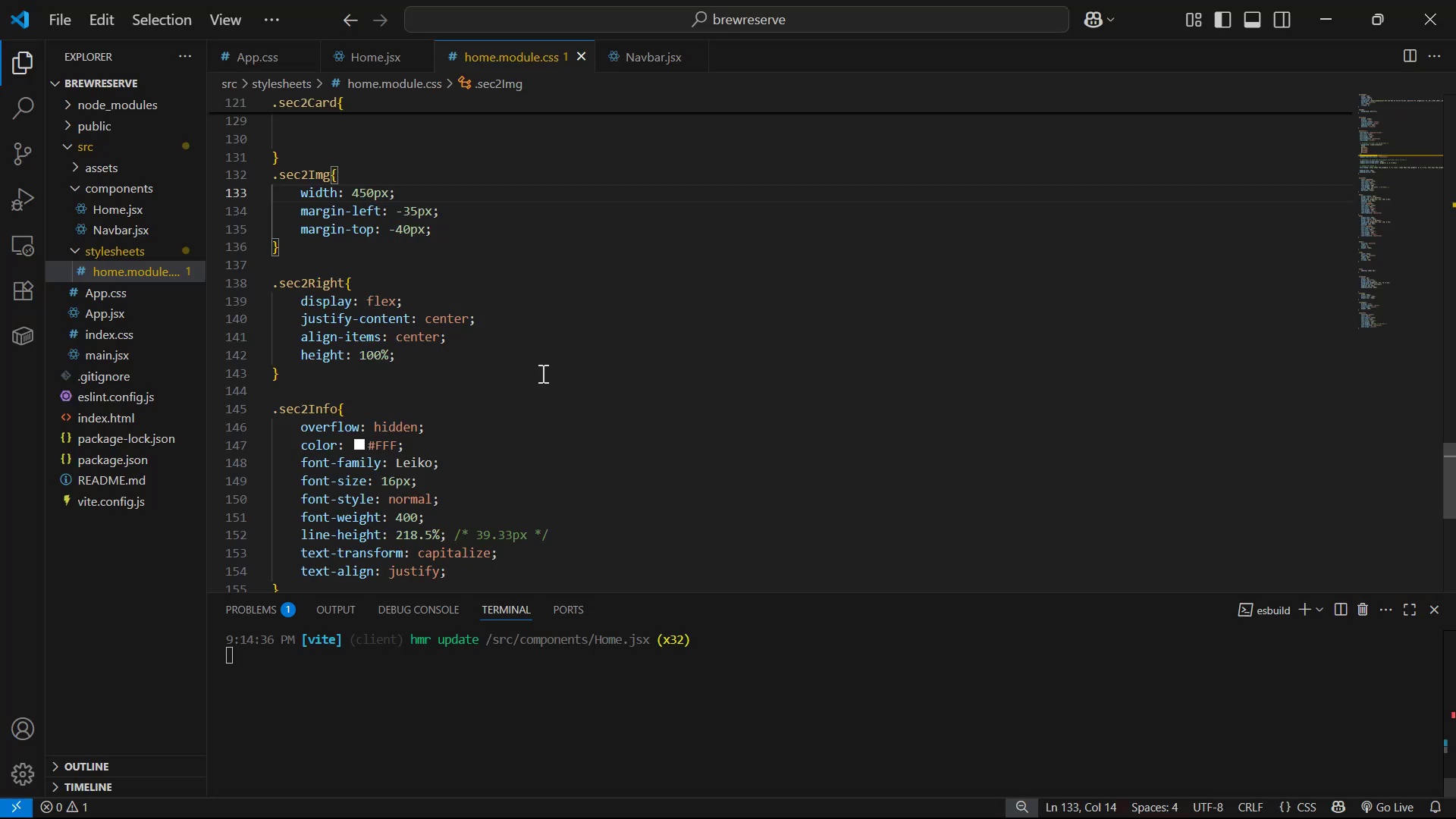 
key(Alt+Tab)
 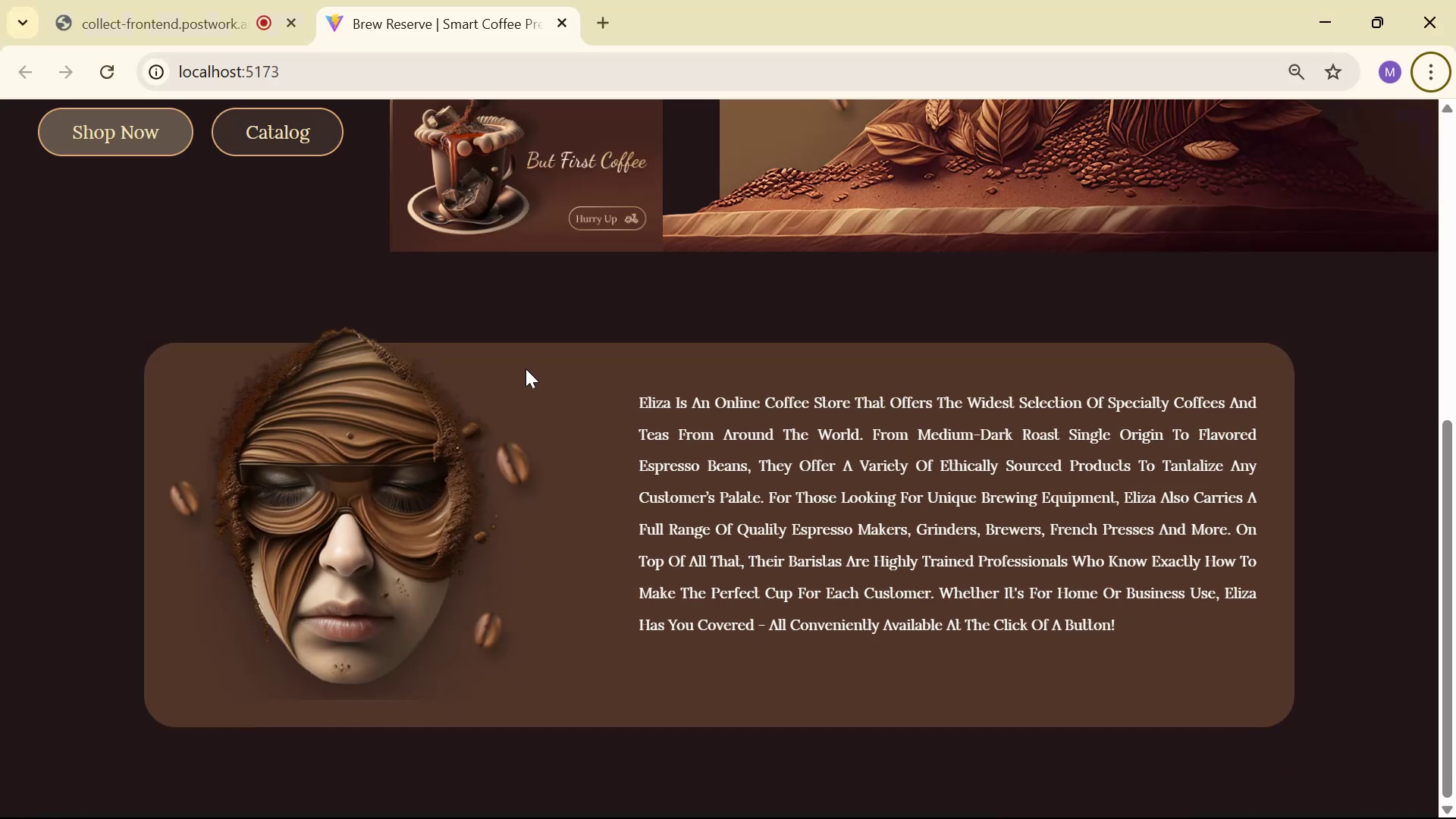 
scroll: coordinate [646, 406], scroll_direction: down, amount: 7.0
 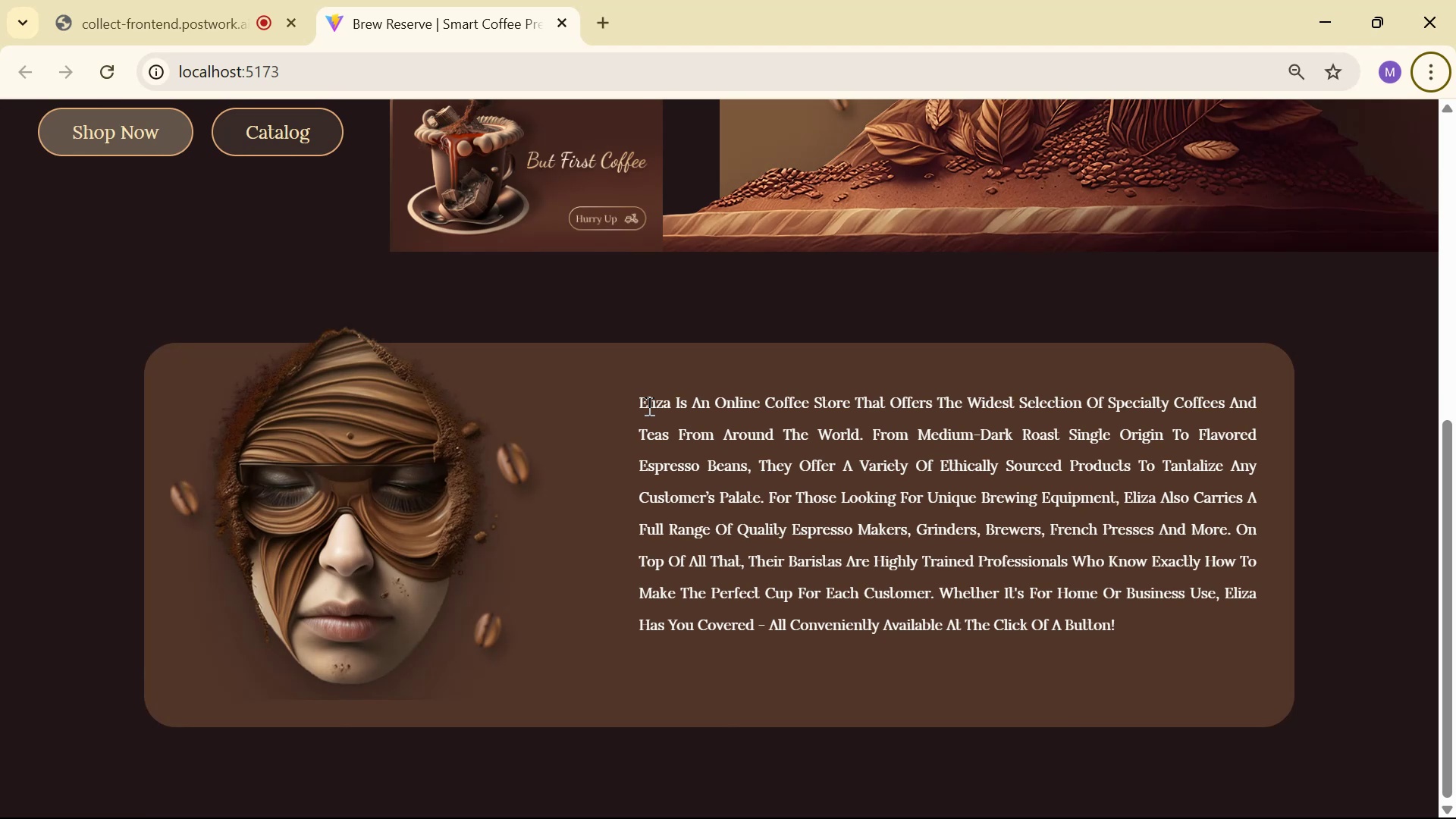 
wait(7.53)
 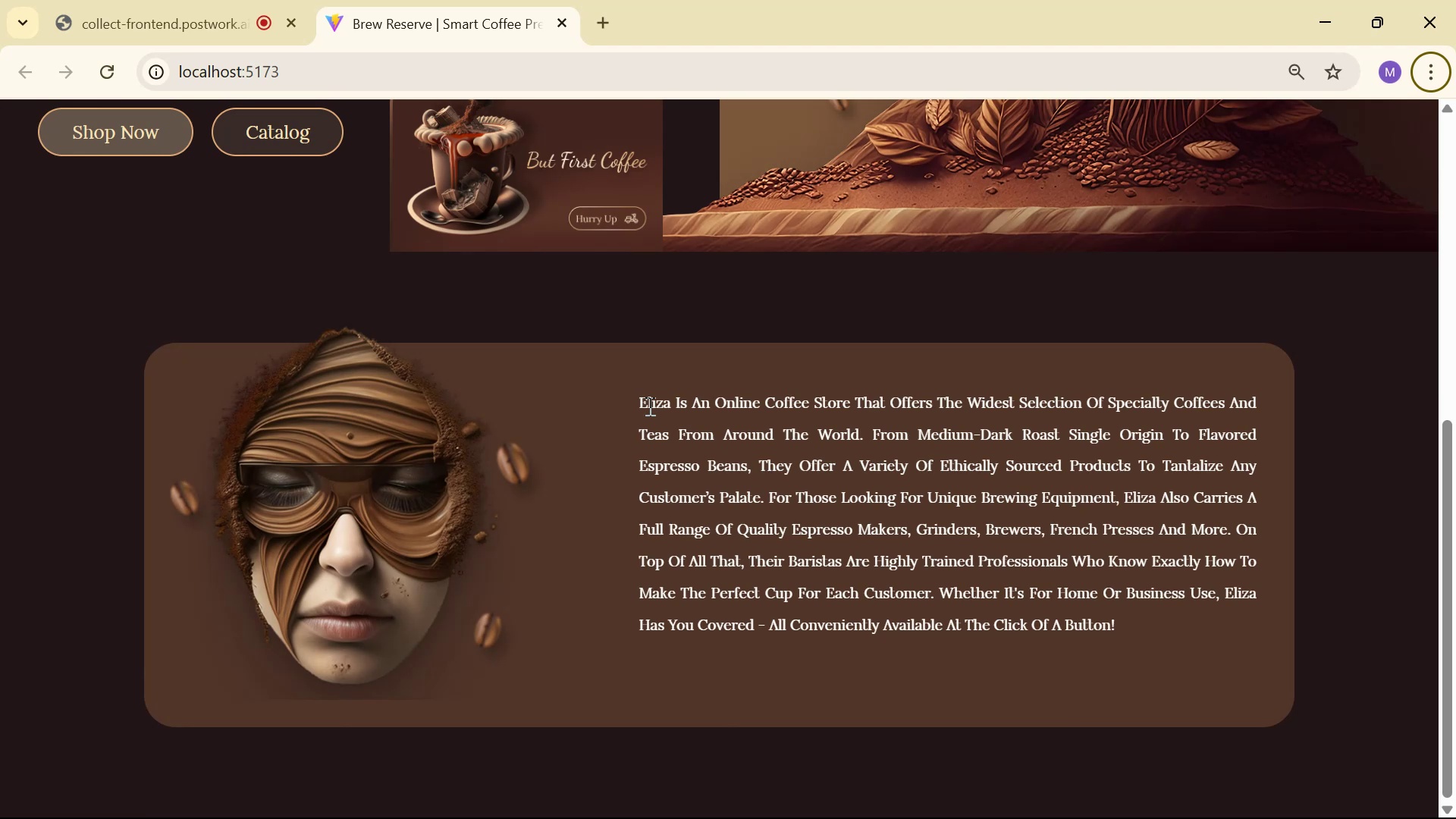 
scroll: coordinate [650, 406], scroll_direction: down, amount: 3.0
 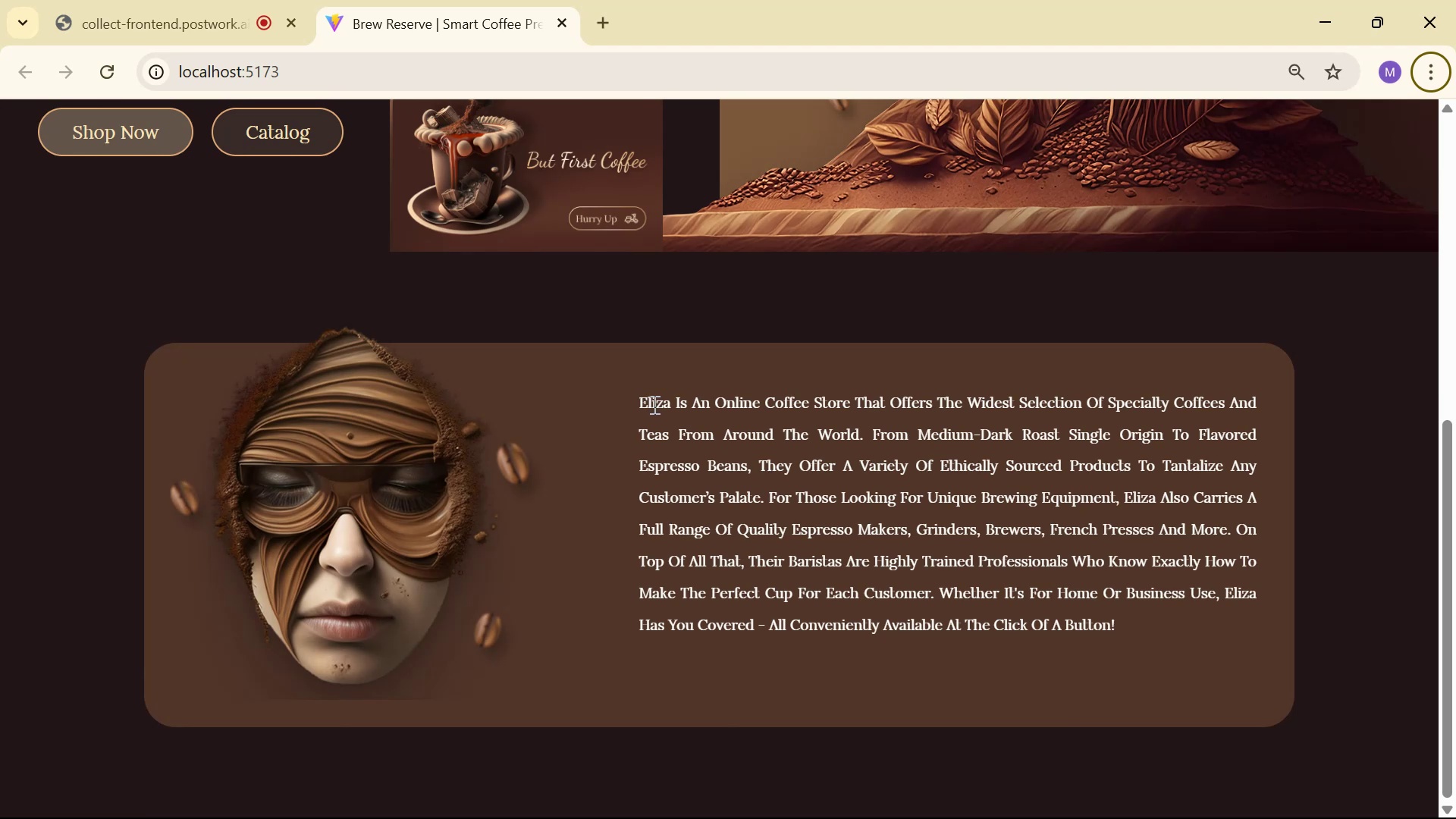 
key(Alt+Tab)
 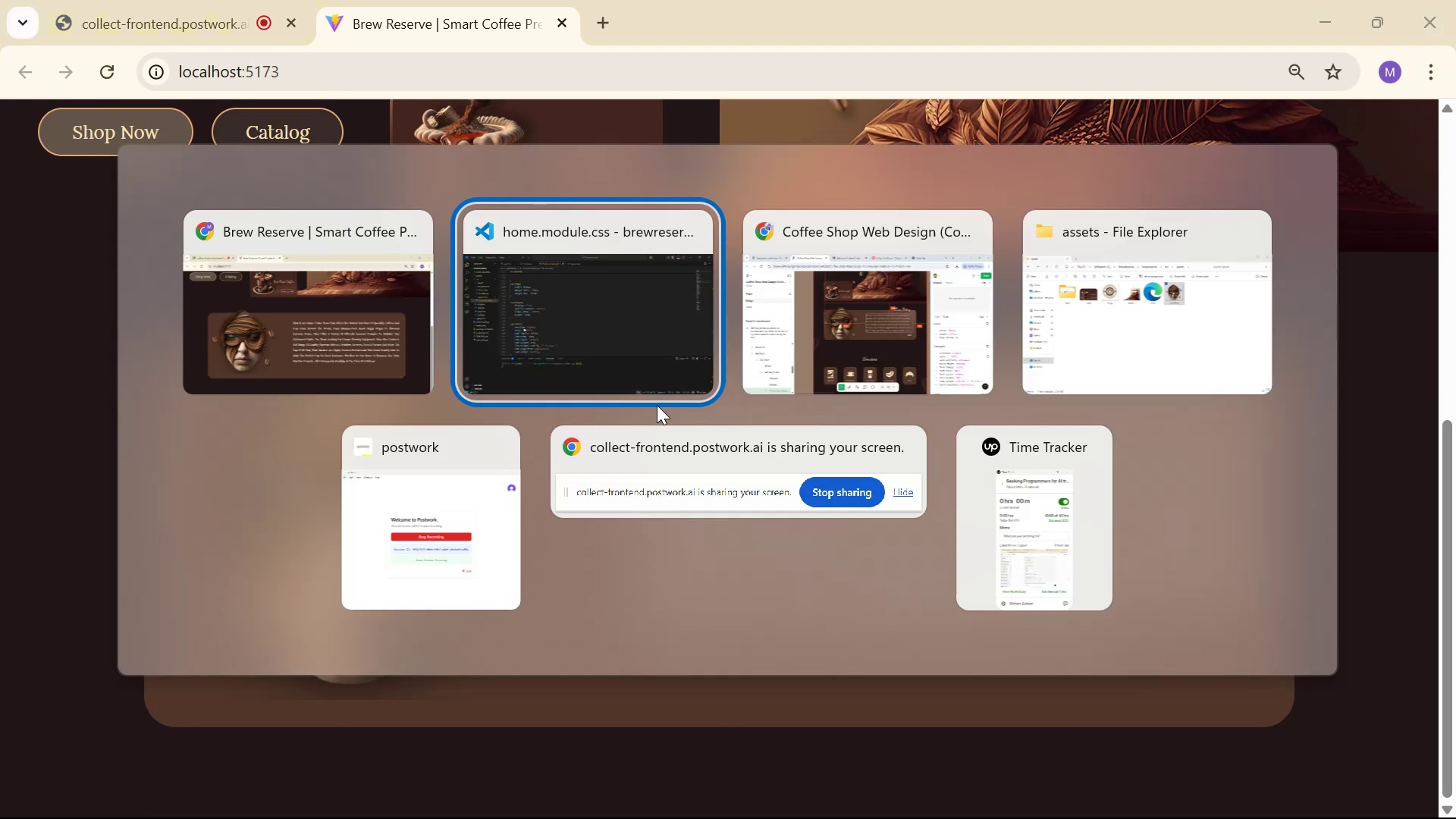 
key(Alt+Tab)
 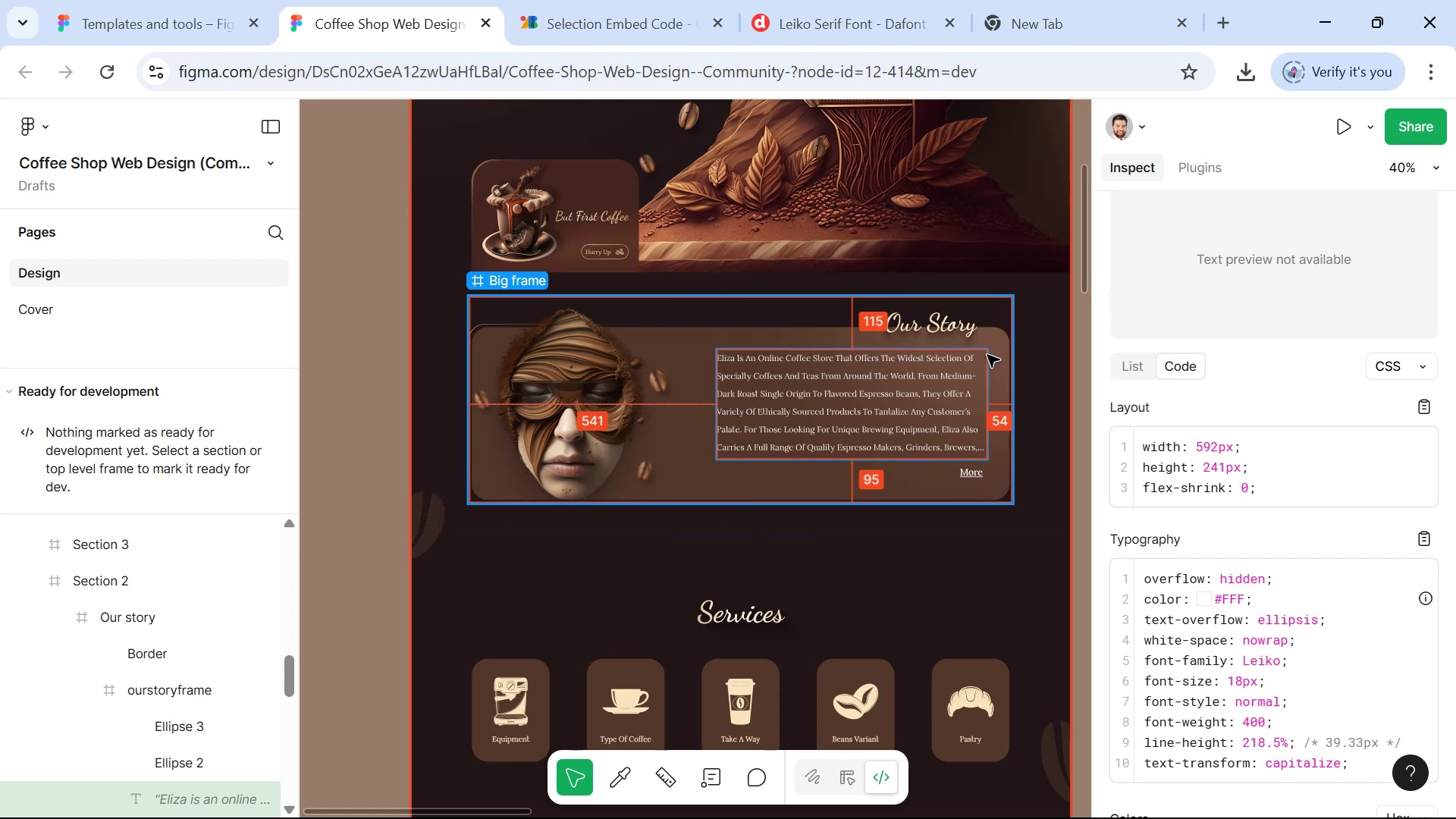 
hold_key(key=ControlLeft, duration=1.5)
 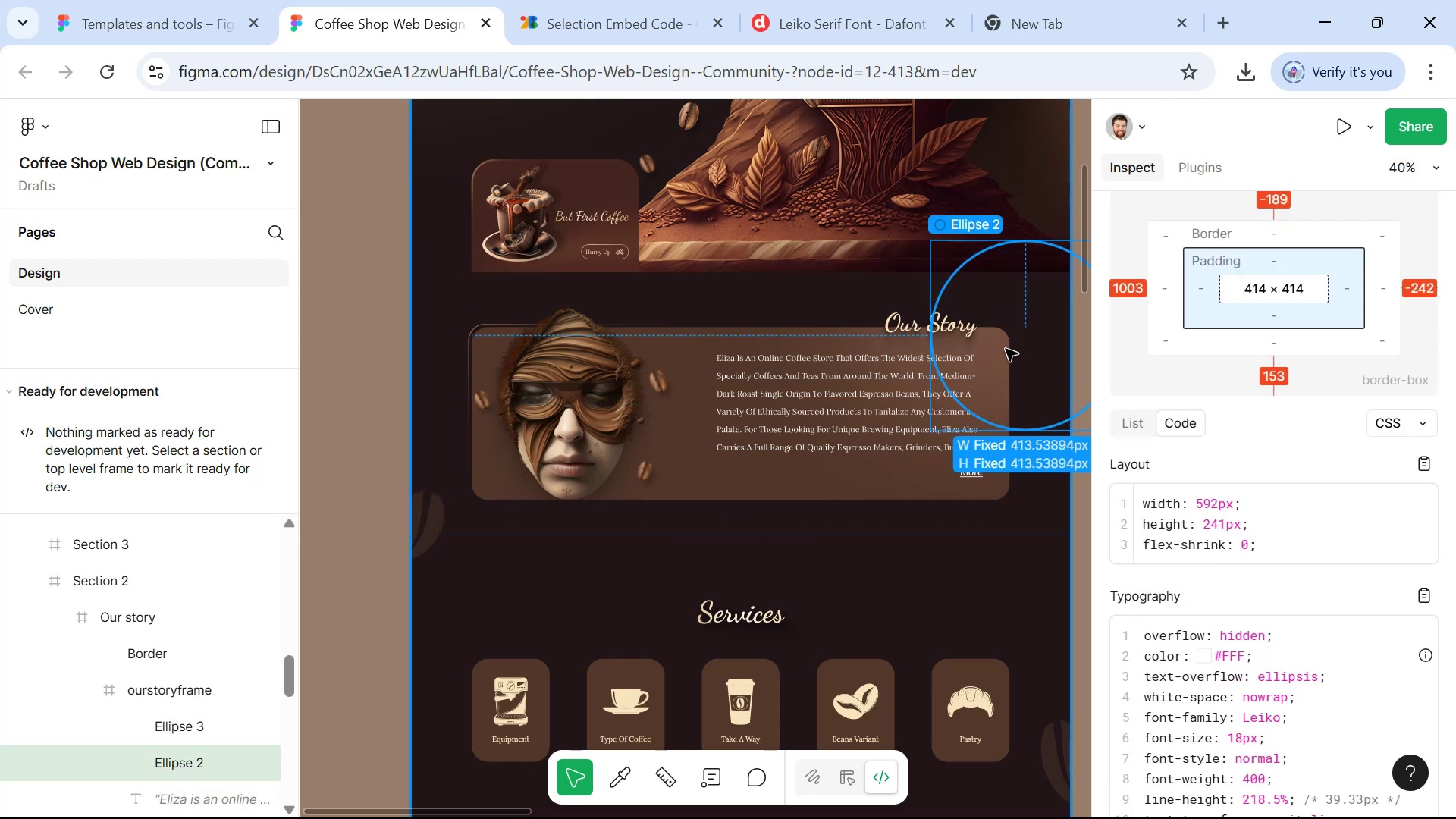 
key(Control+ControlLeft)
 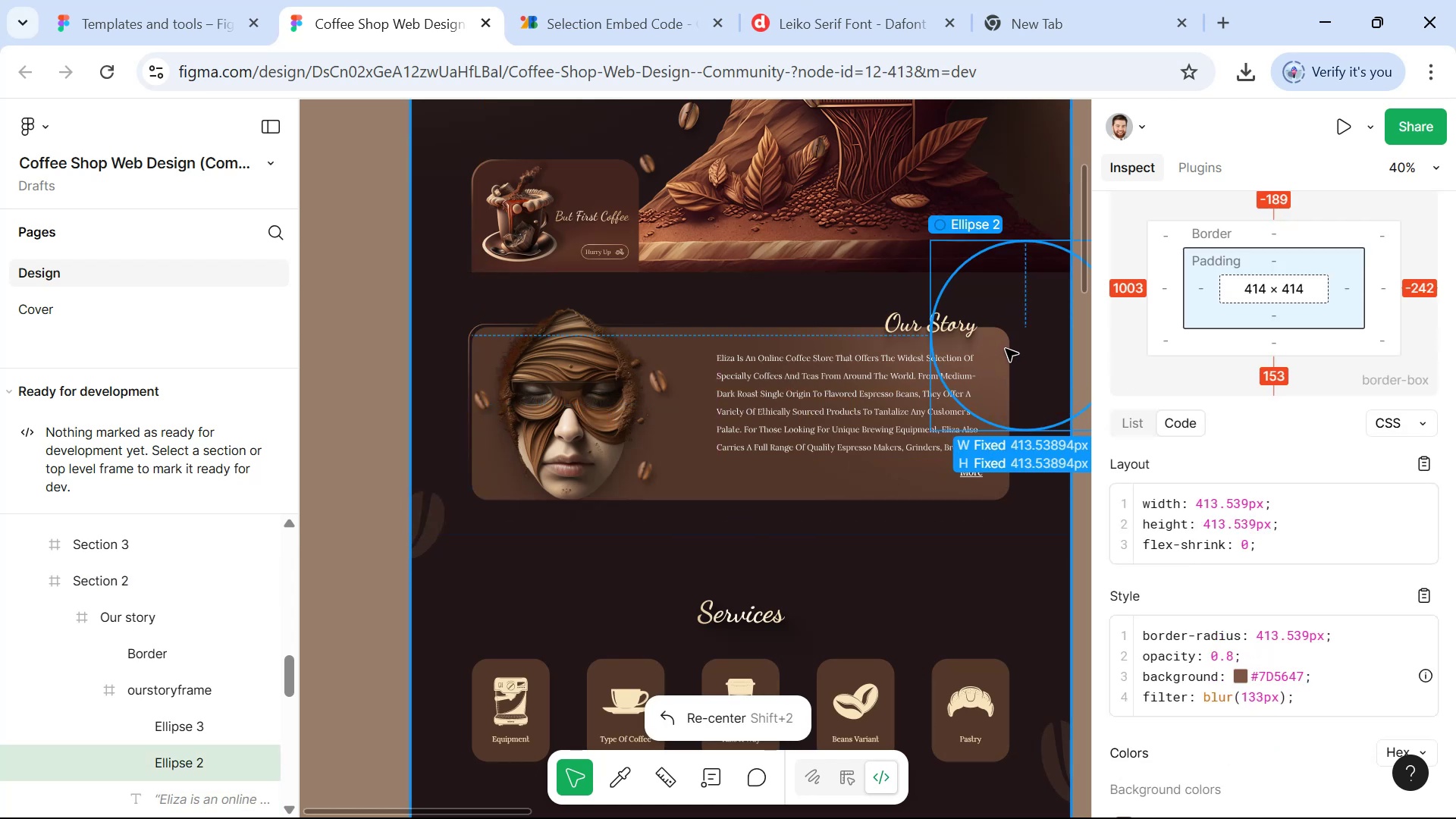 
key(Control+ControlLeft)
 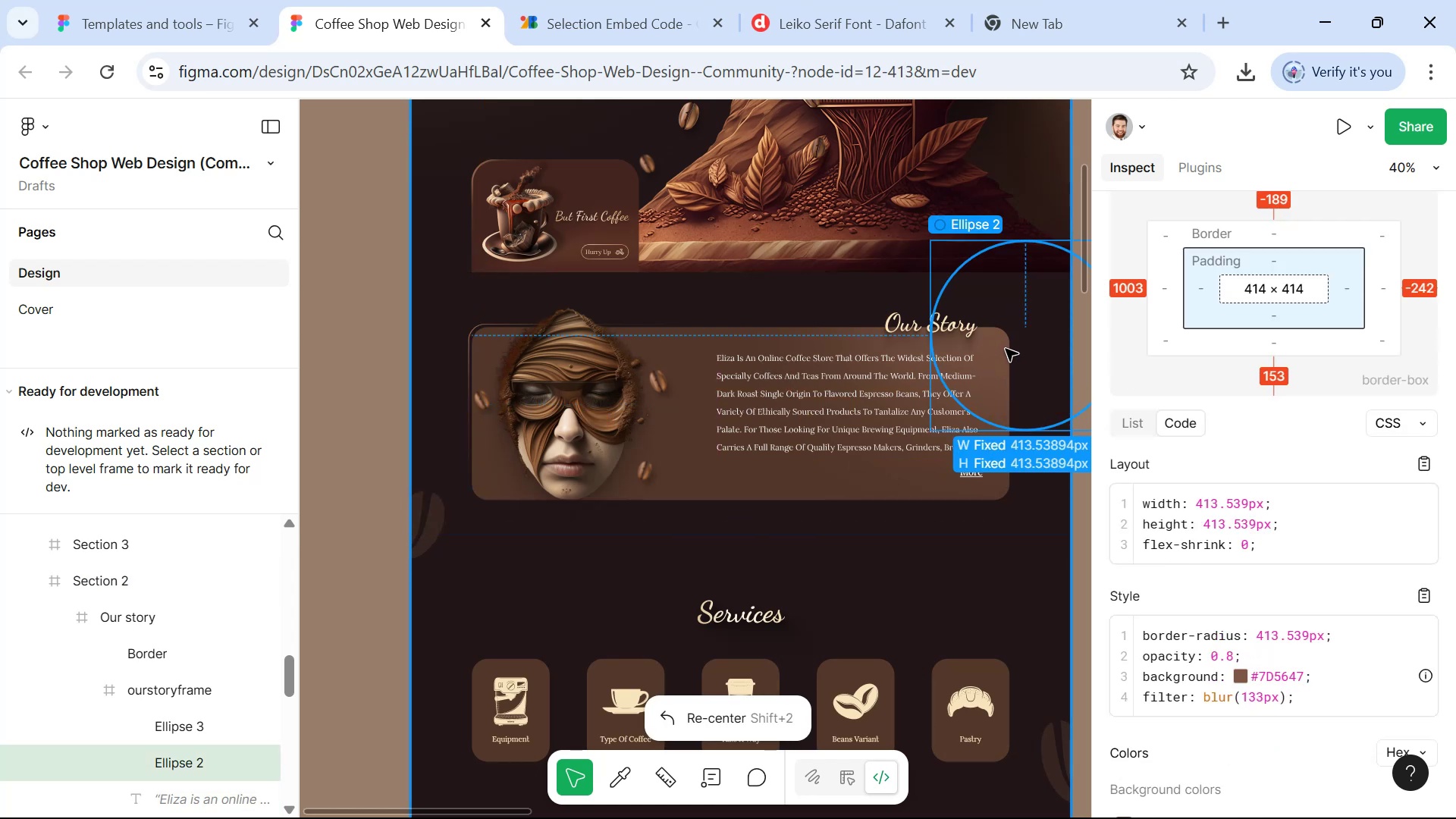 
key(Control+ControlLeft)
 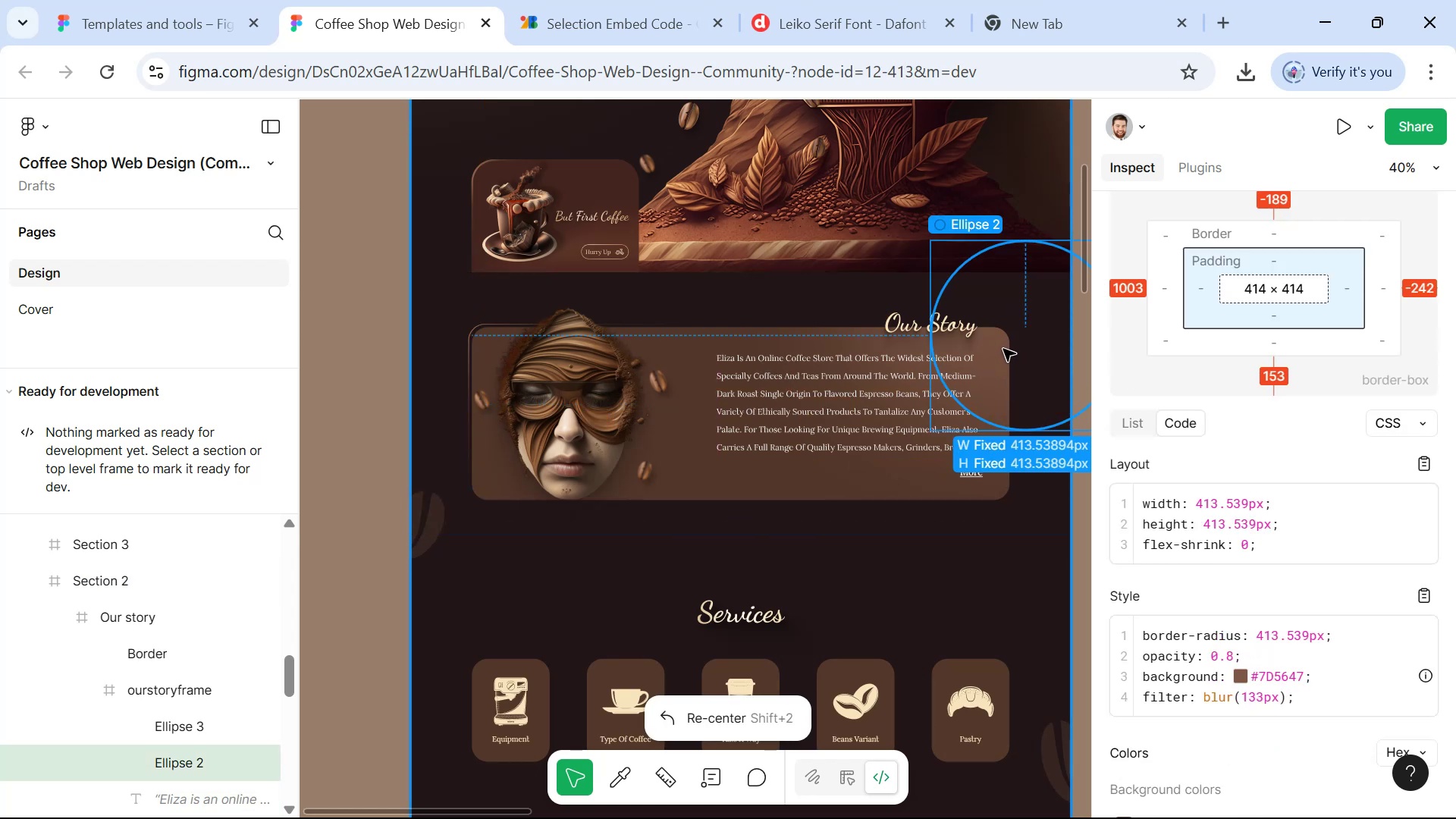 
key(Control+ControlLeft)
 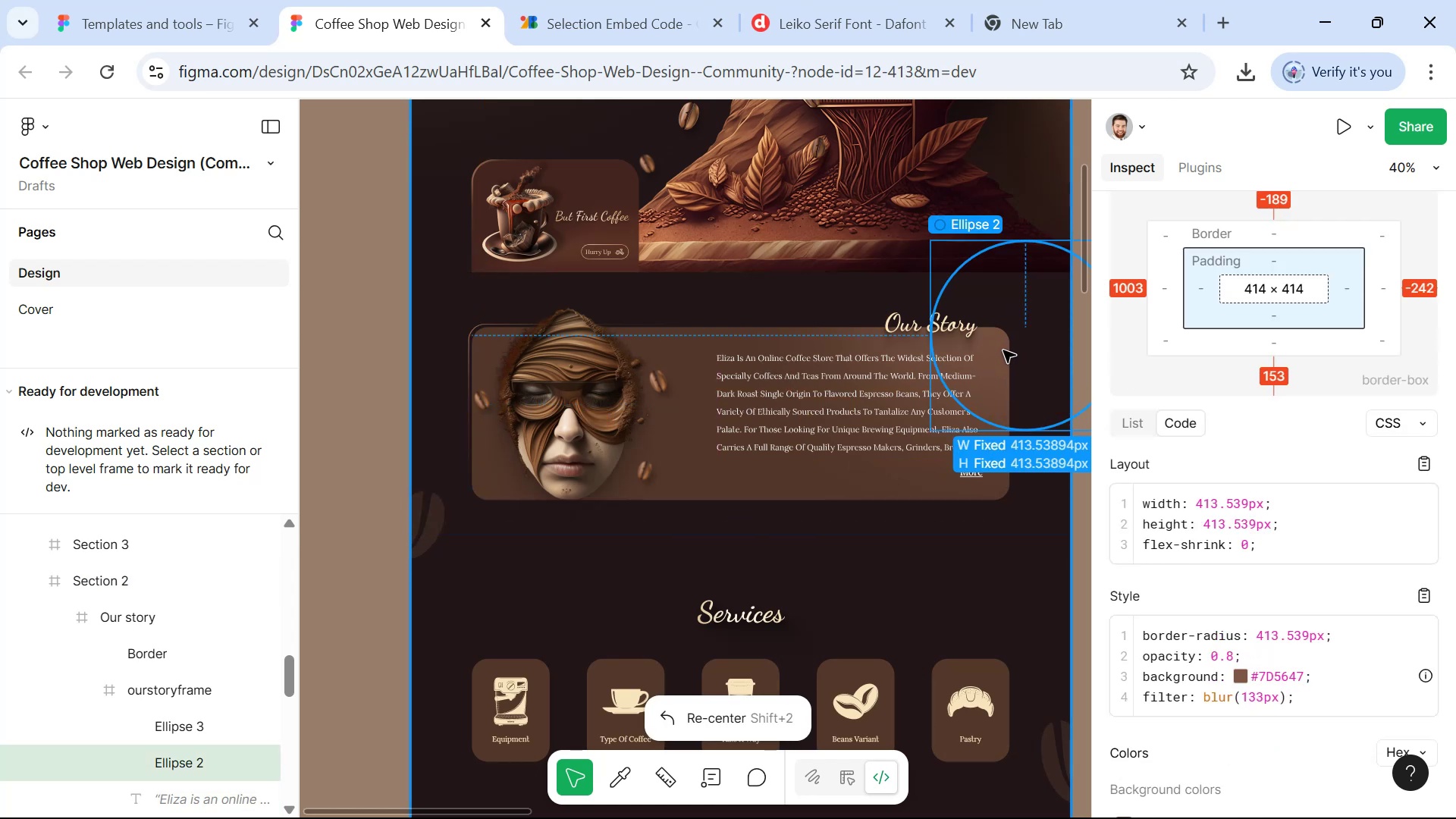 
key(Control+ControlLeft)
 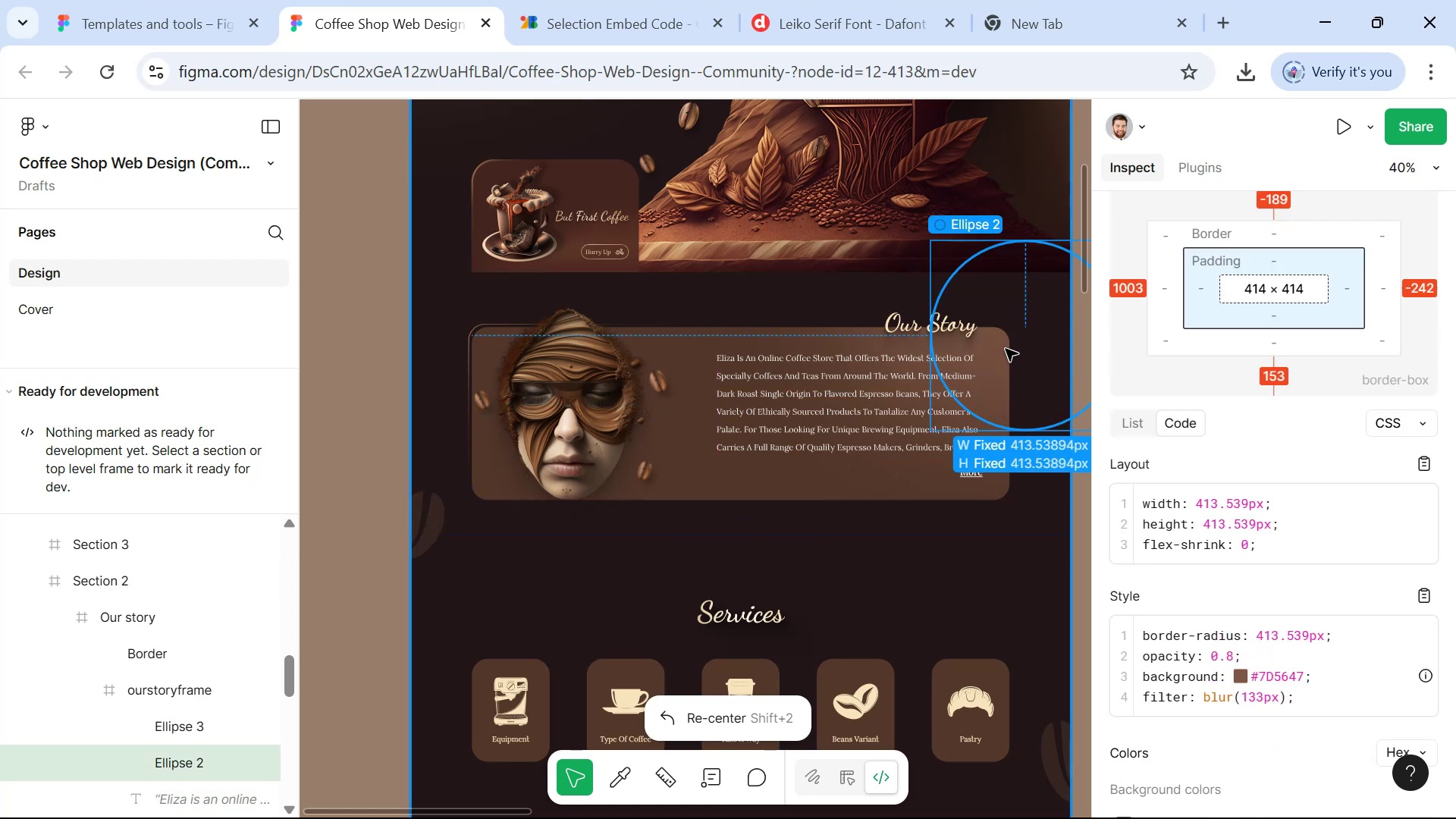 
key(Control+ControlLeft)
 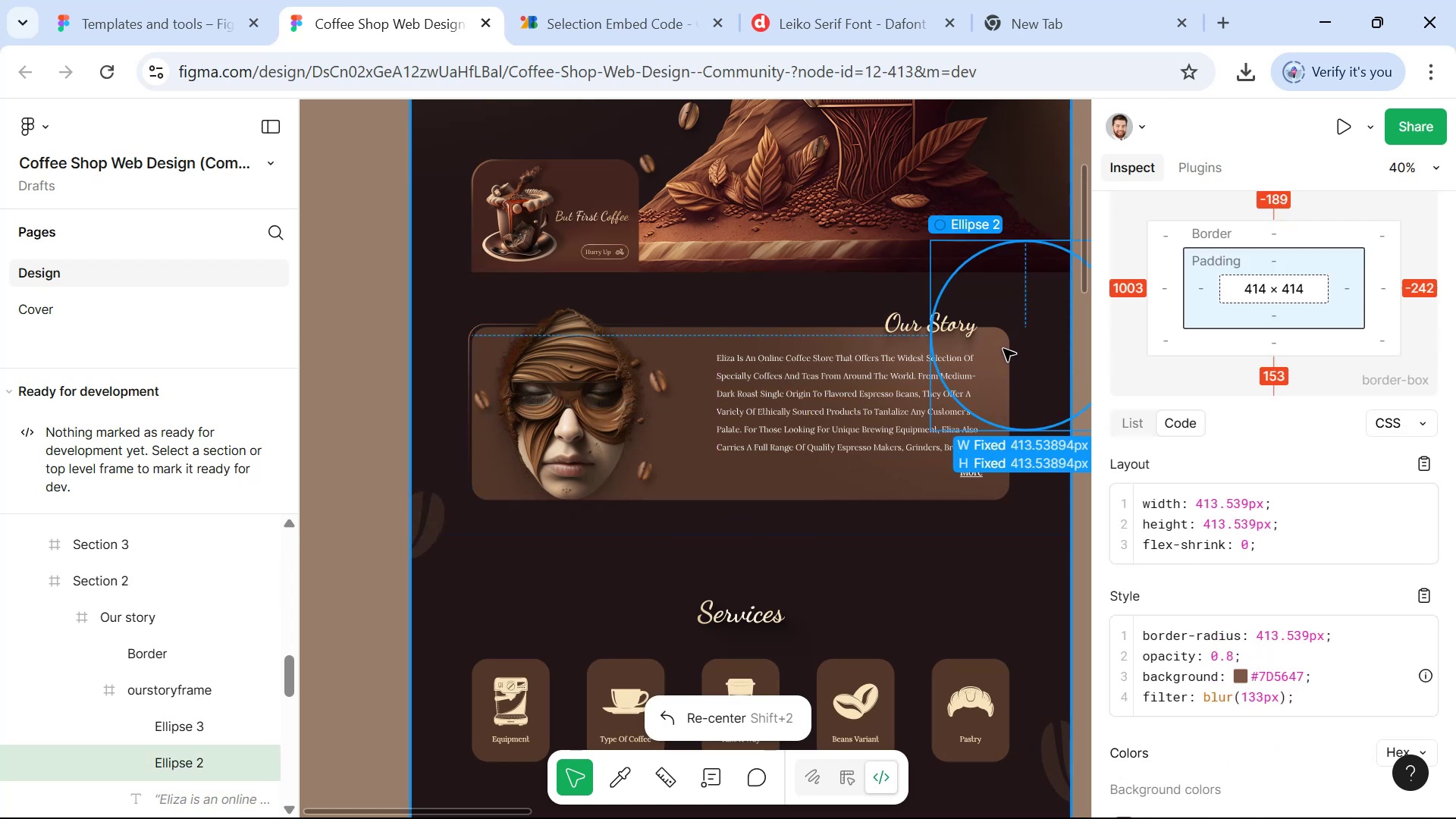 
key(Control+ControlLeft)
 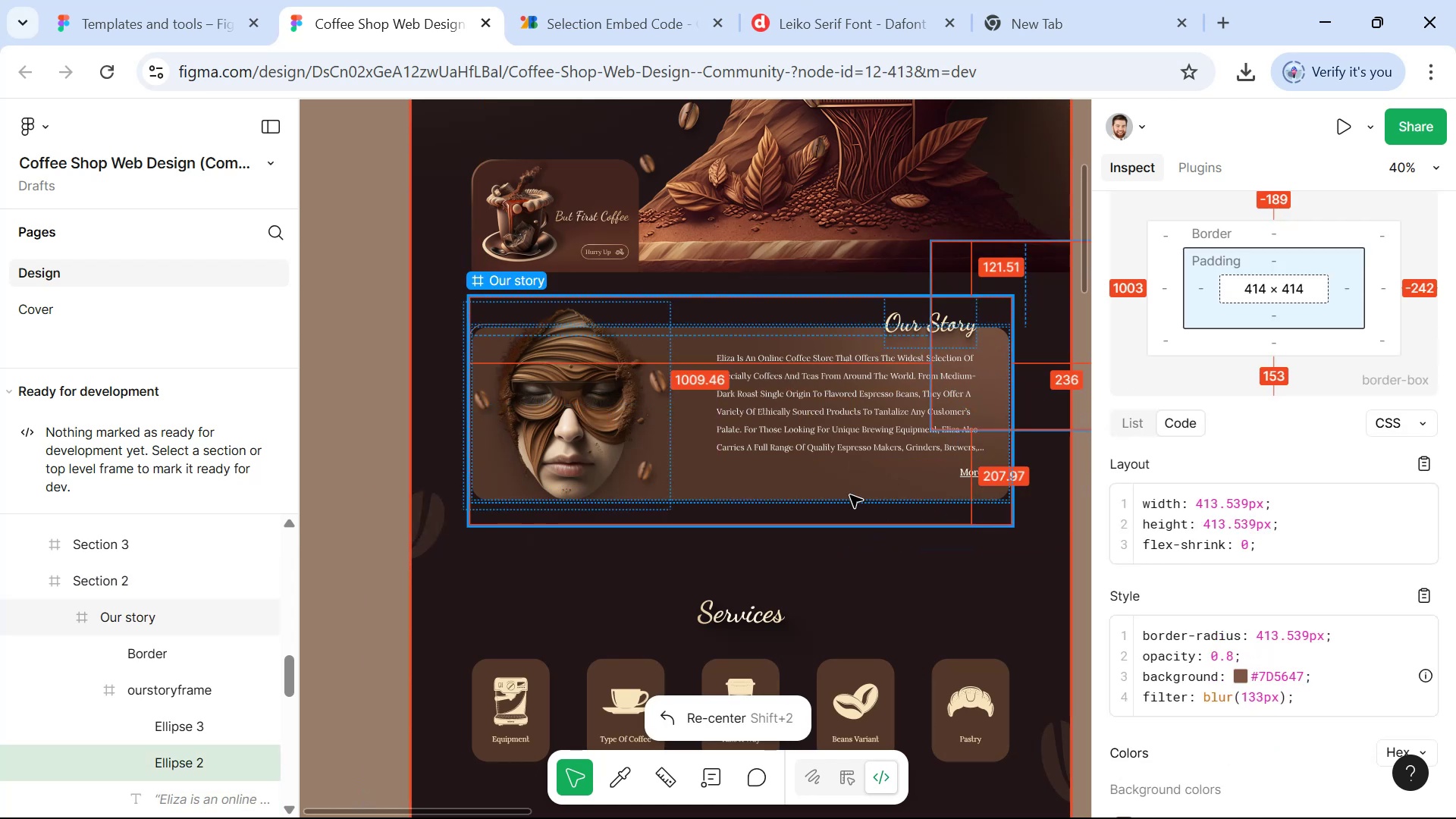 
left_click([785, 472])
 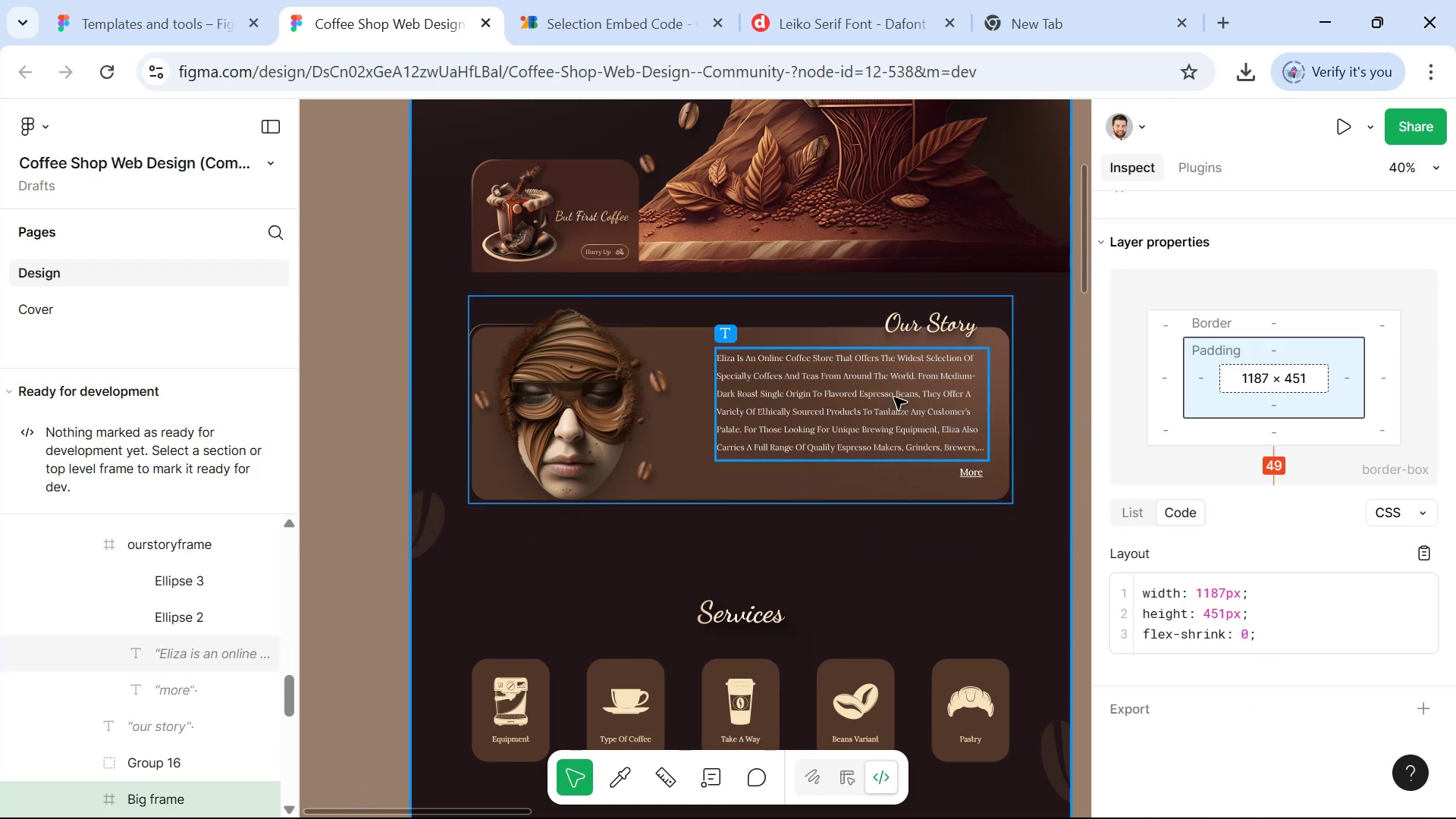 
hold_key(key=ControlLeft, duration=0.82)
left_click([896, 327])
 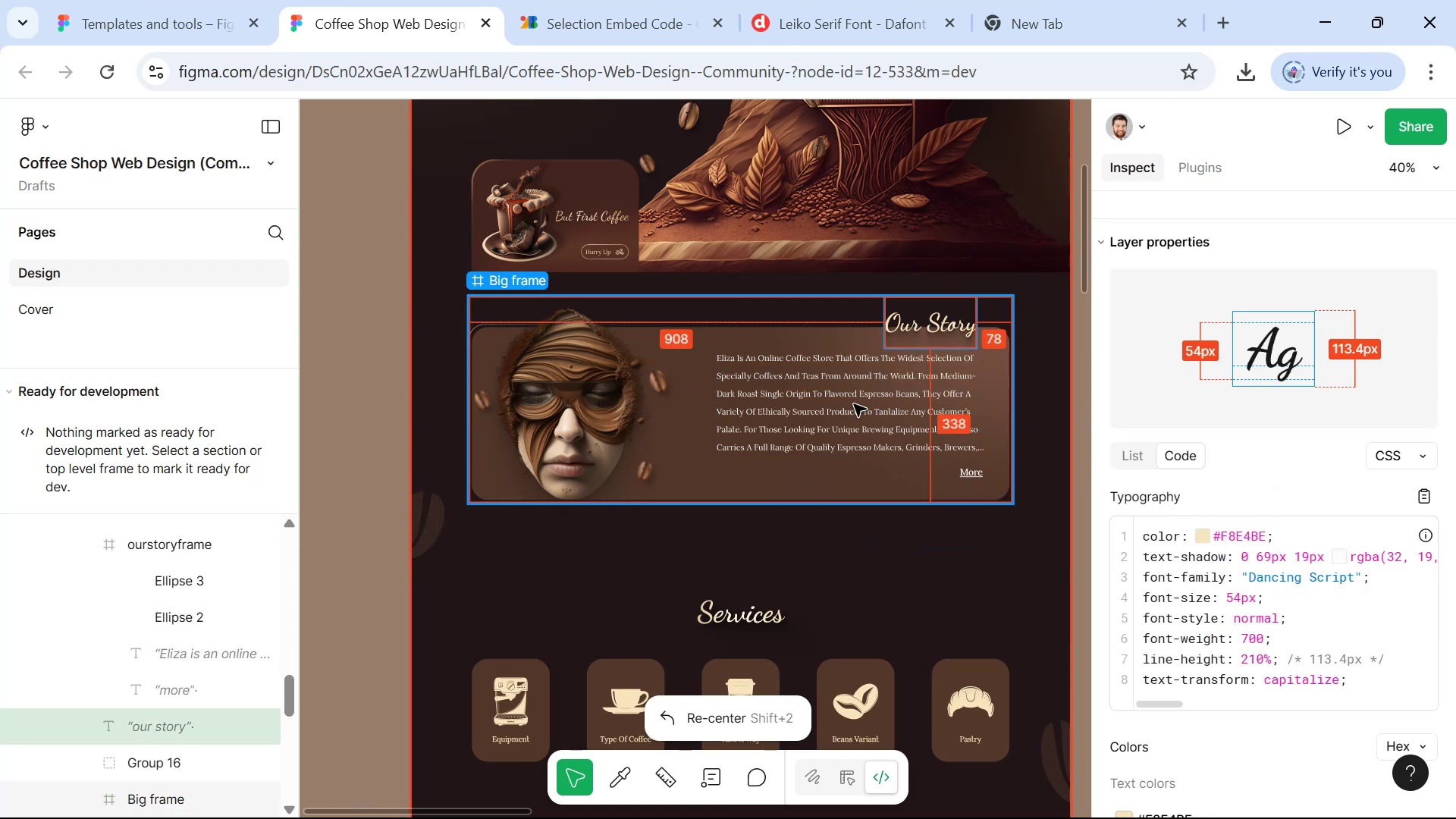 
key(Alt+AltLeft)
 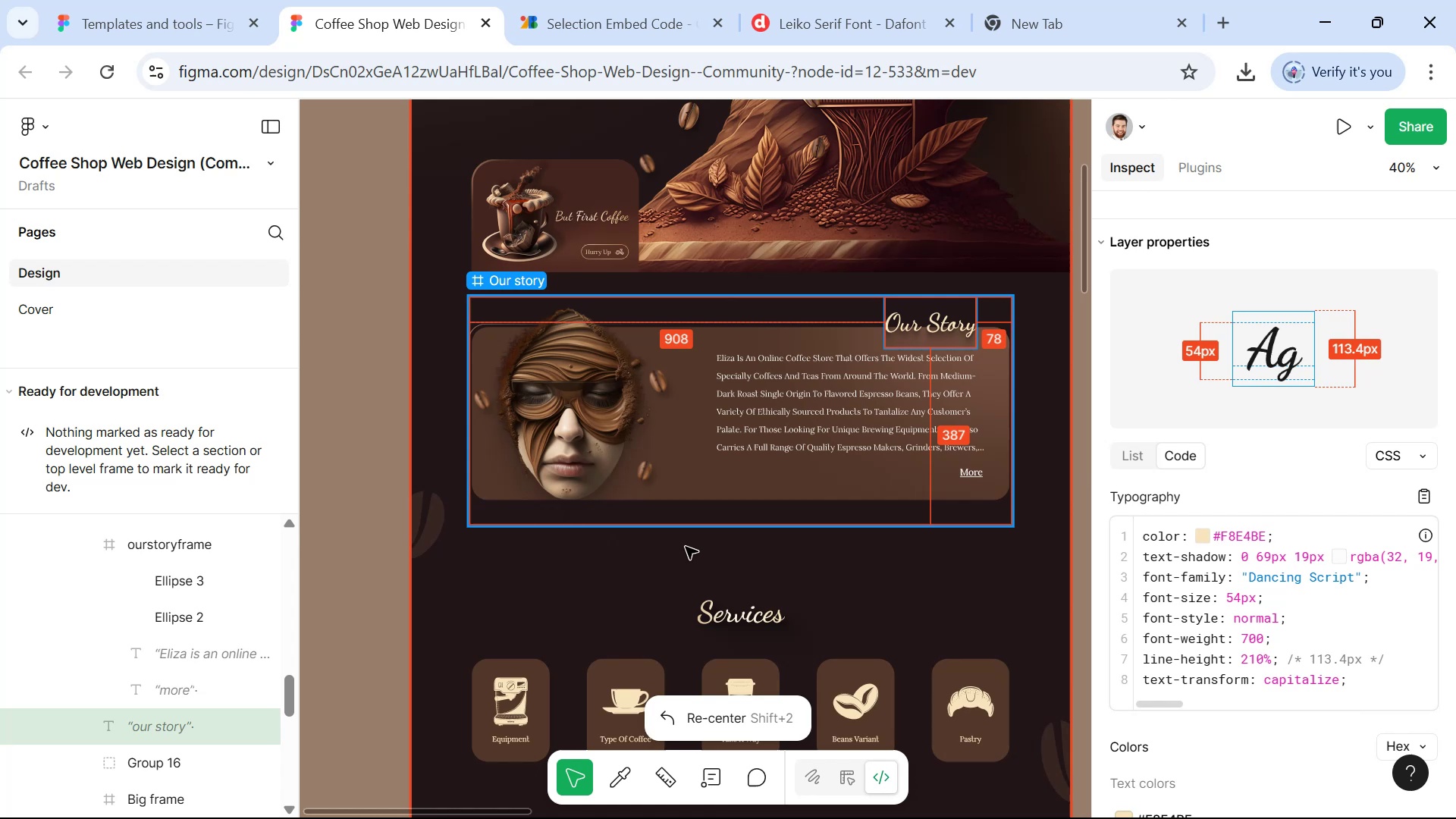 
key(Alt+Tab)
 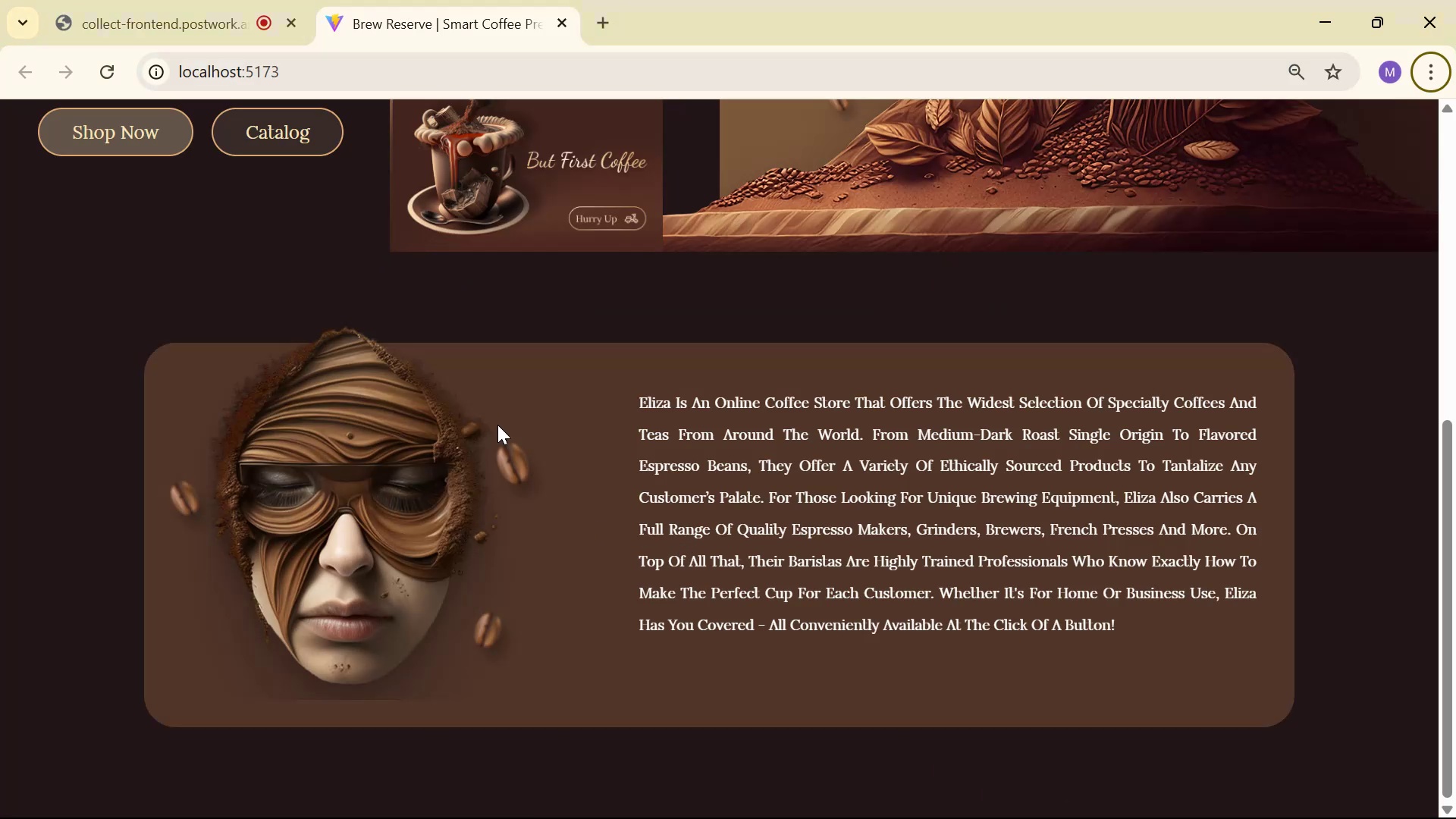 
key(Alt+Tab)
 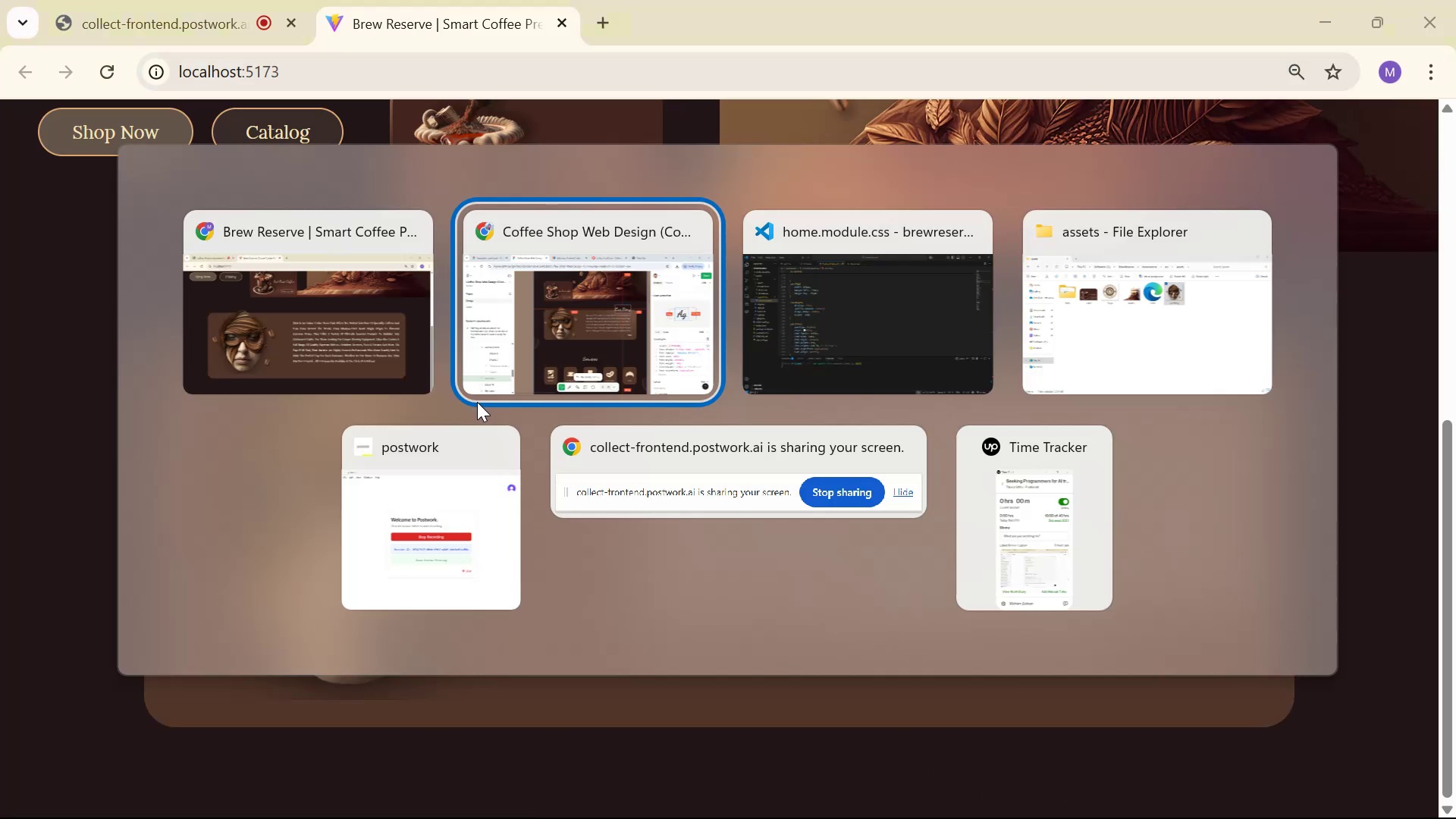 
key(Alt+Tab)
 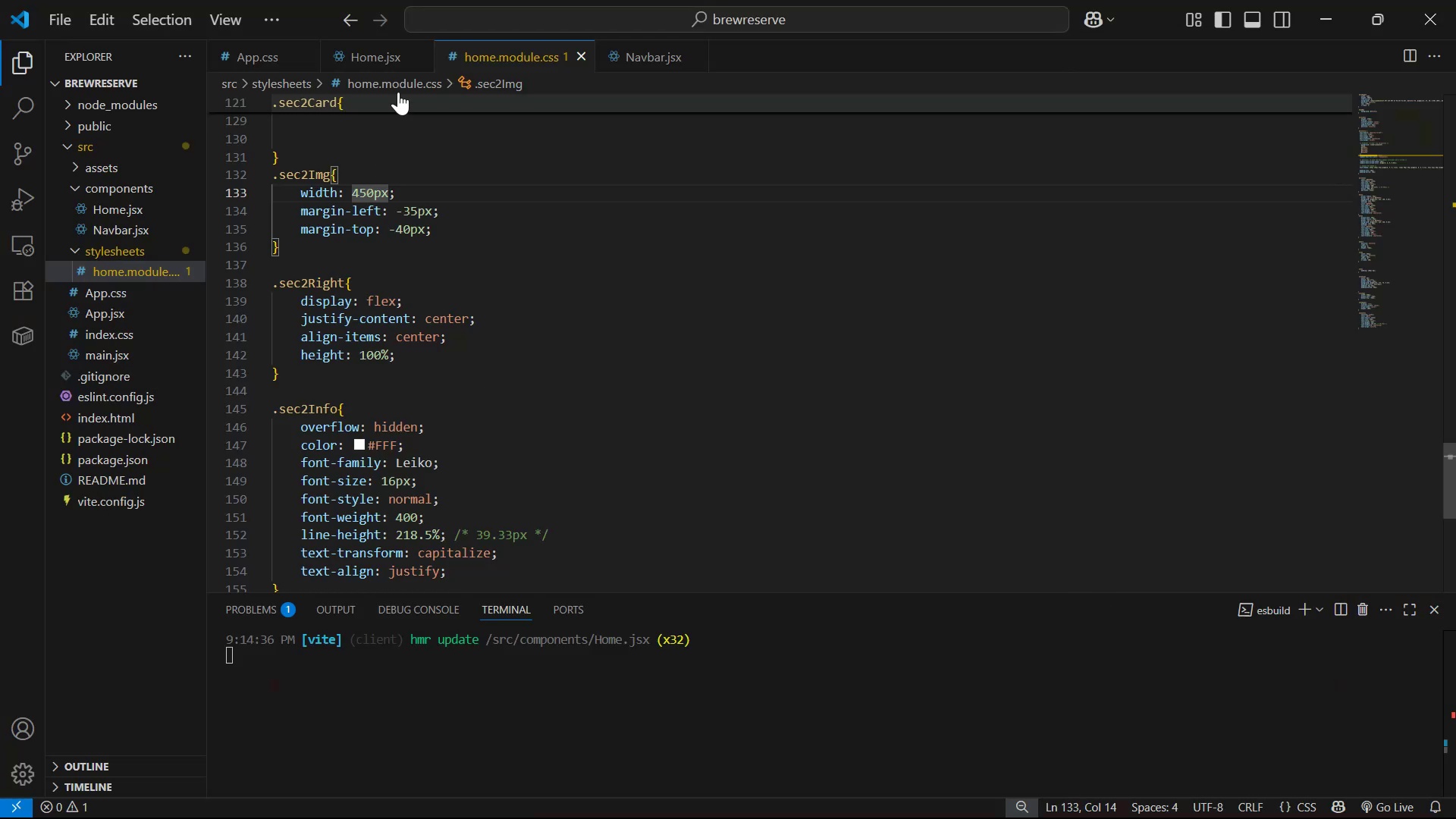 
left_click([390, 68])
 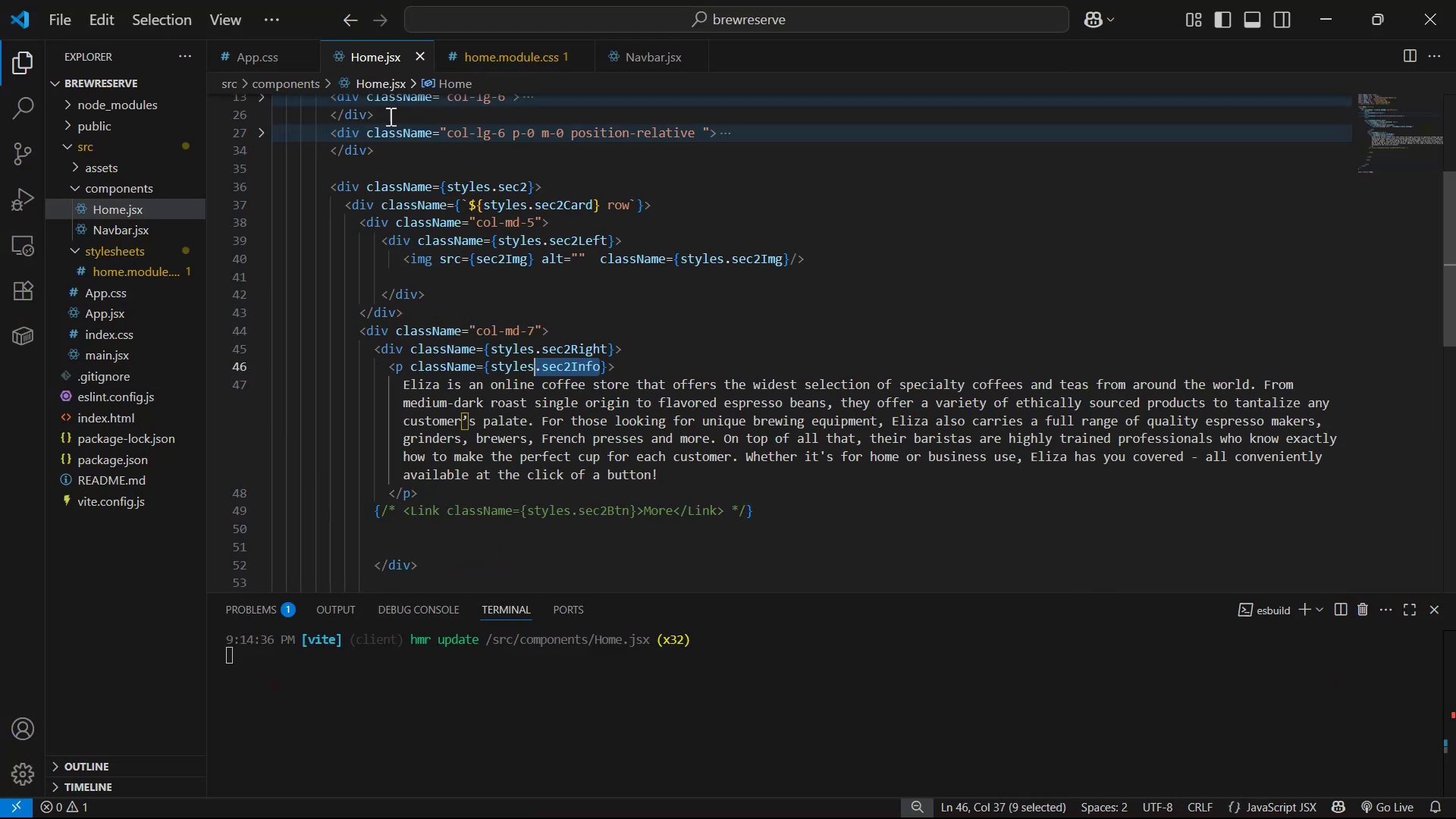 
scroll: coordinate [506, 416], scroll_direction: down, amount: 2.0
 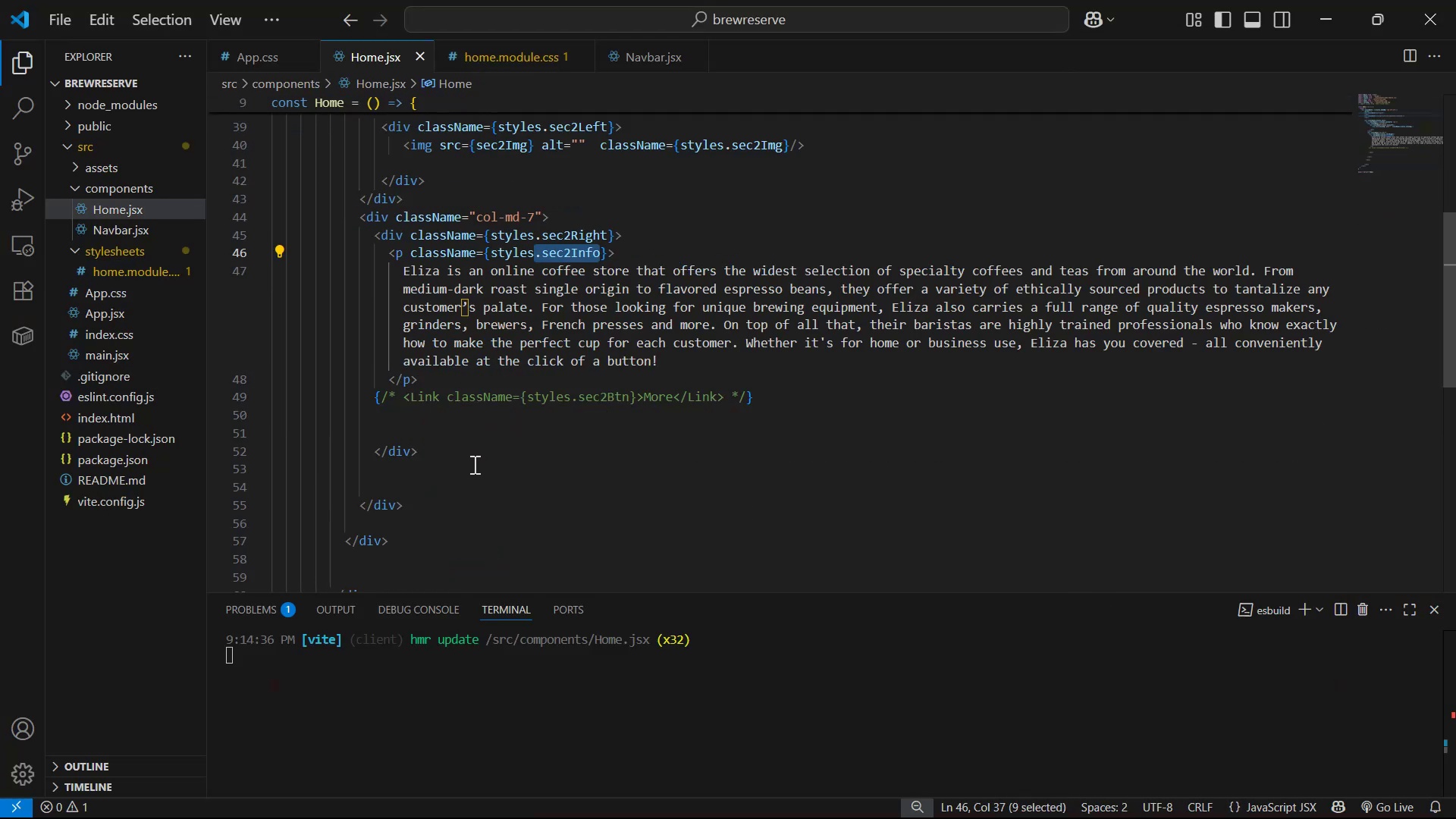 
left_click([474, 453])
 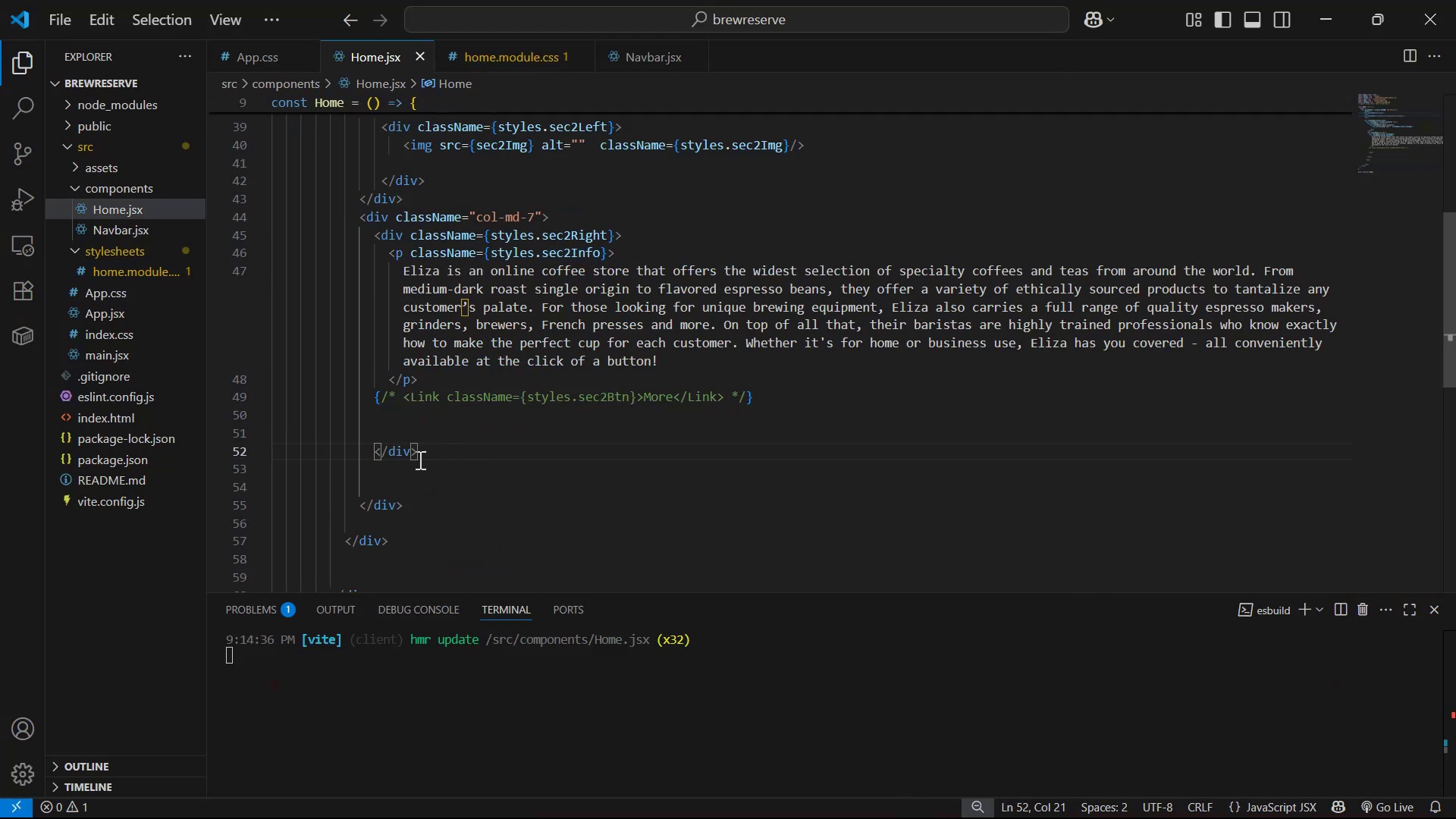 
left_click([405, 457])
 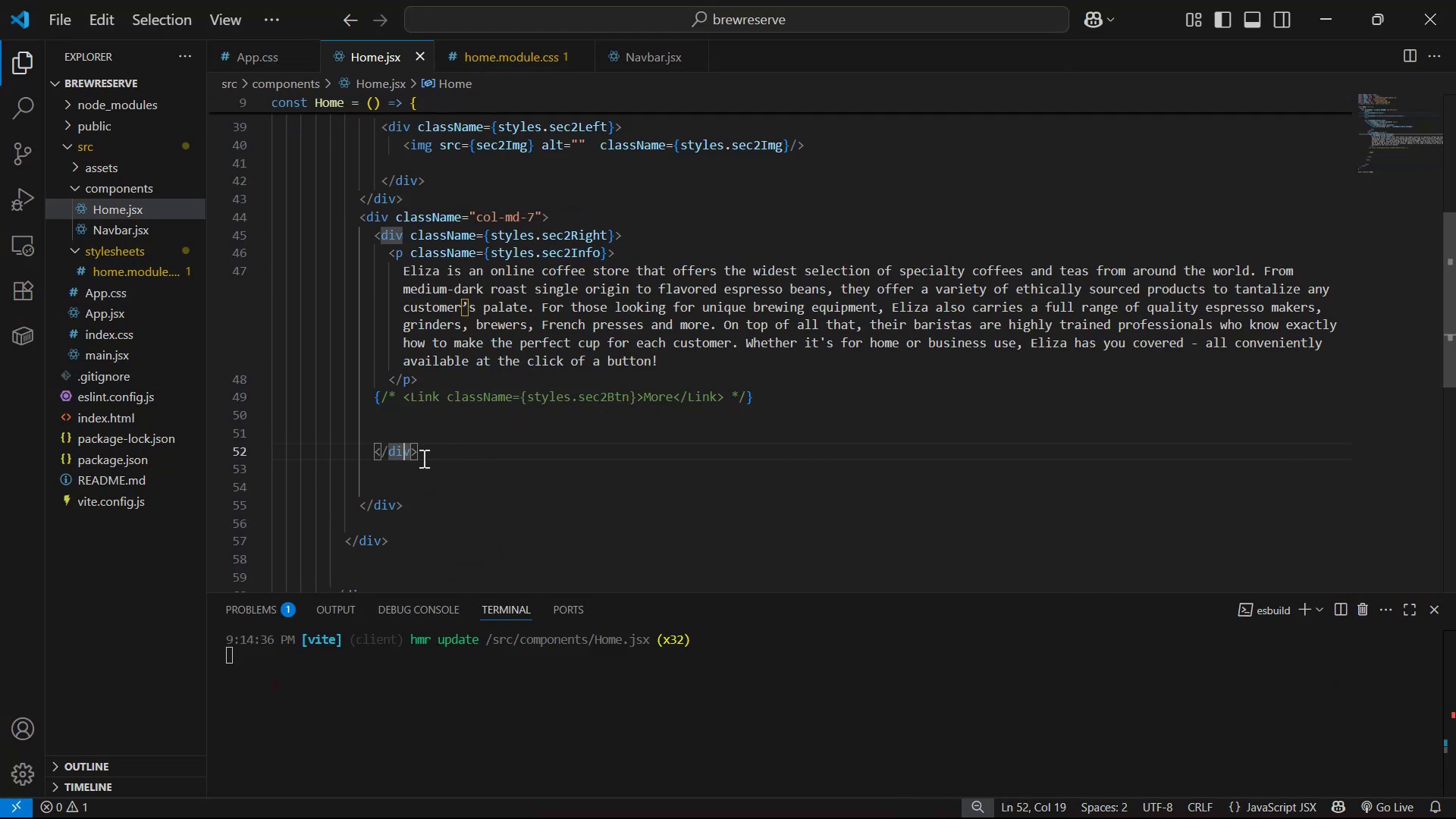 
left_click([428, 454])
 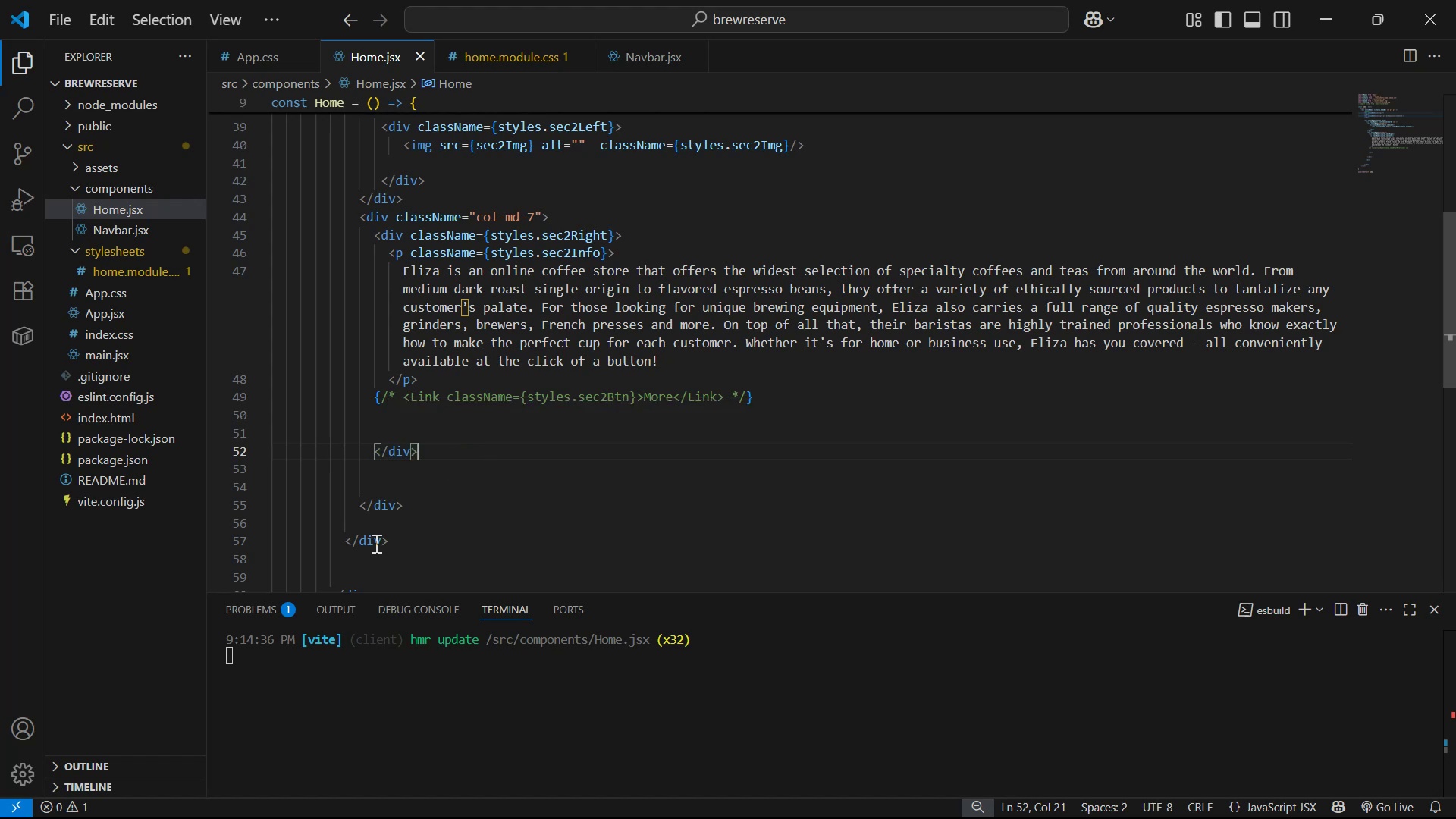 
wait(5.4)
 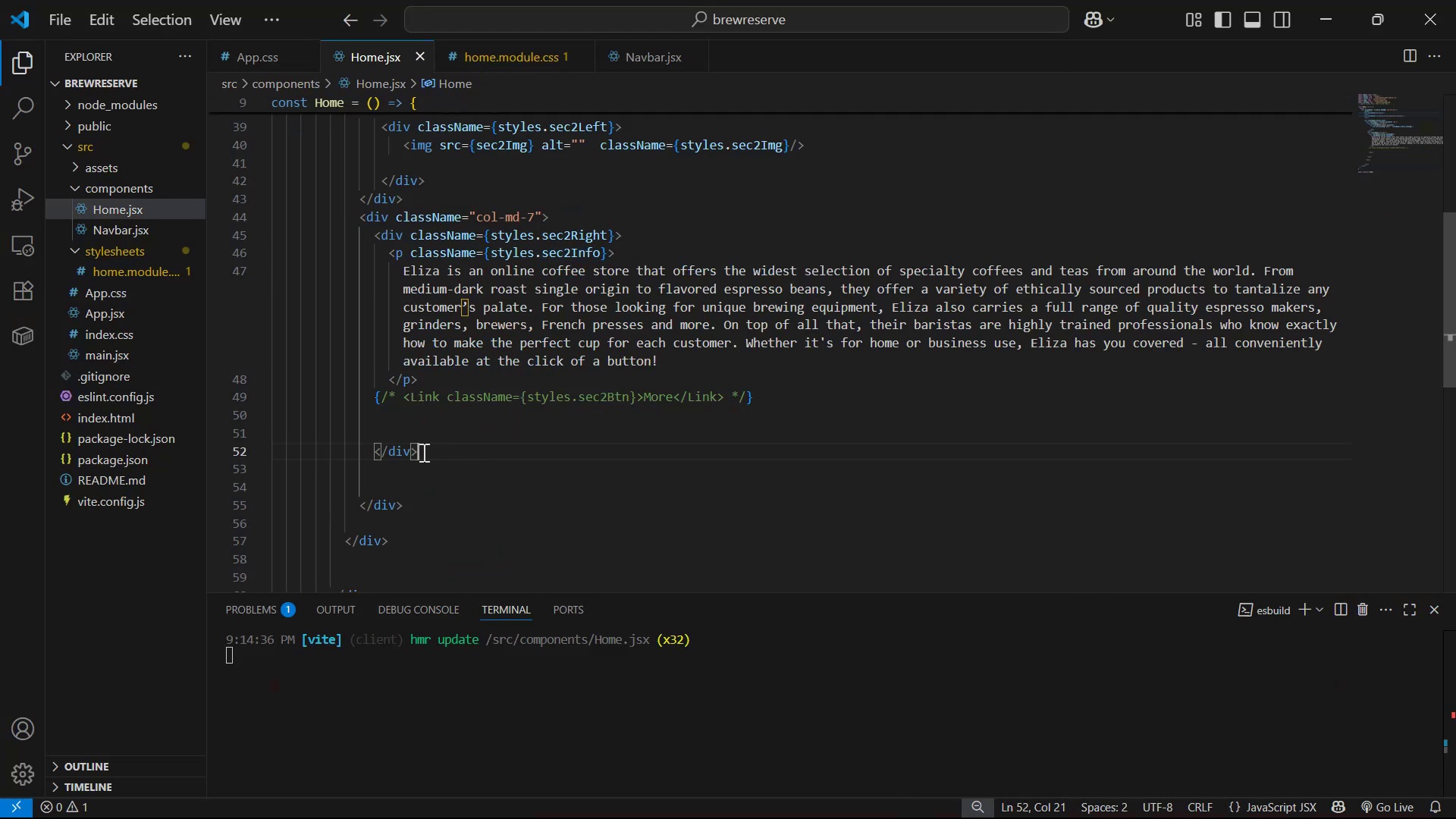 
left_click([384, 221])
 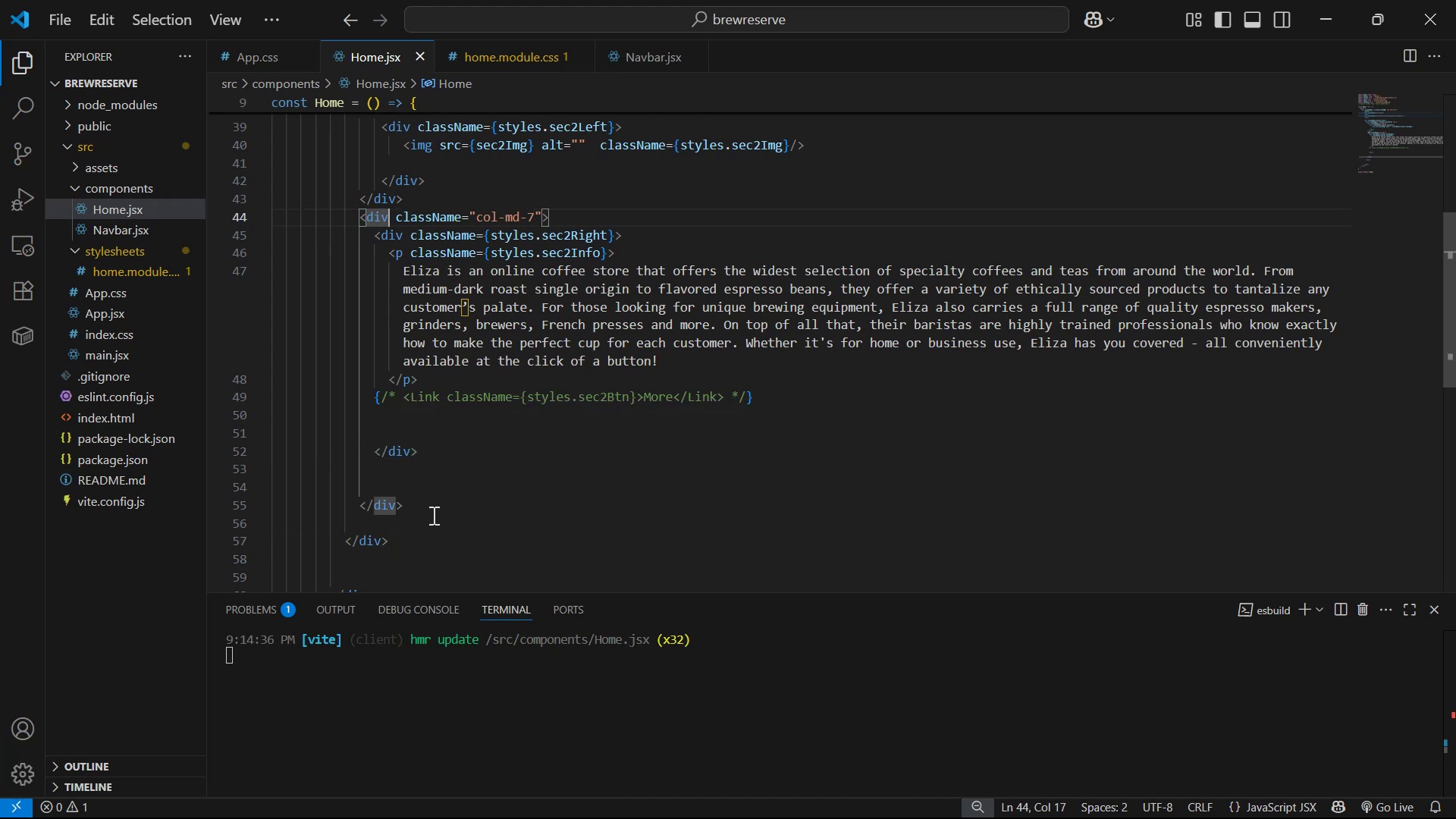 
left_click([438, 505])
 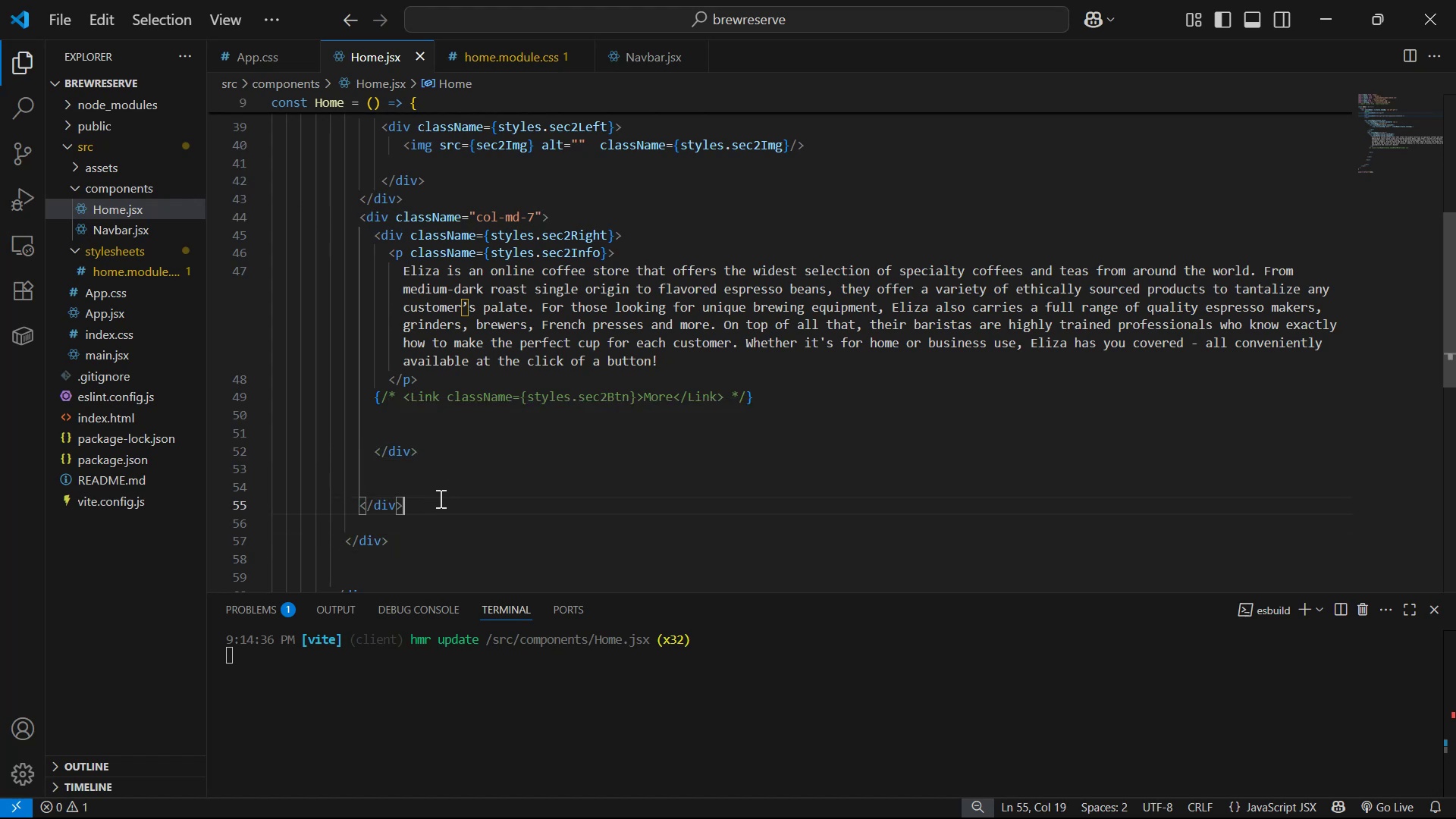 
key(Enter)
 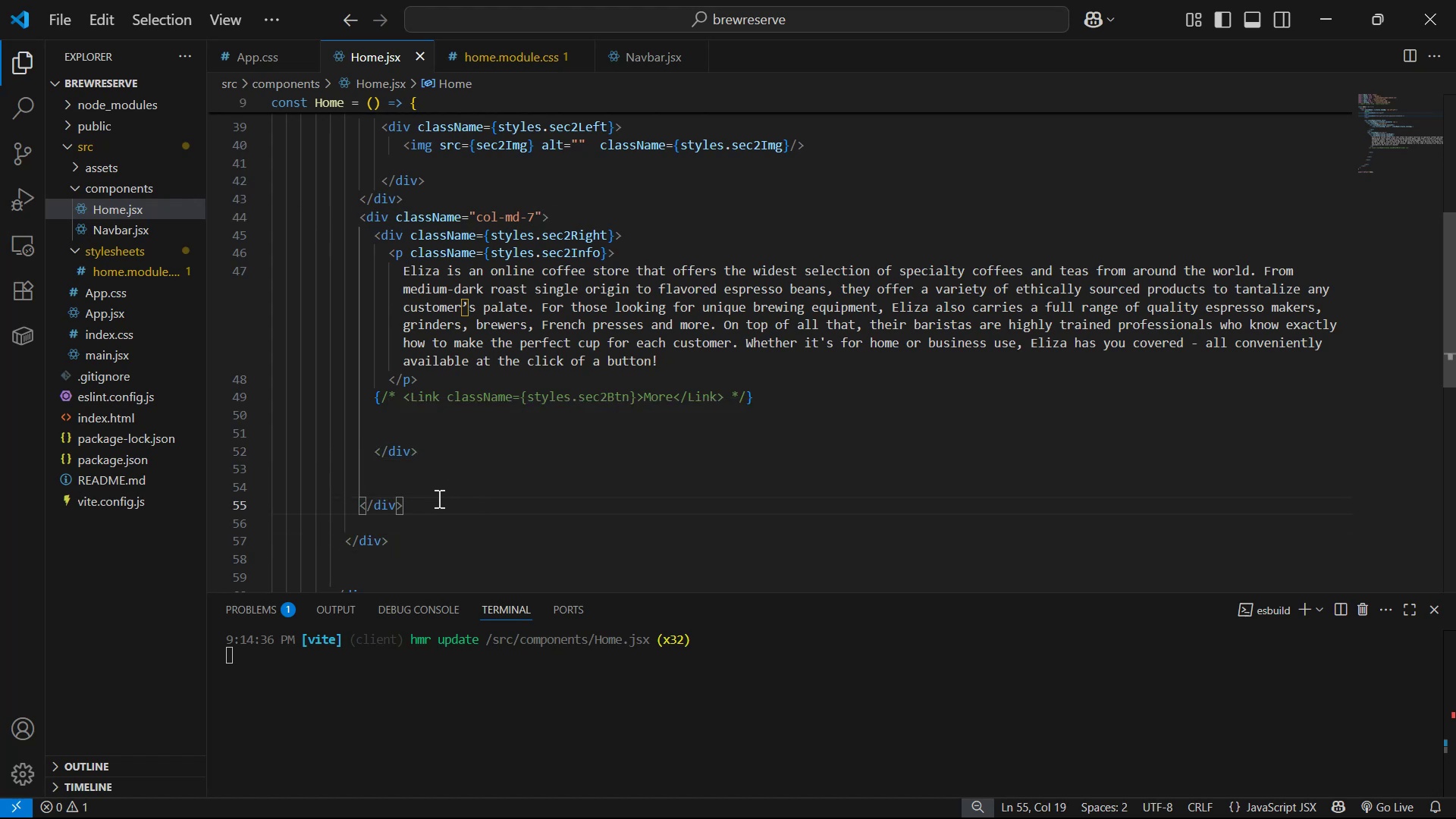 
key(Enter)
 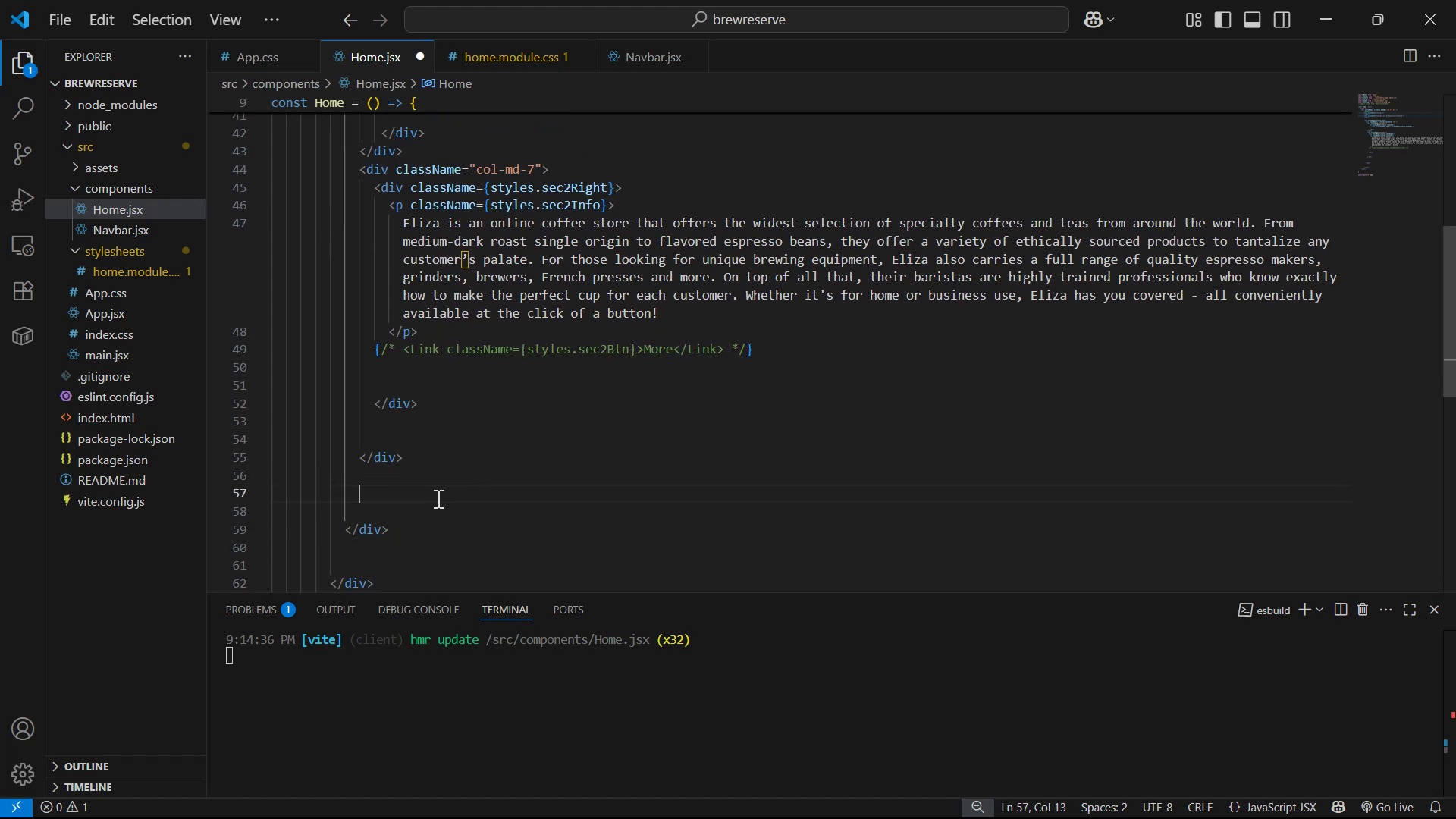 
type(h3)
 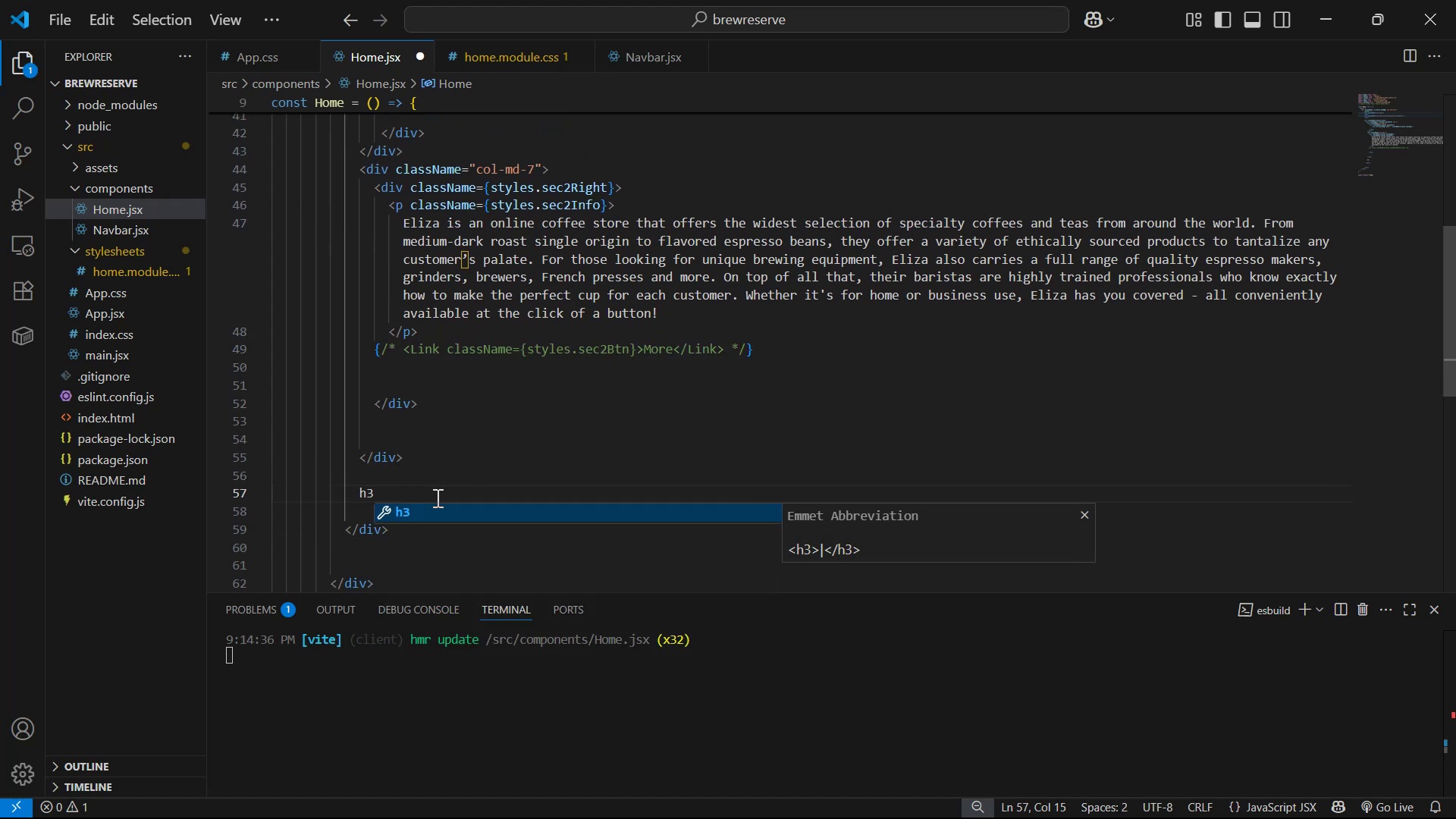 
key(Enter)
 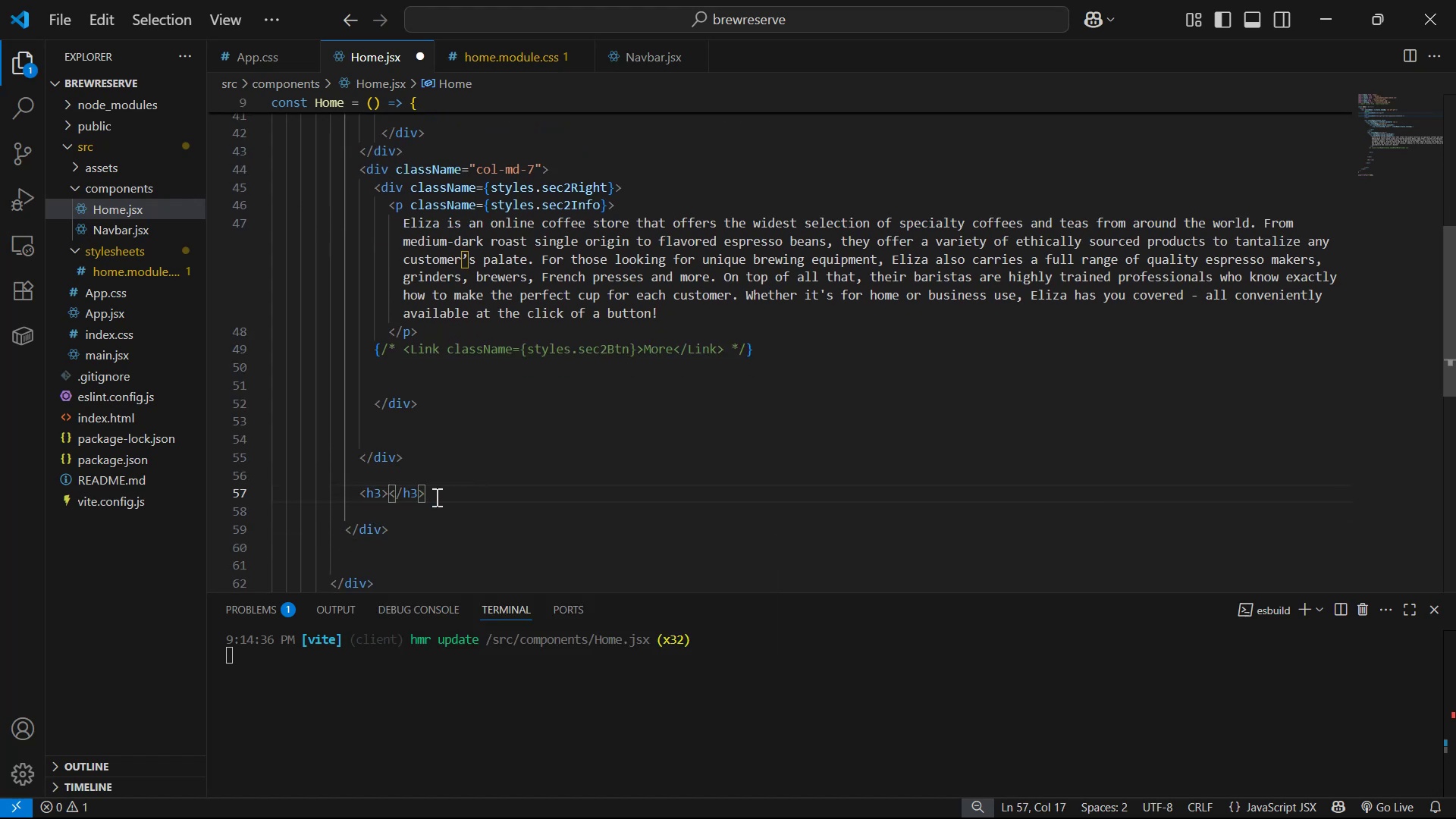 
key(ArrowLeft)
 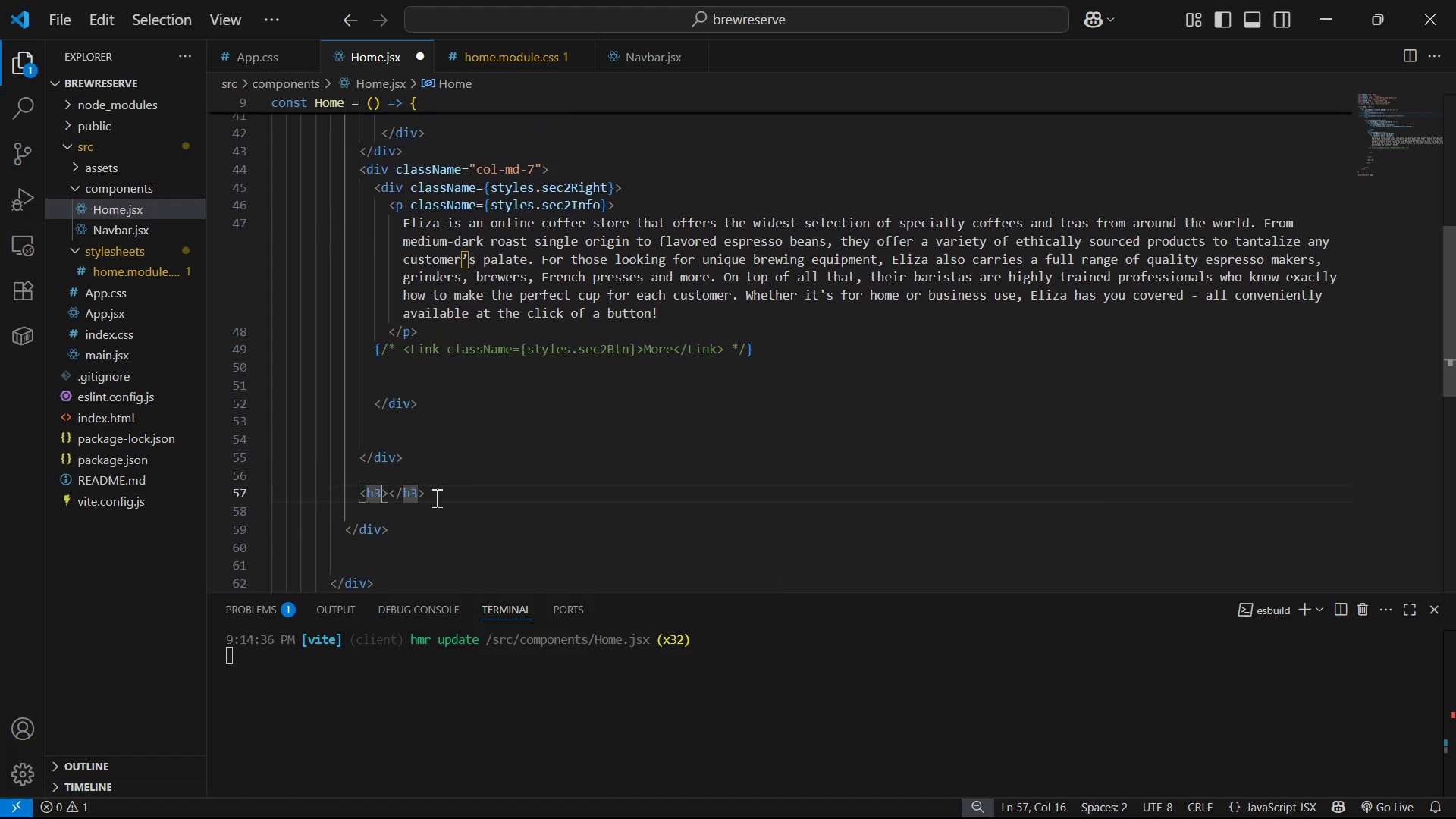 
key(Space)
 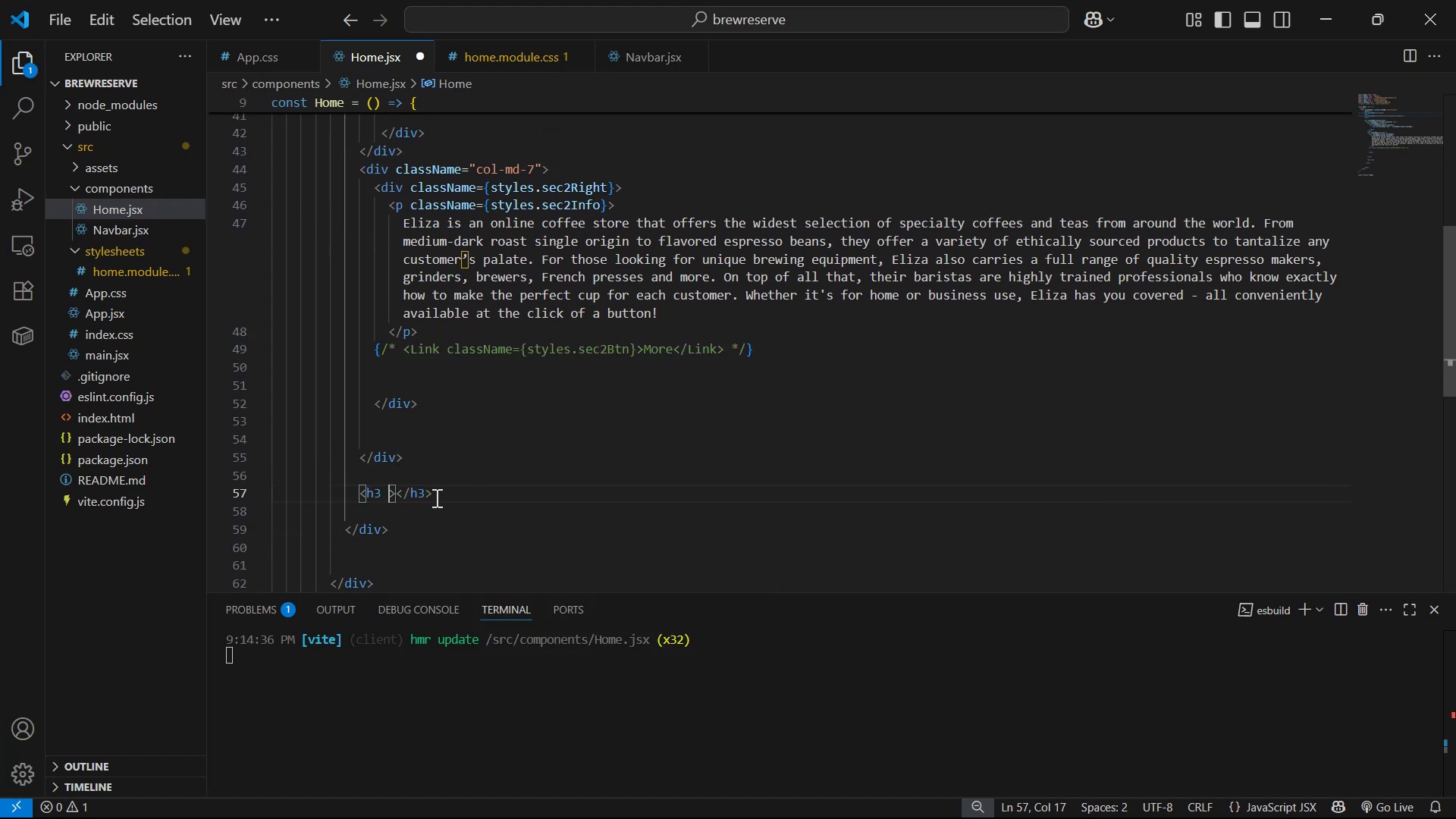 
key(ArrowLeft)
 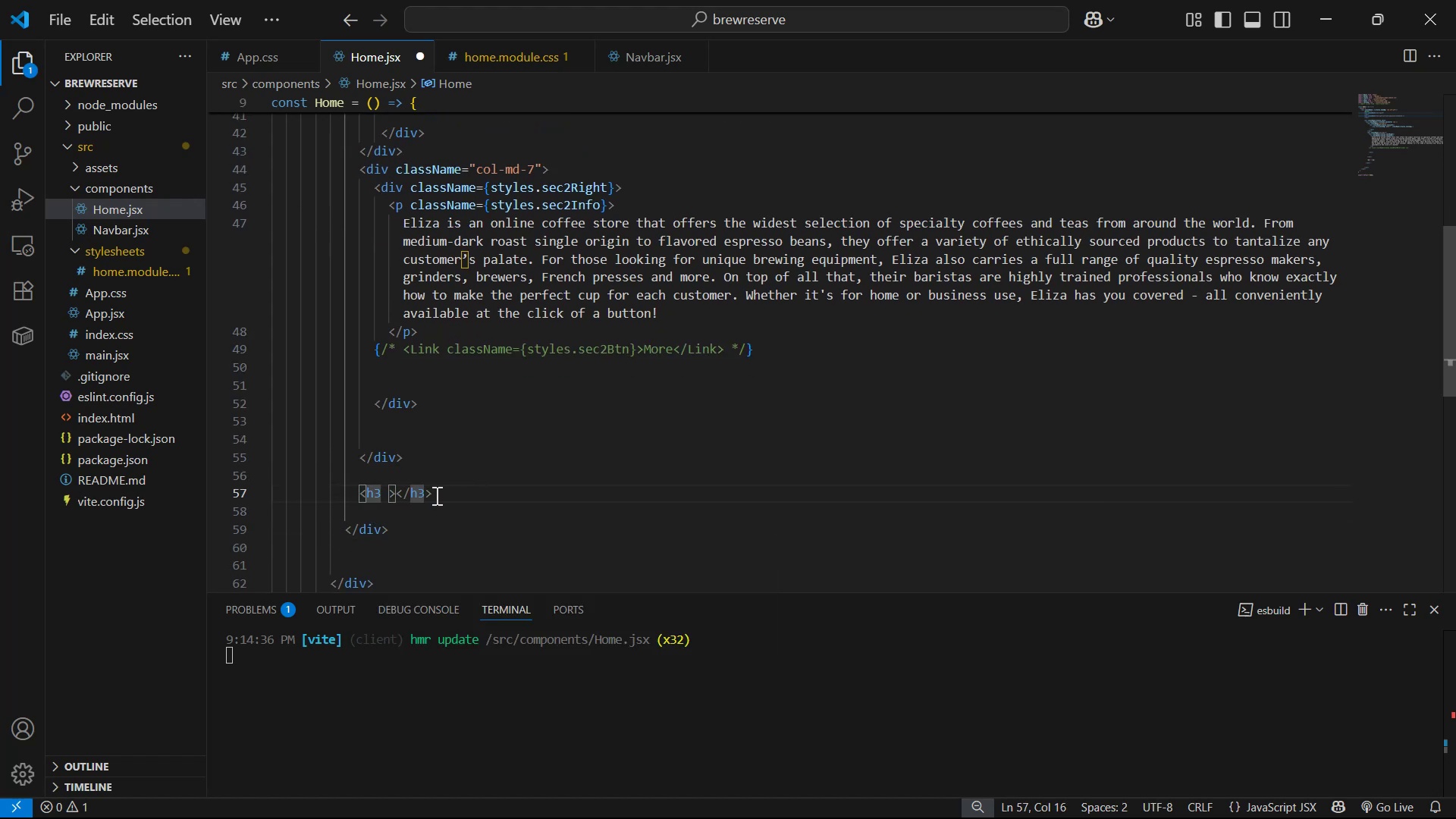 
type( cla)
 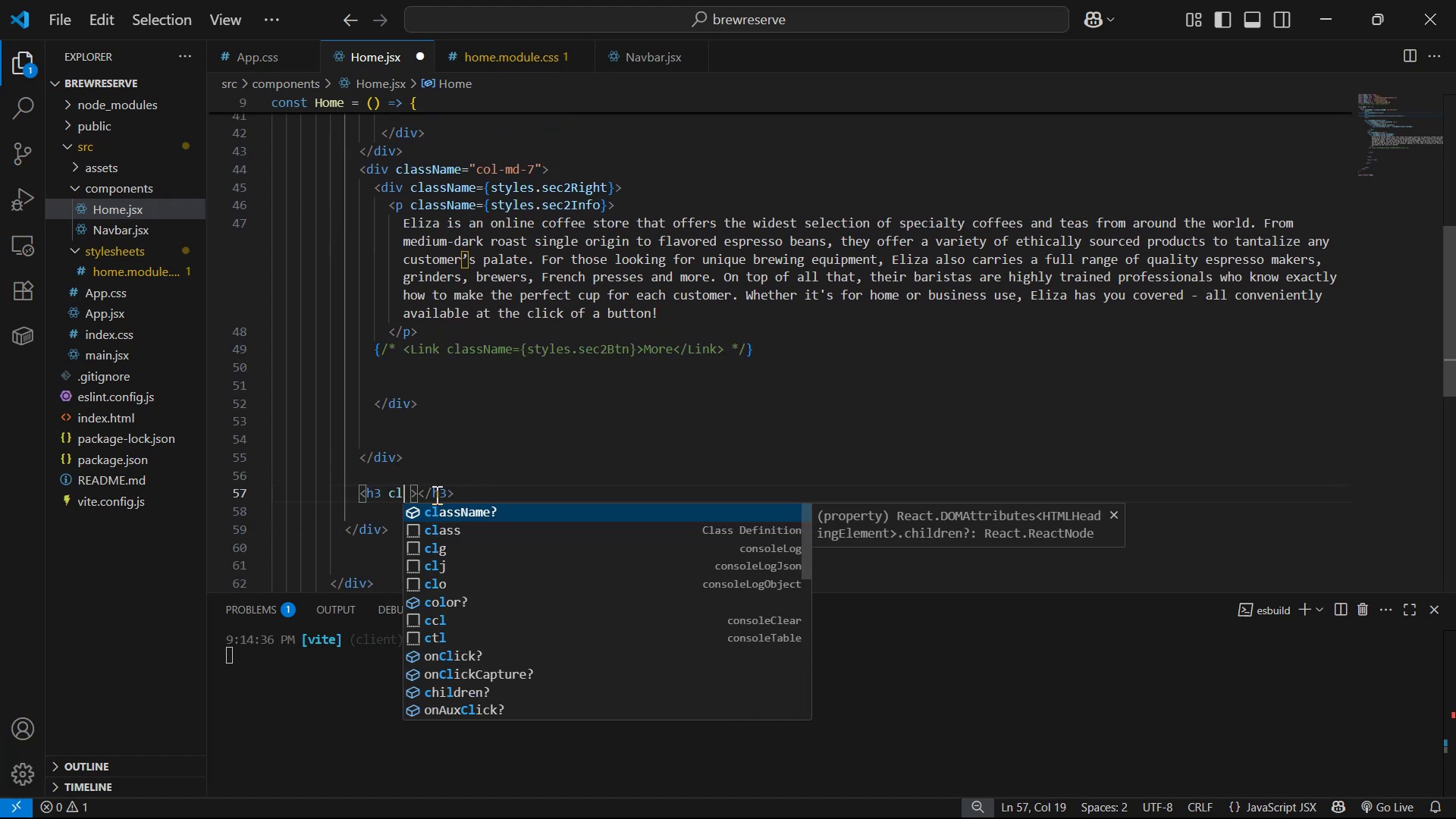 
key(Enter)
 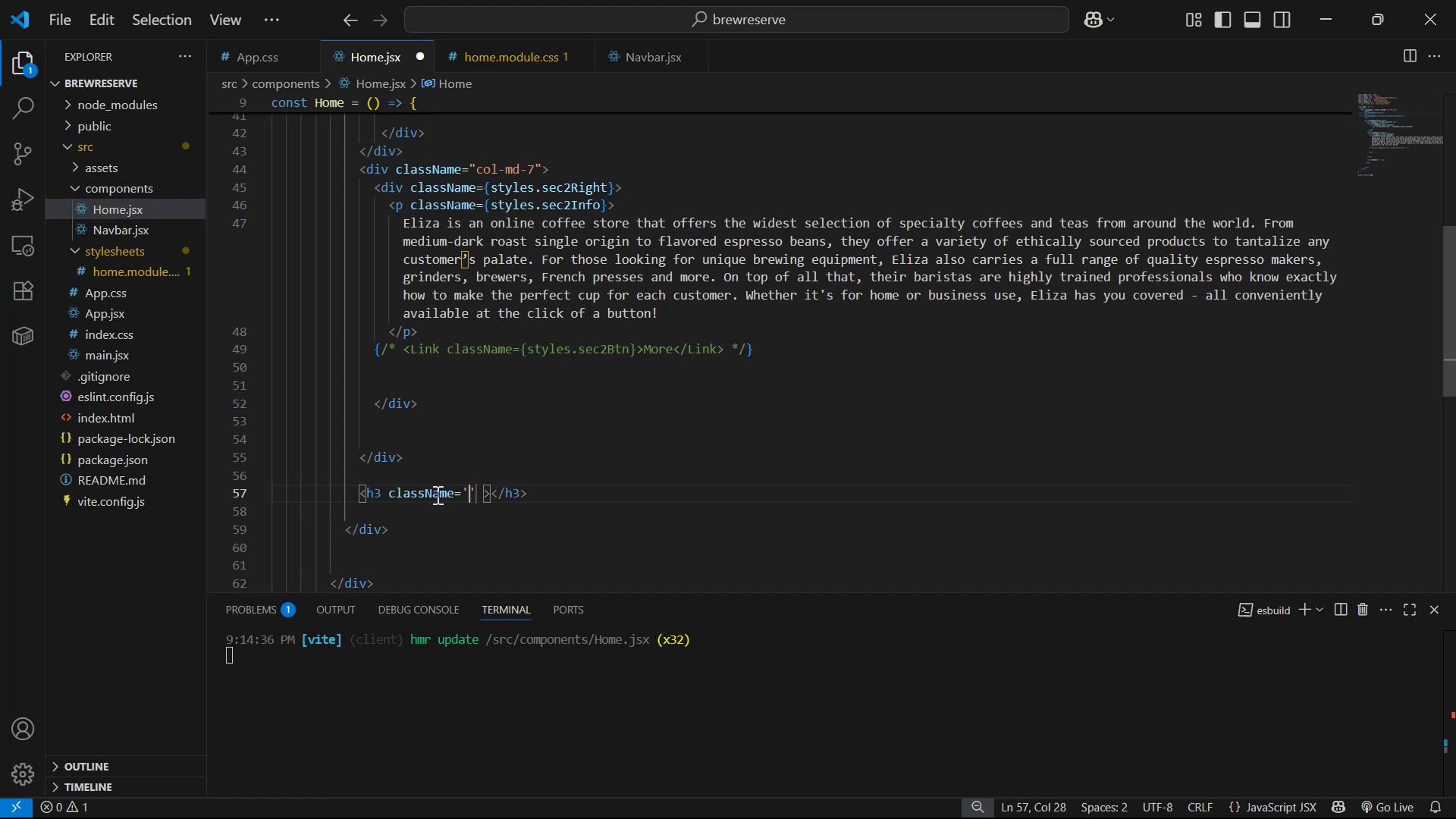 
key(ArrowRight)
 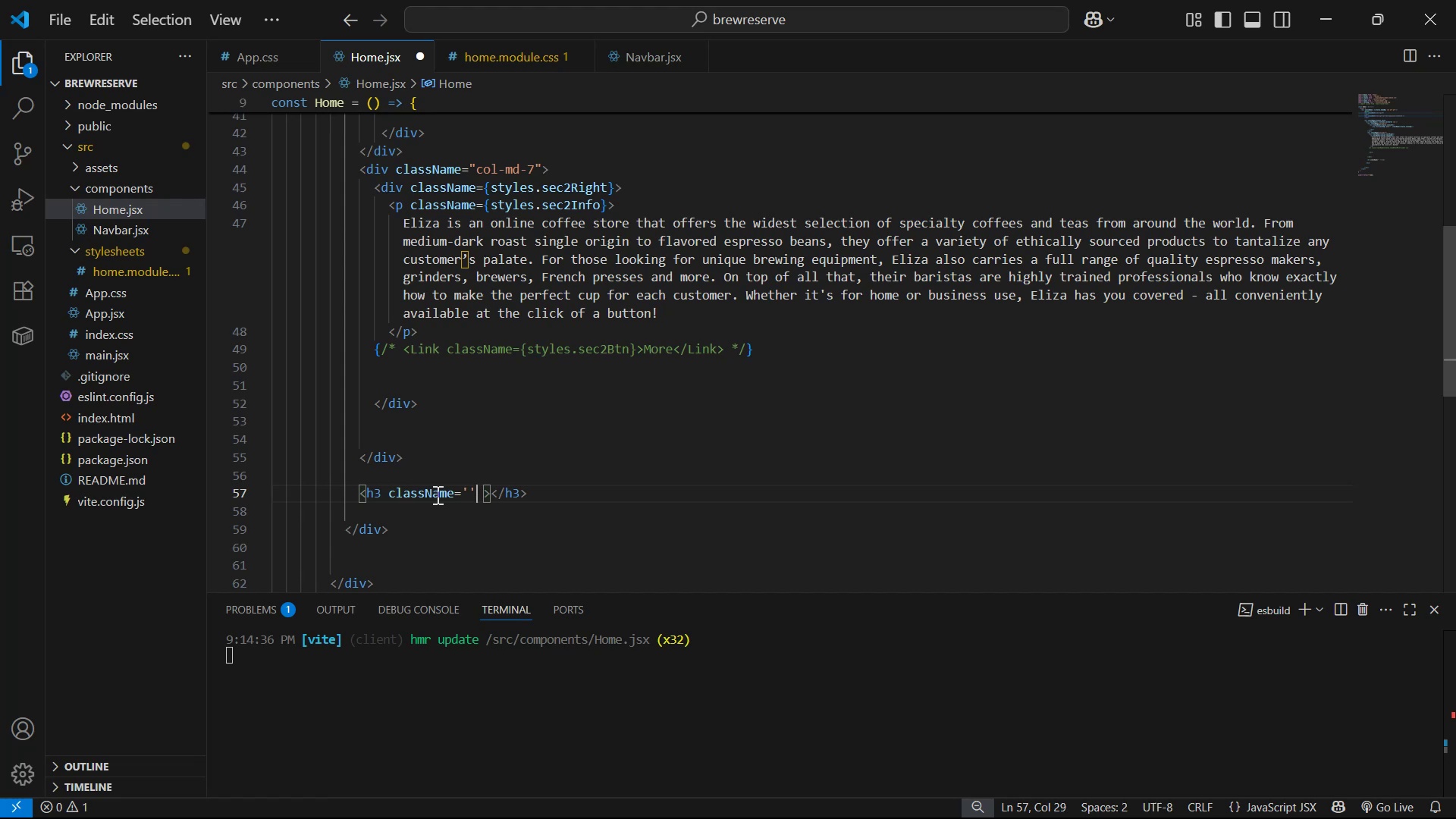 
key(Backspace)
key(Backspace)
type({sty)
 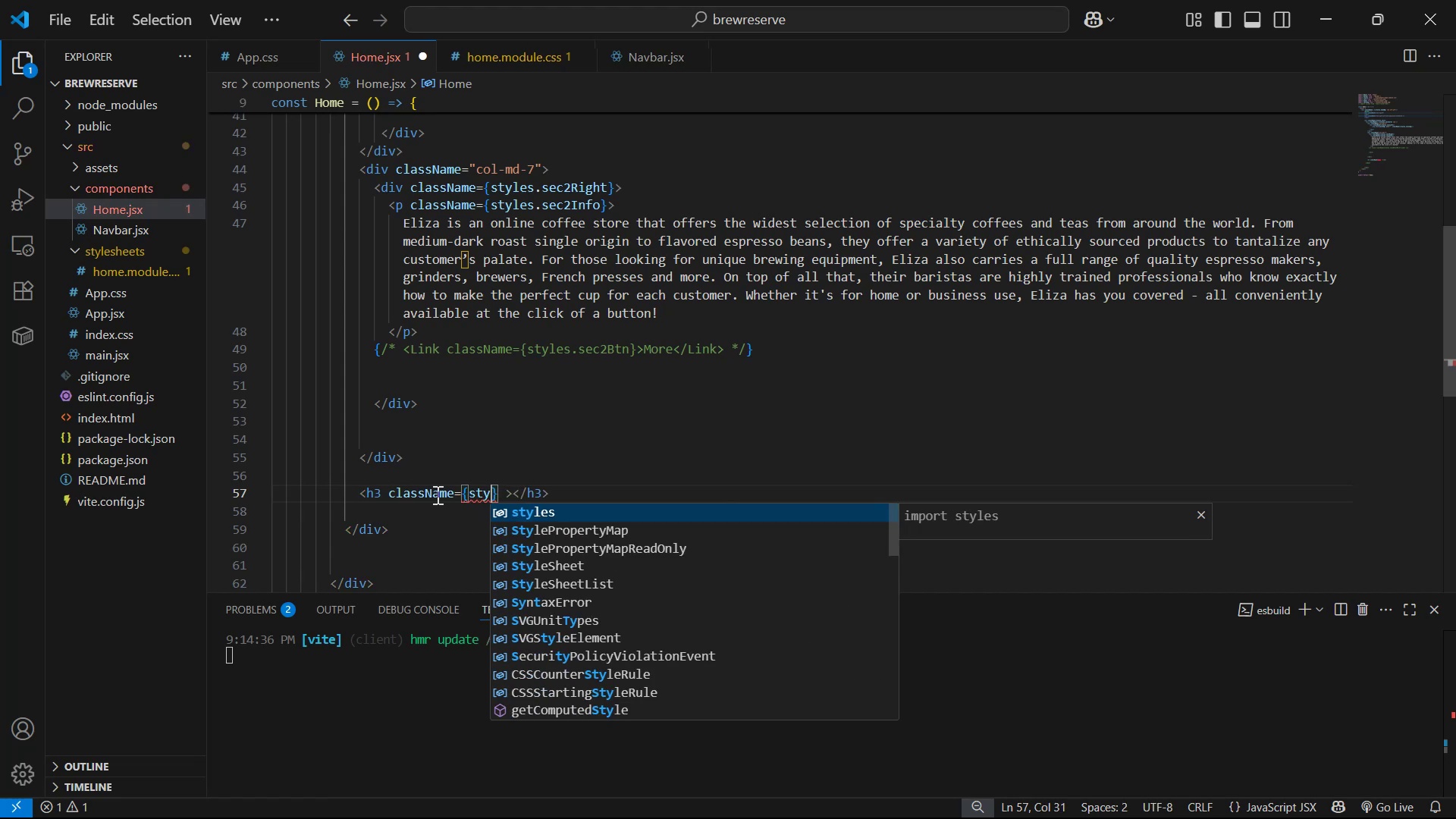 
key(Enter)
 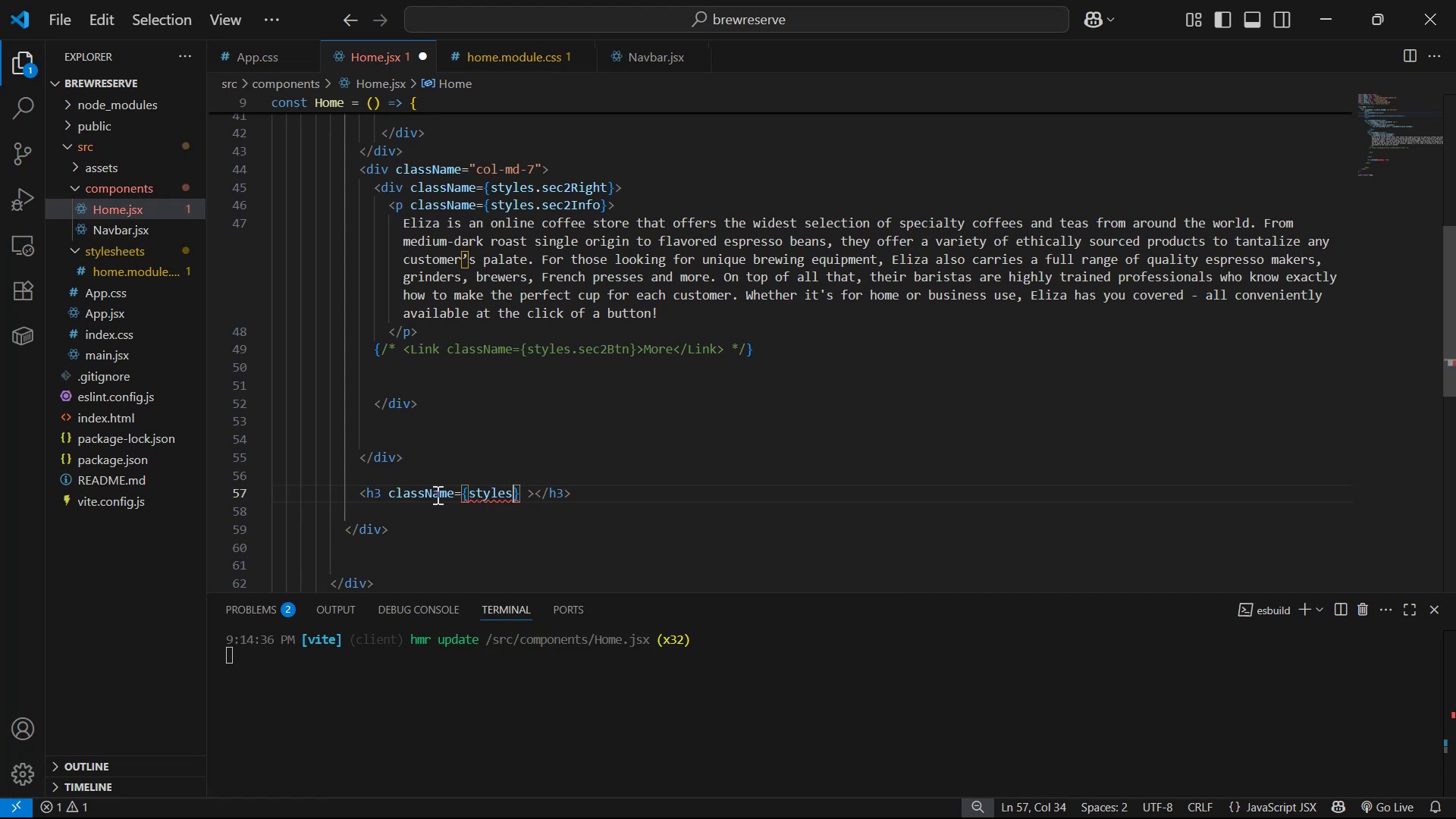 
type(.sec2t)
key(Backspace)
type(Title )
key(Backspace)
 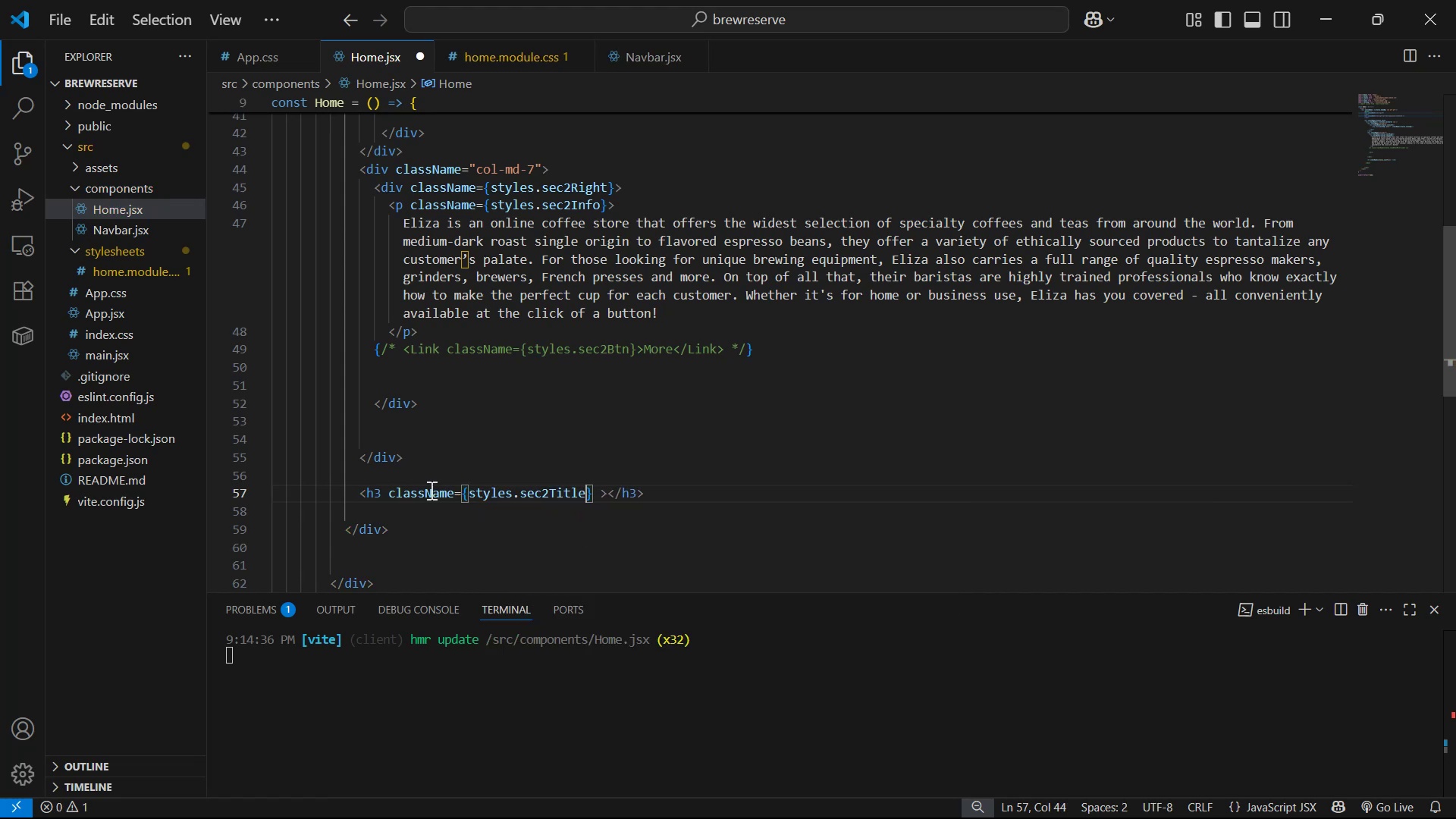 
 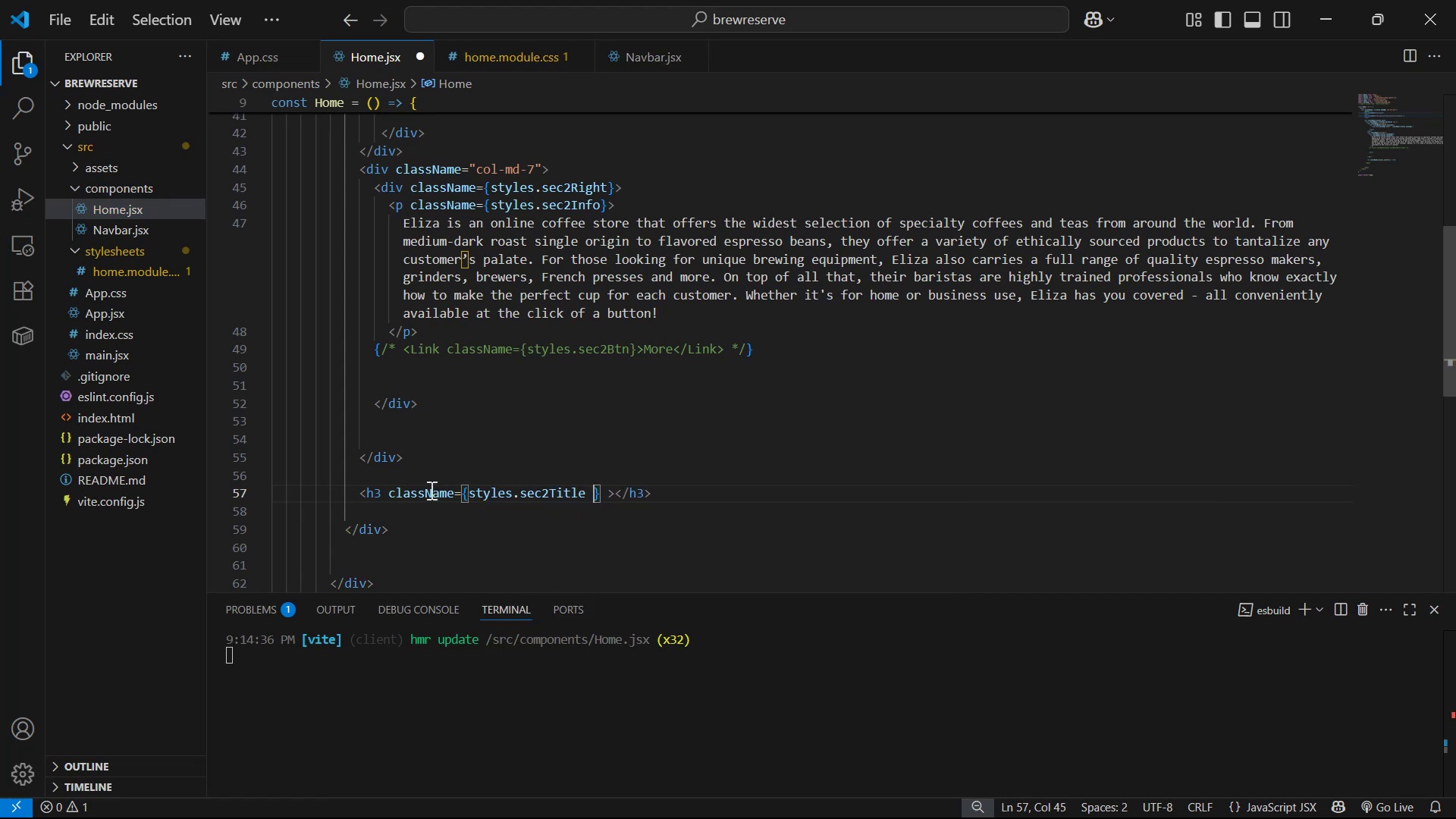 
key(ArrowRight)
 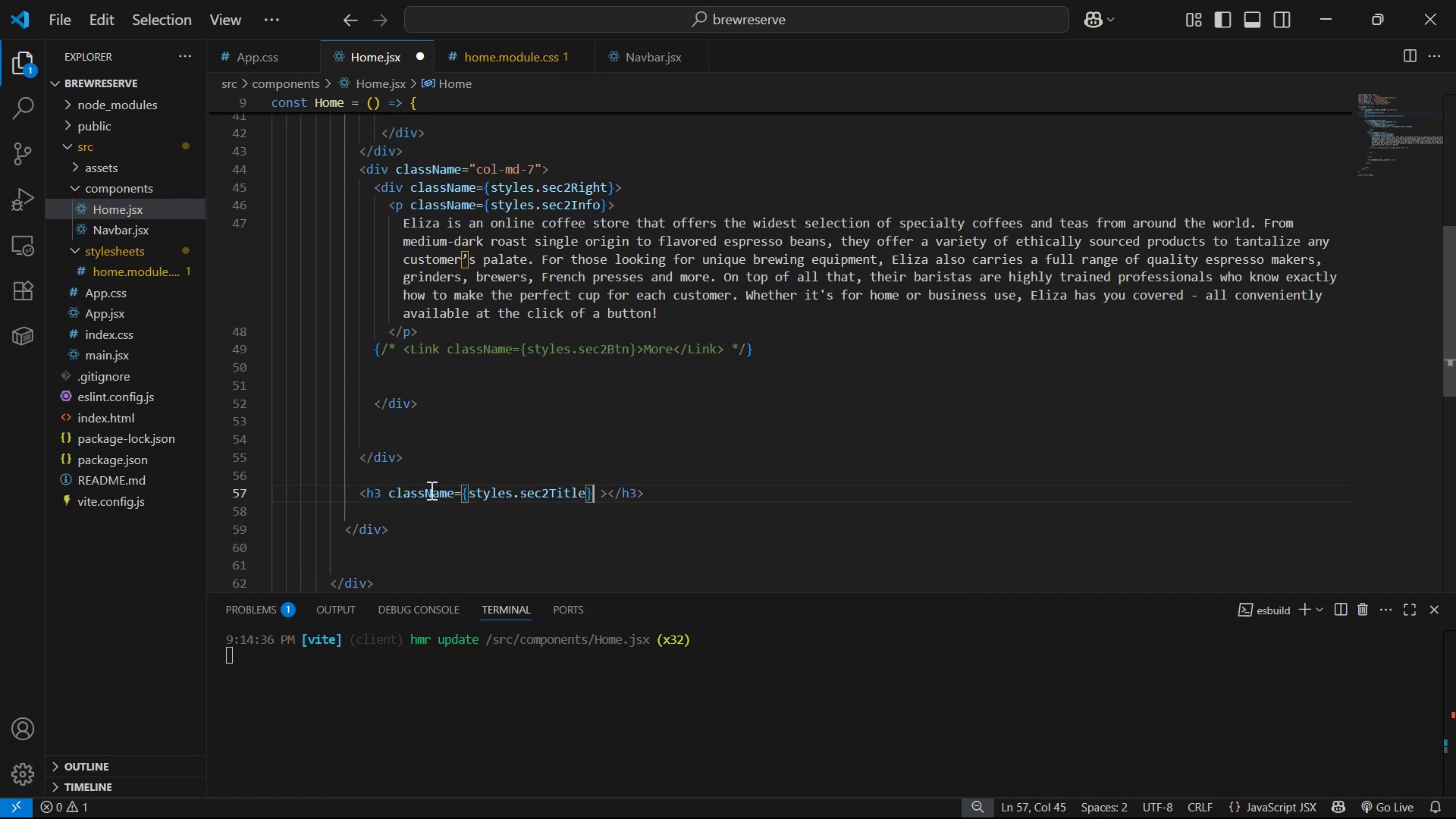 
key(ArrowRight)
 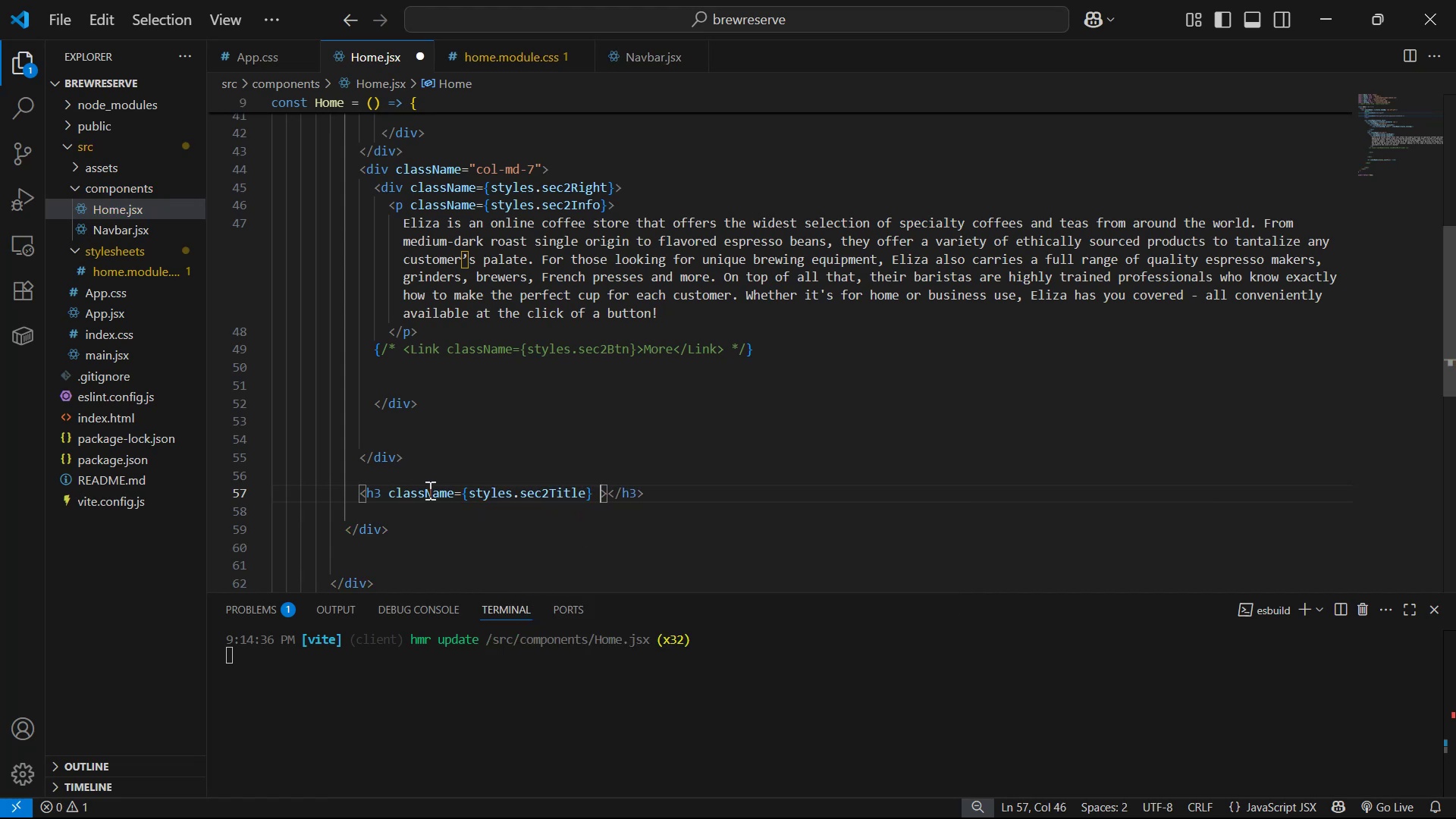 
key(ArrowRight)
 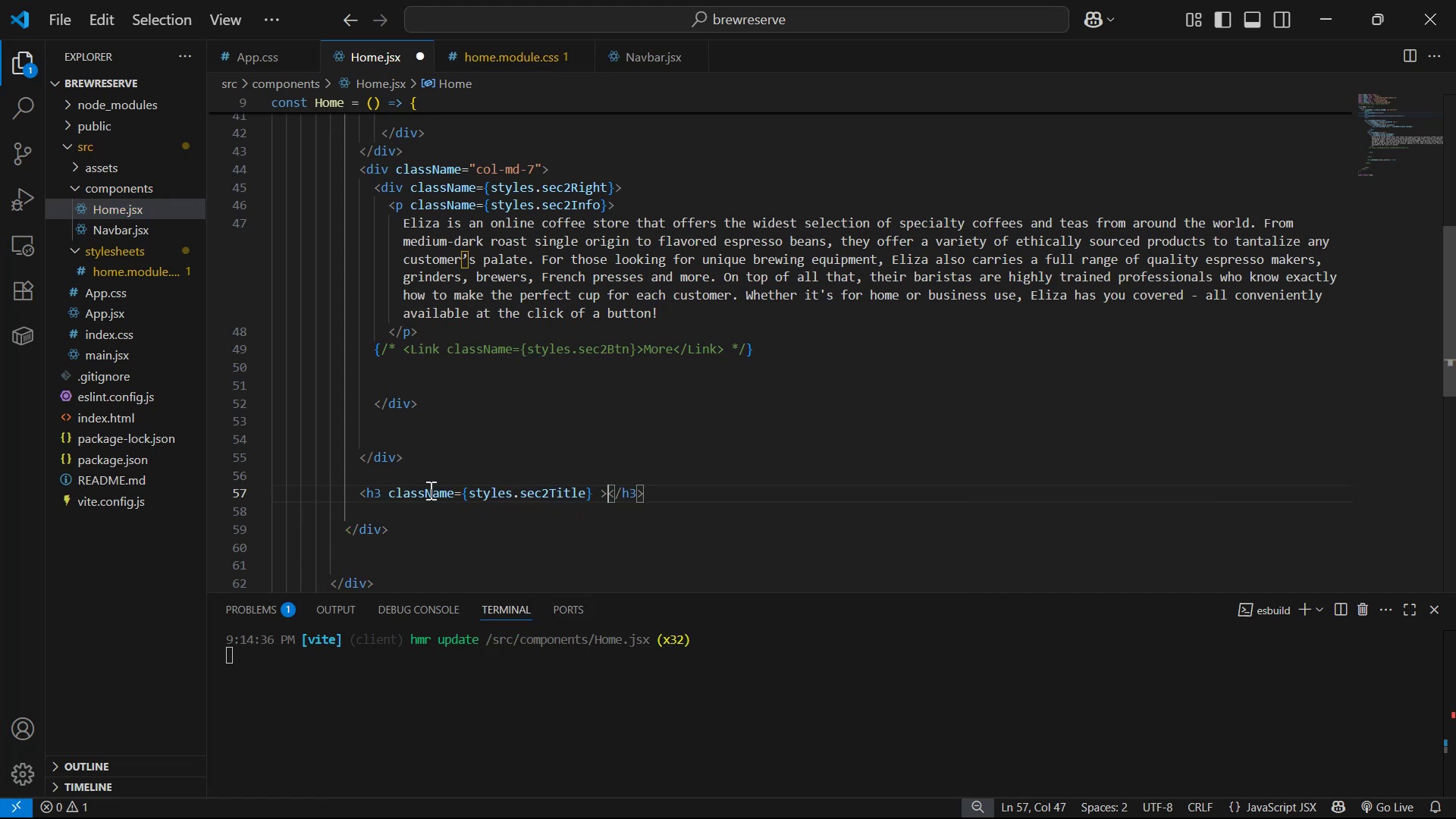 
key(Enter)
 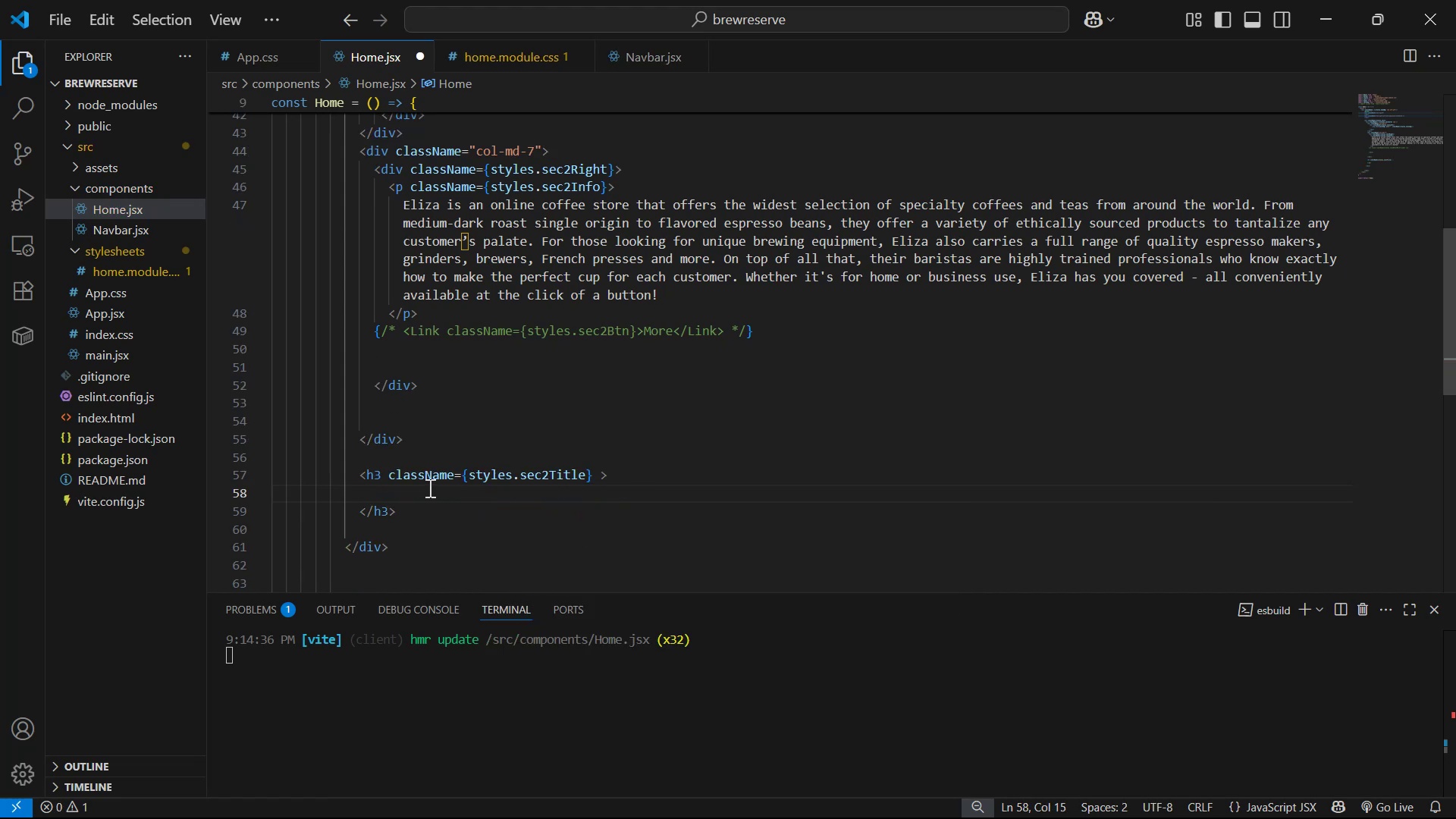 
key(Alt+Tab)
 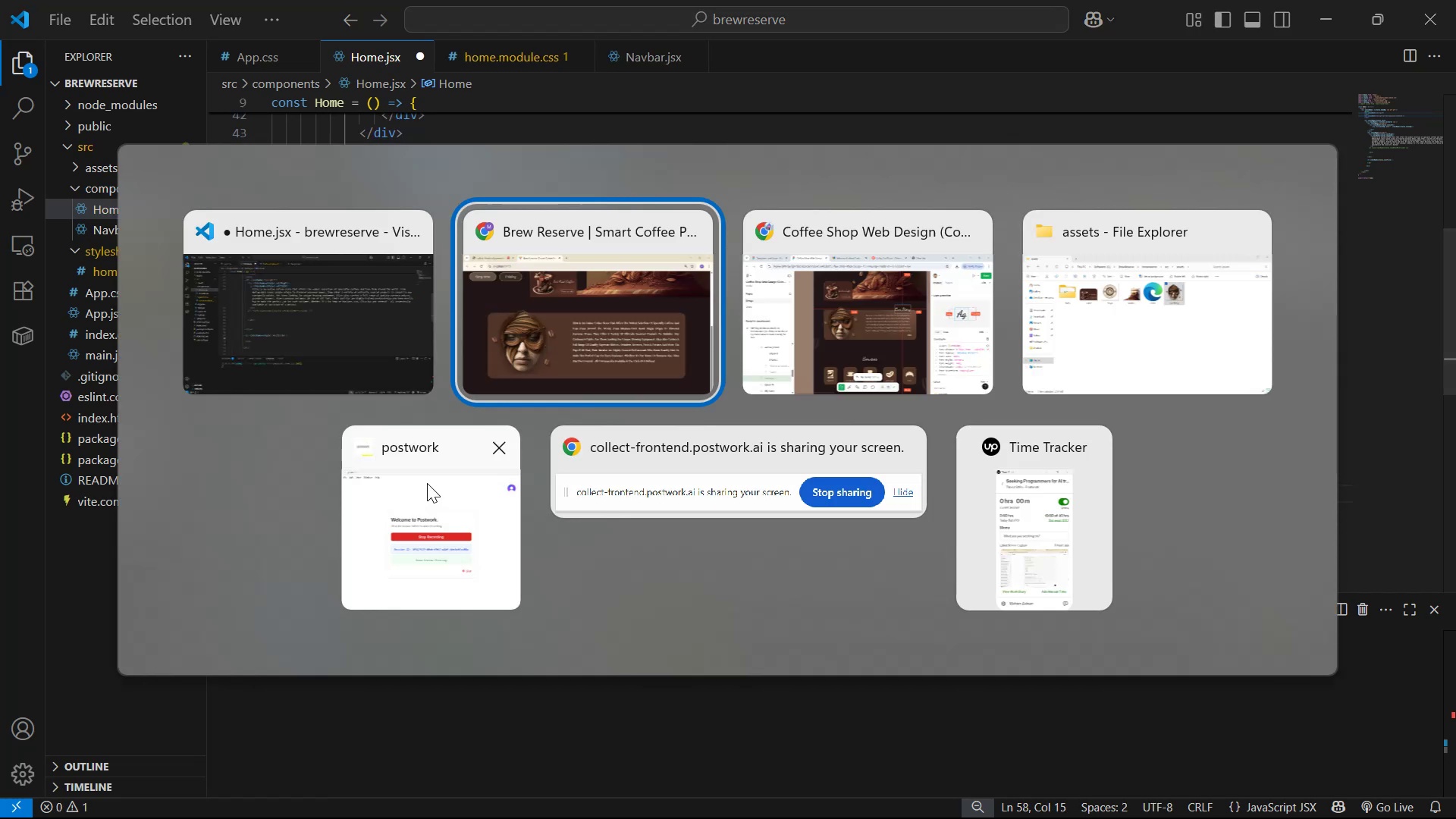 
key(Alt+Tab)
 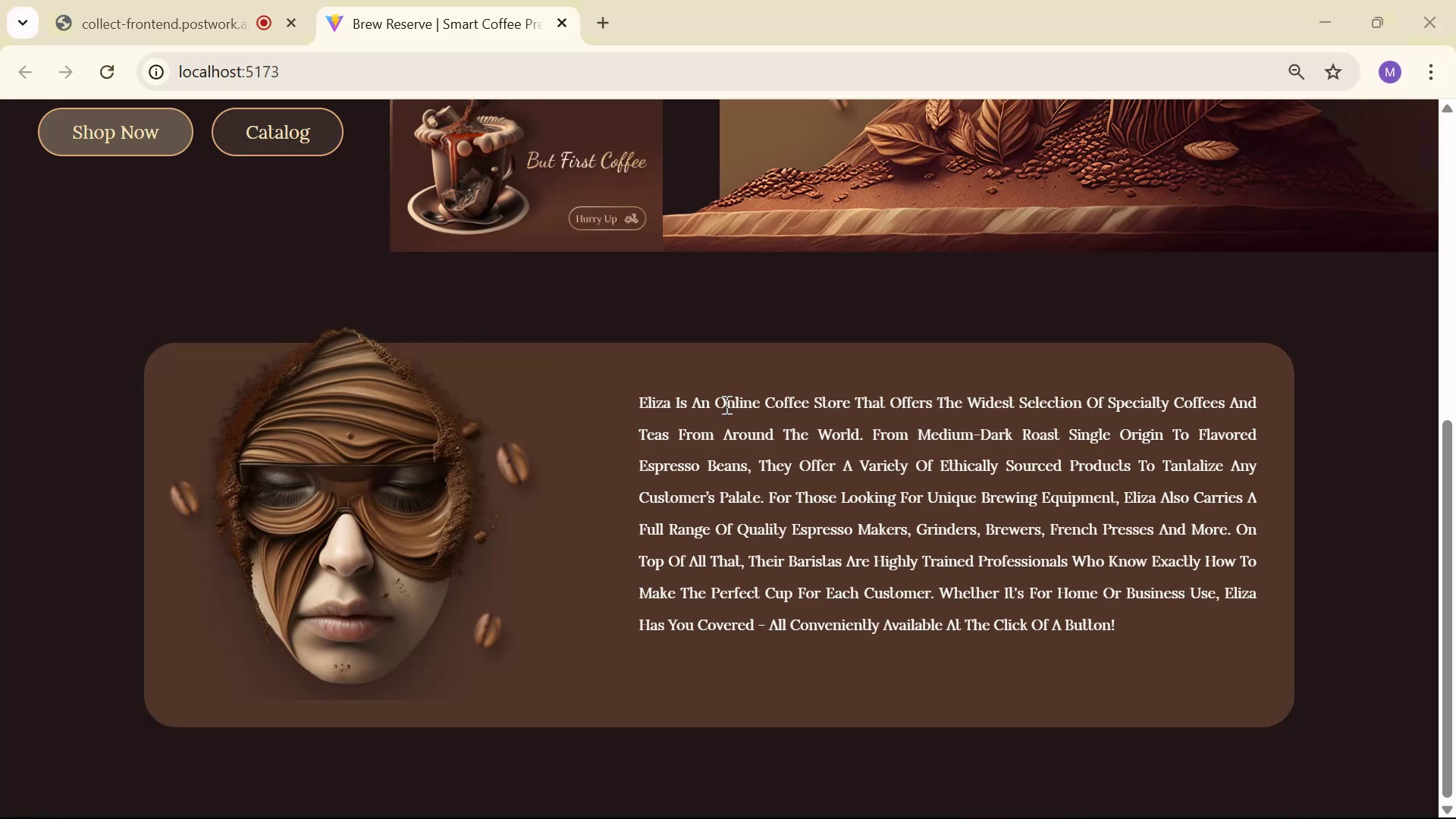 
key(Alt+Tab)
 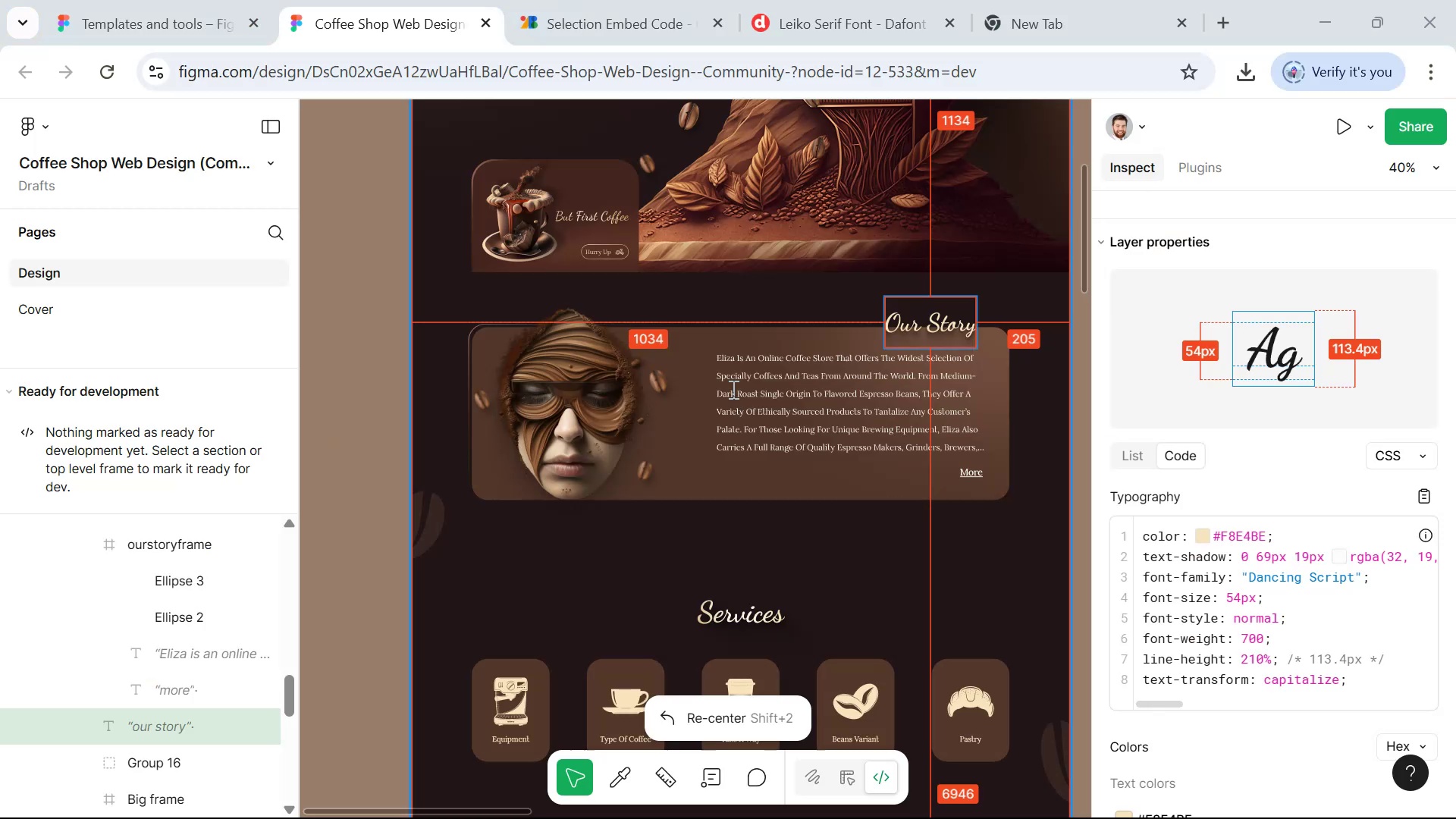 
hold_key(key=ControlLeft, duration=1.2)
left_click([913, 327])
 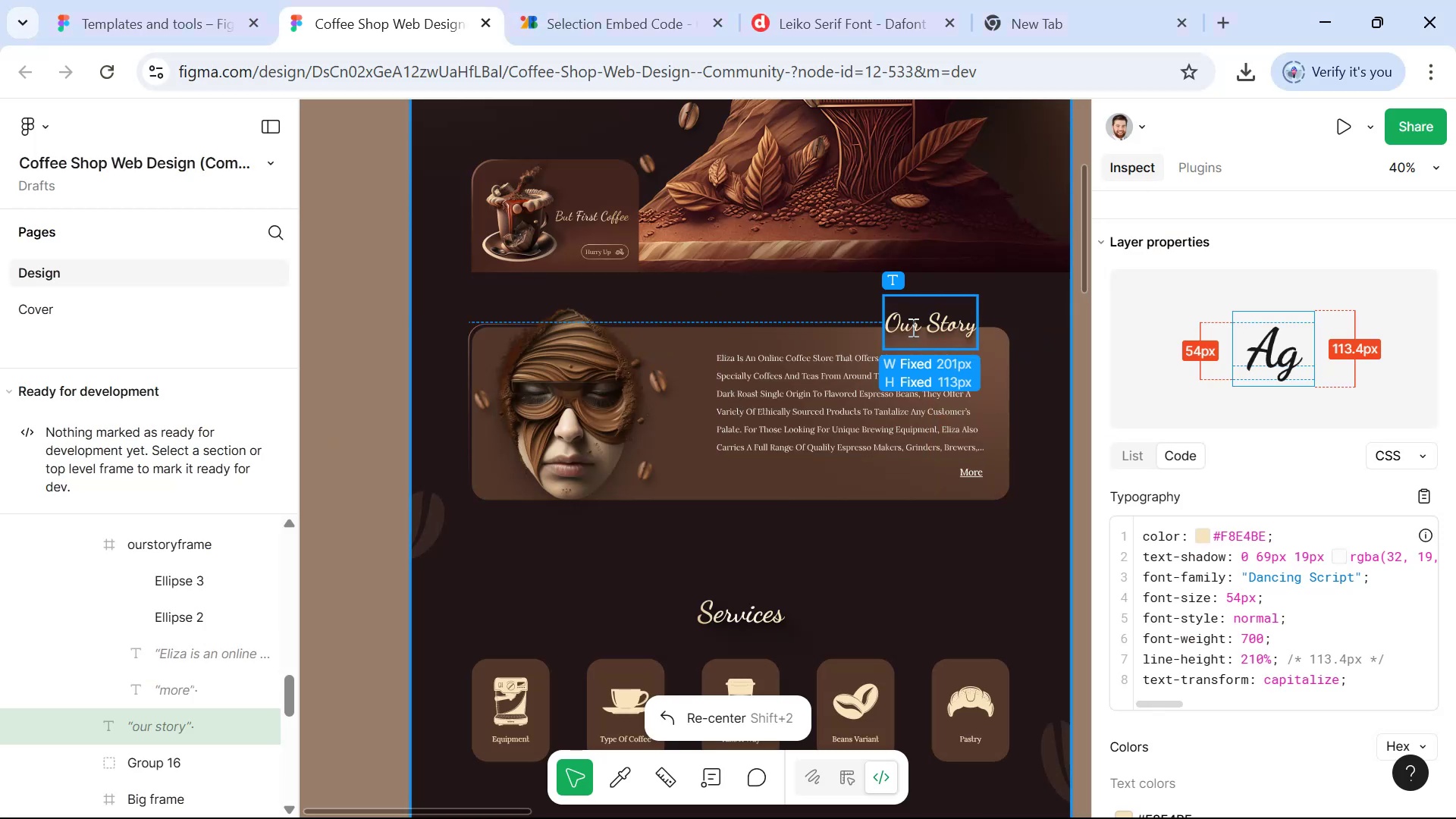 
double_click([912, 327])
 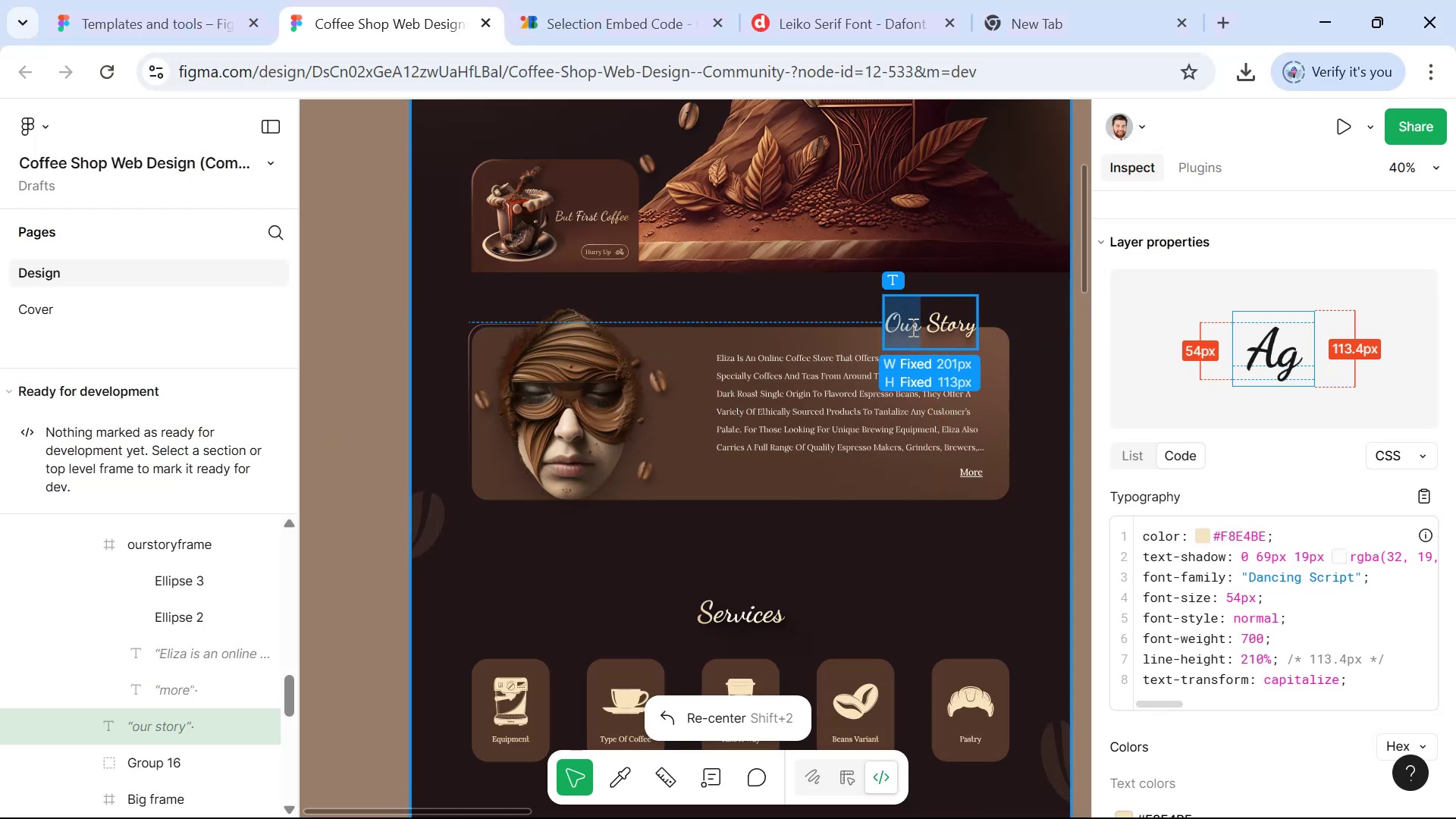 
triple_click([912, 327])
 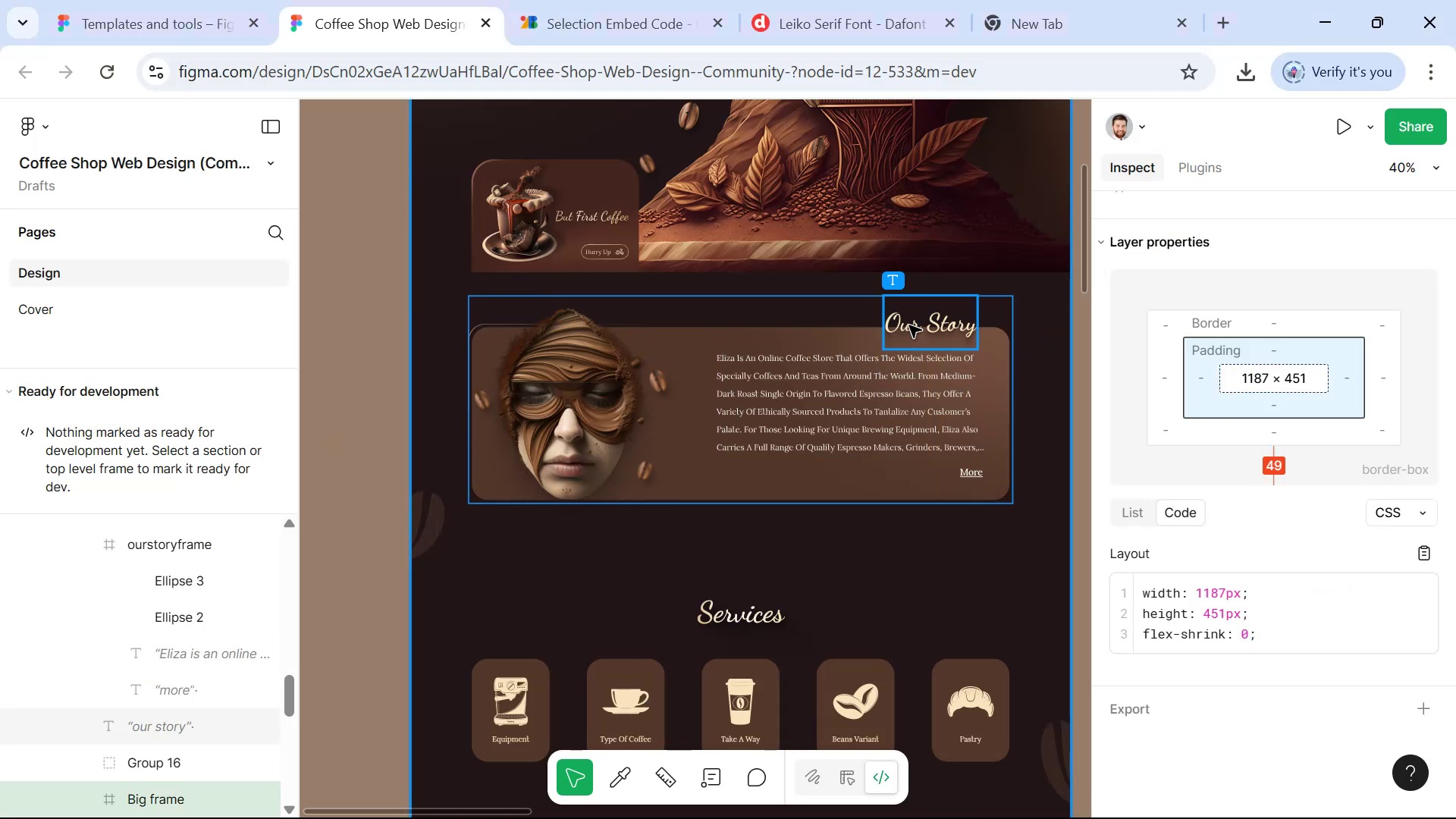 
key(Control+C)
 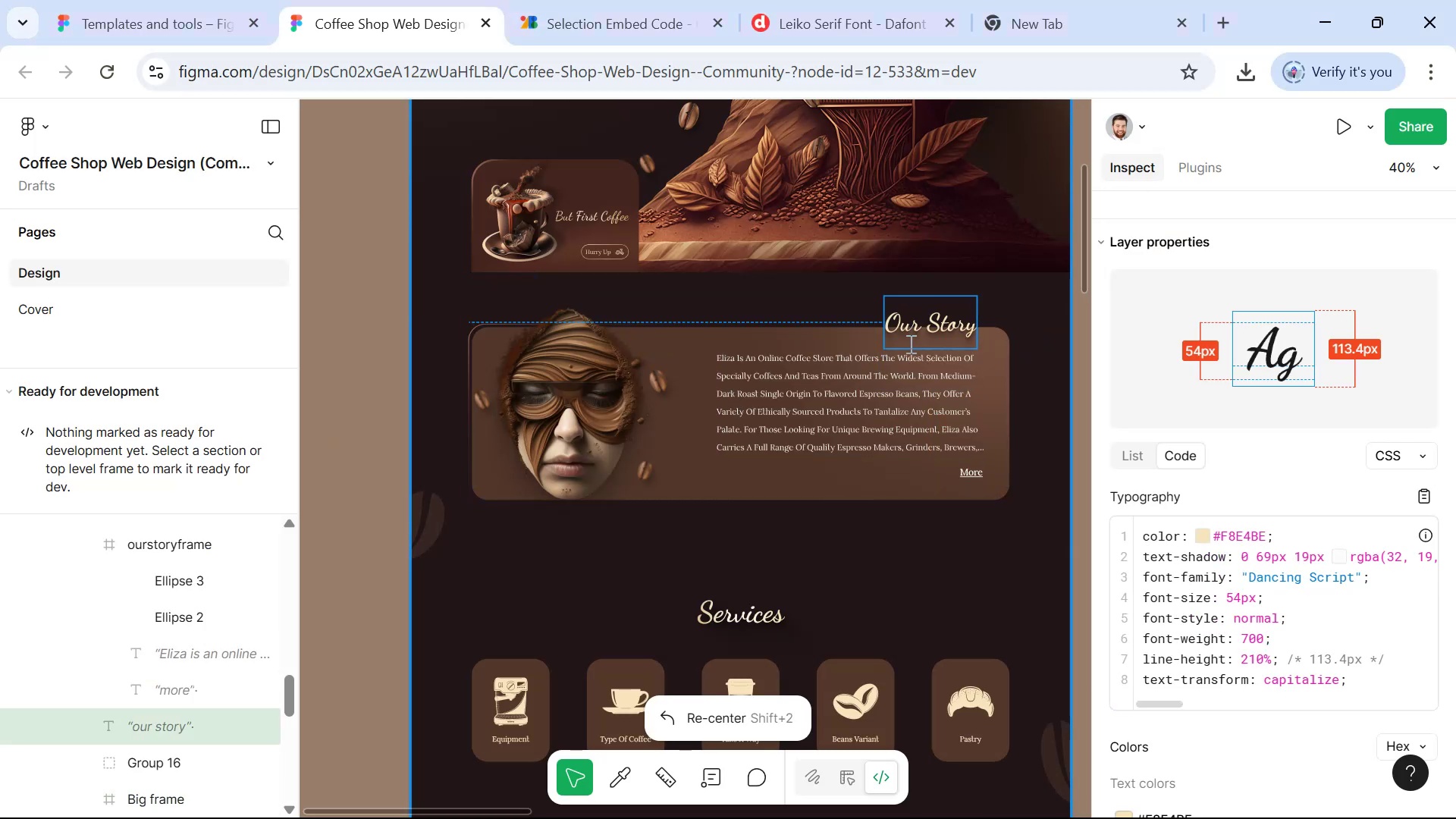 
key(Alt+AltLeft)
 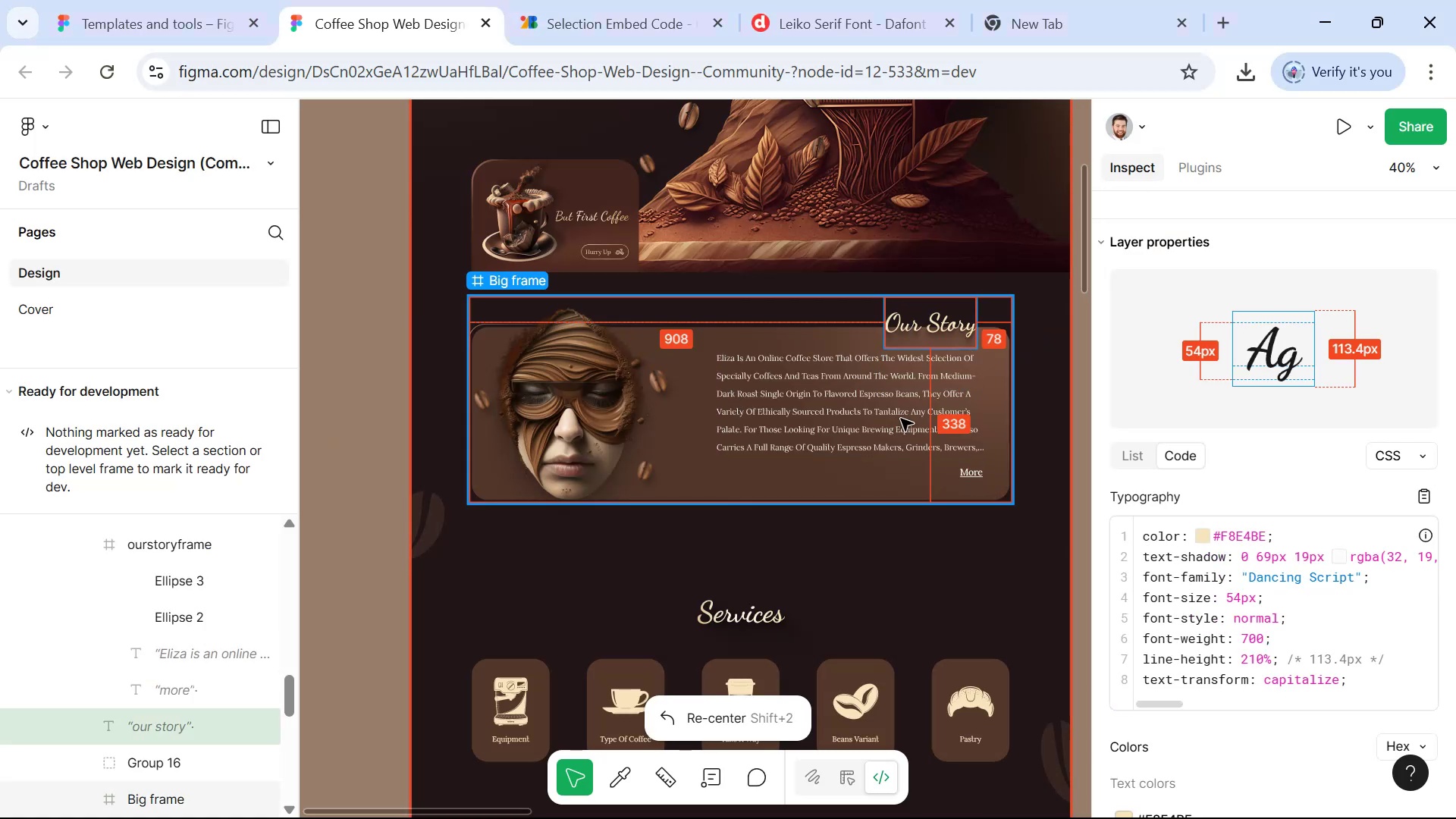 
key(Alt+Tab)
 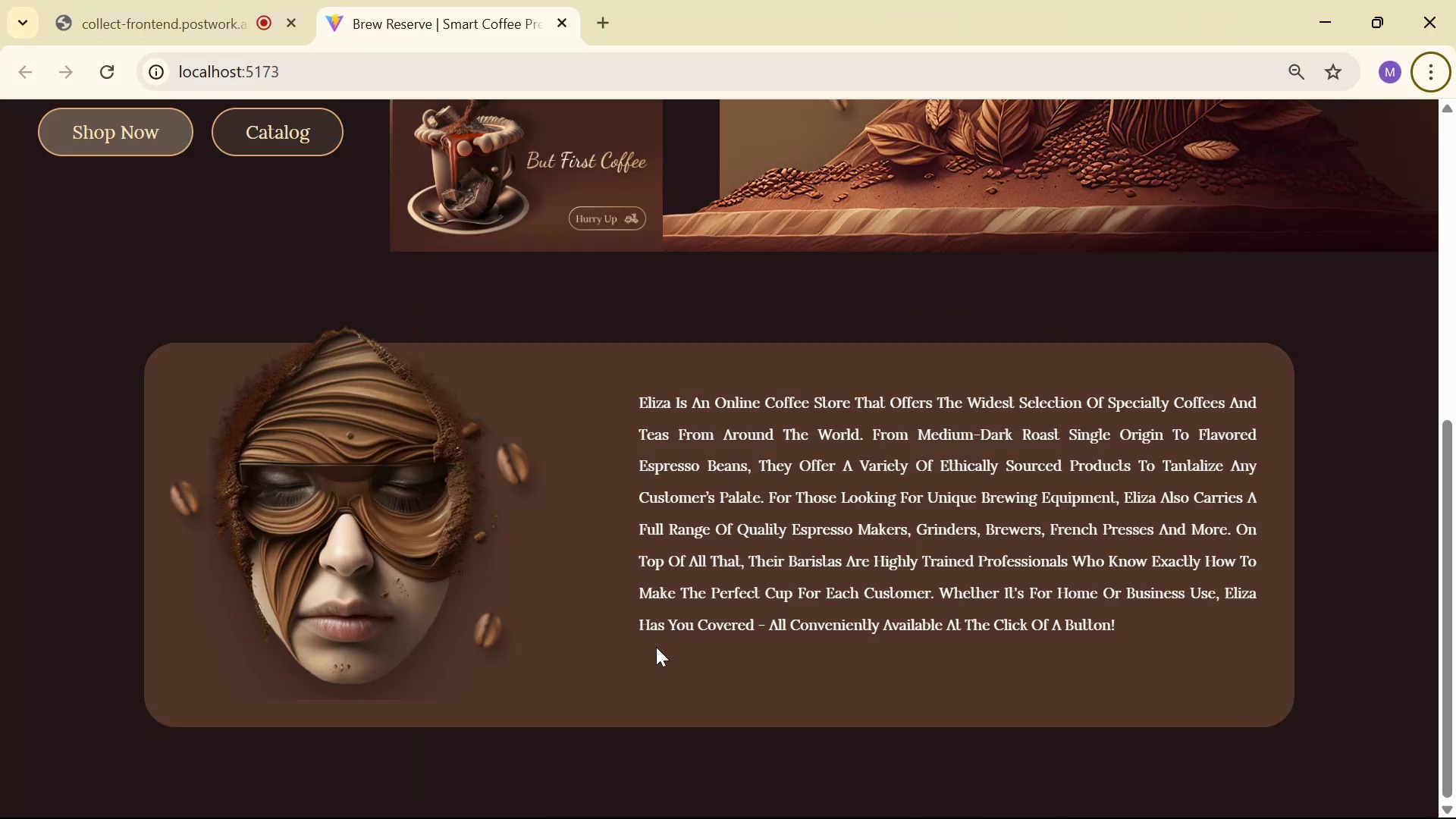 
key(Control+ControlLeft)
 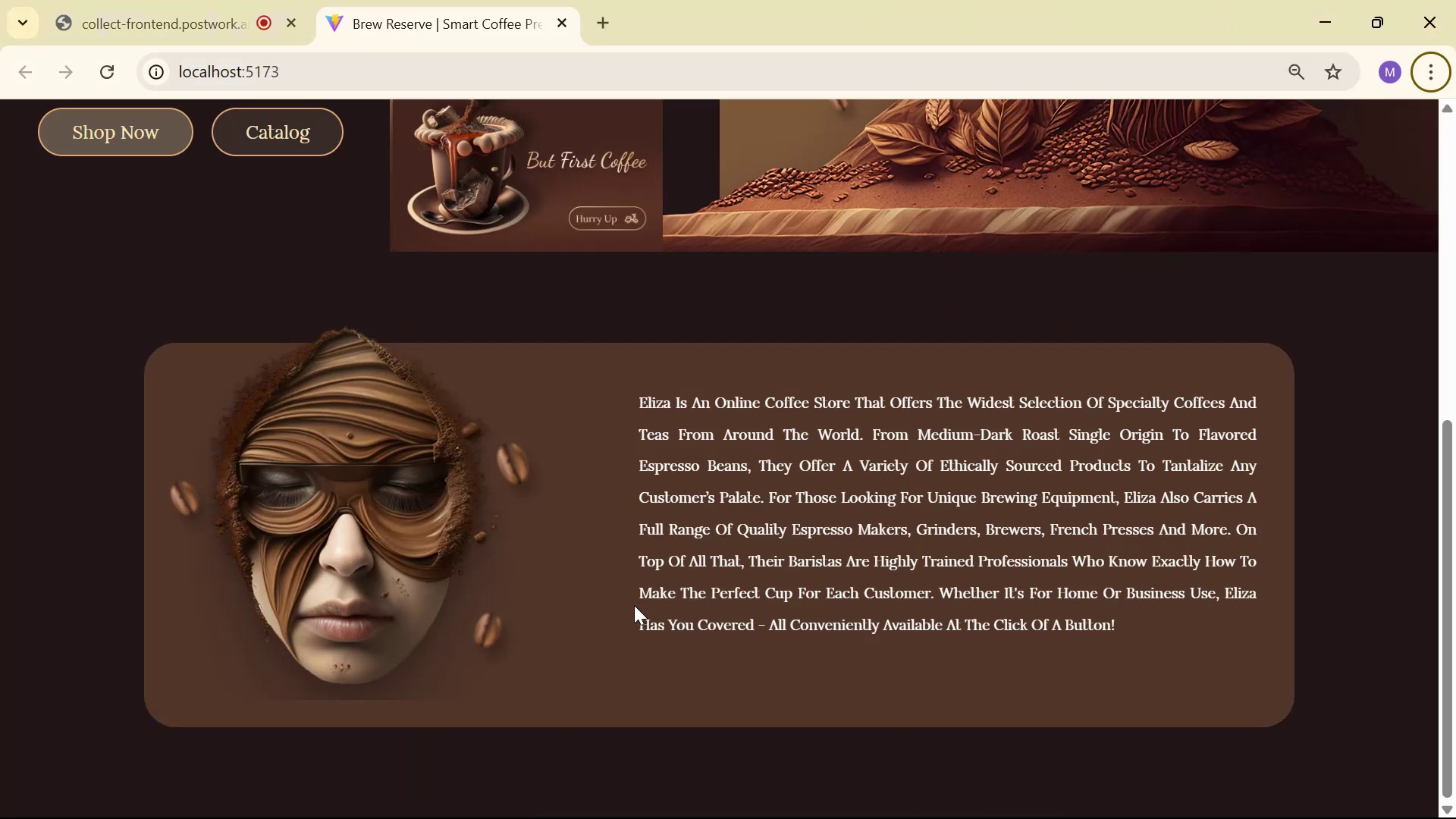 
key(Alt+Tab)
 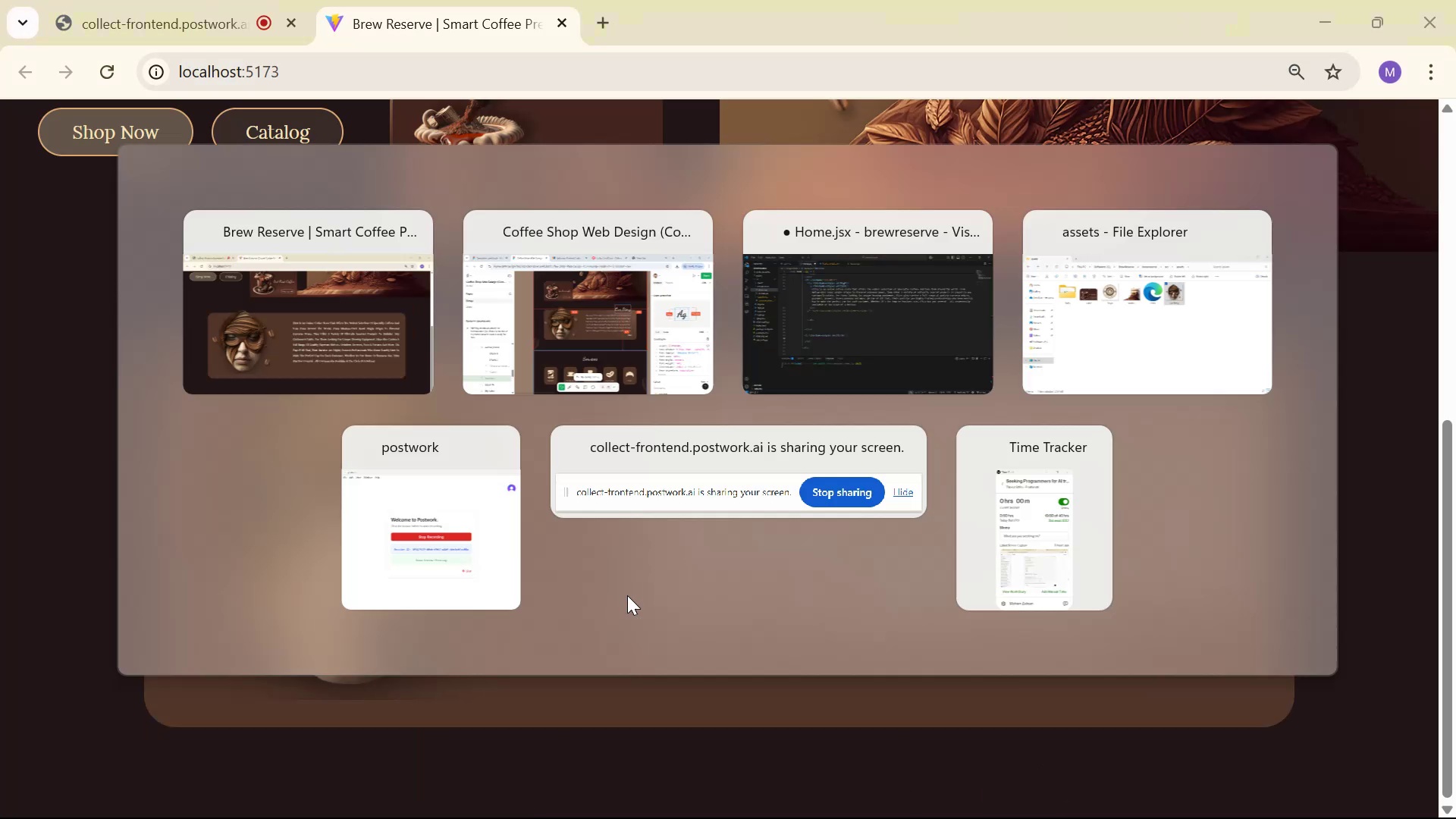 
key(Alt+Tab)
 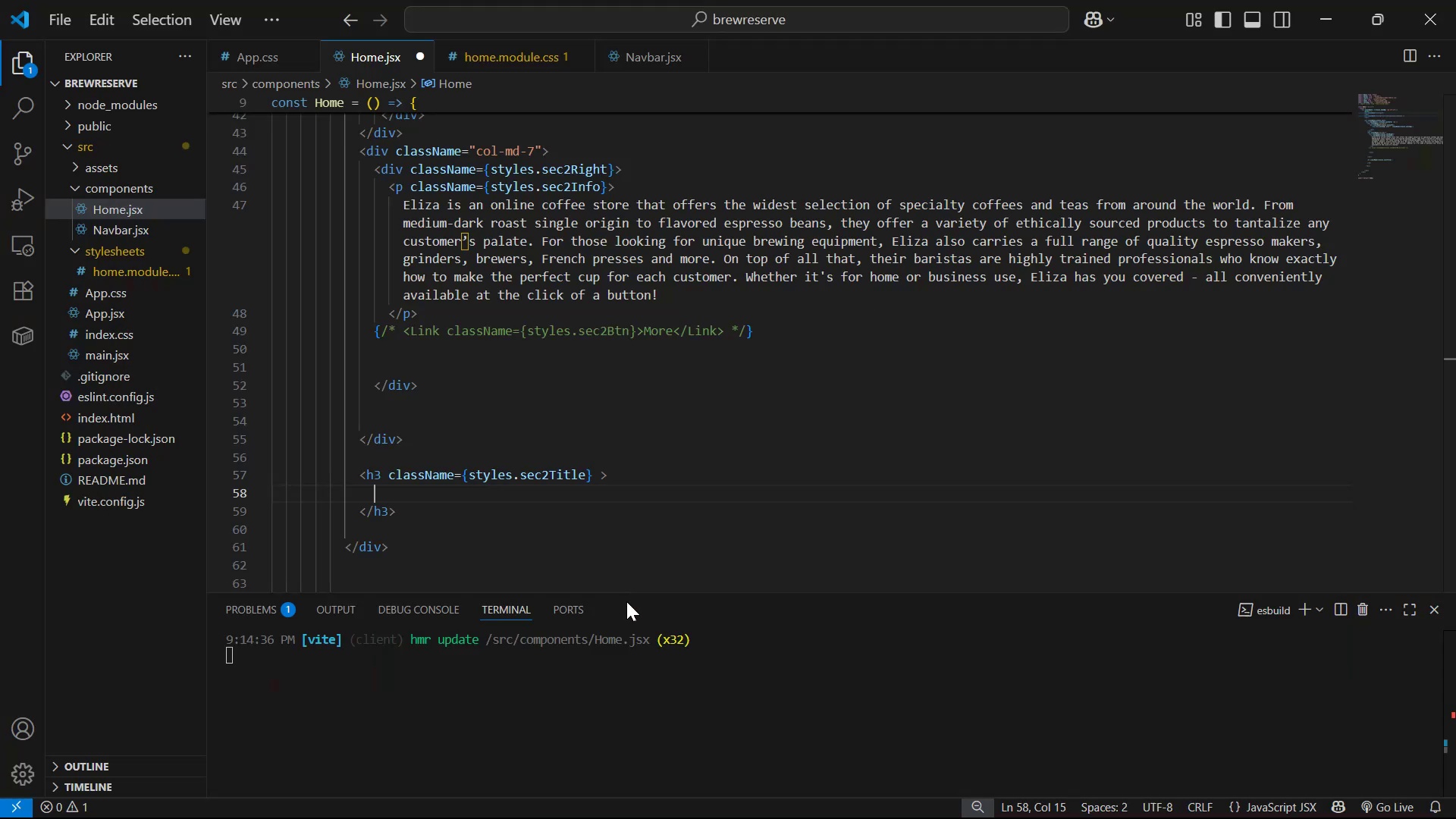 
key(Control+V)
 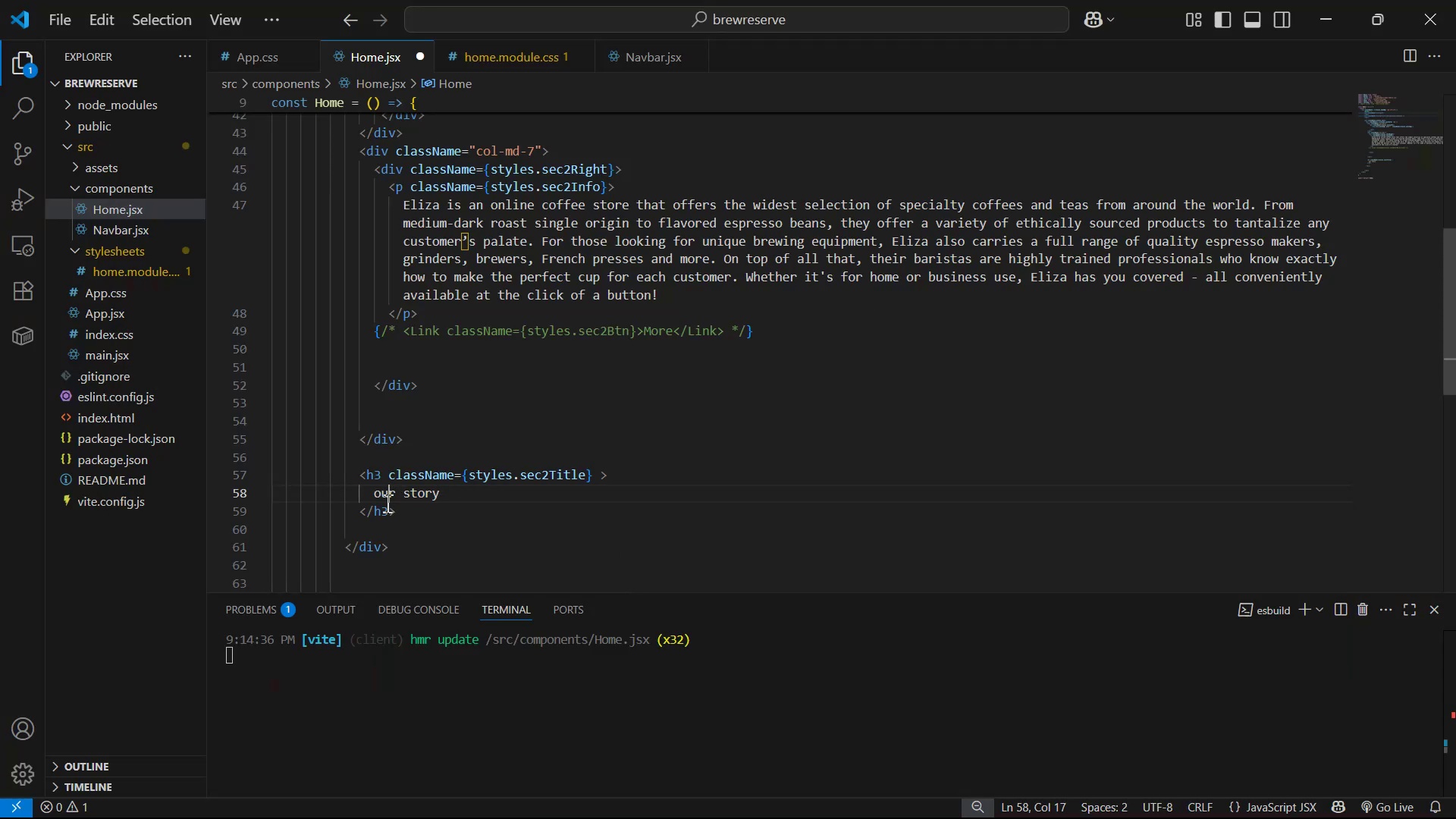 
key(ArrowLeft)
 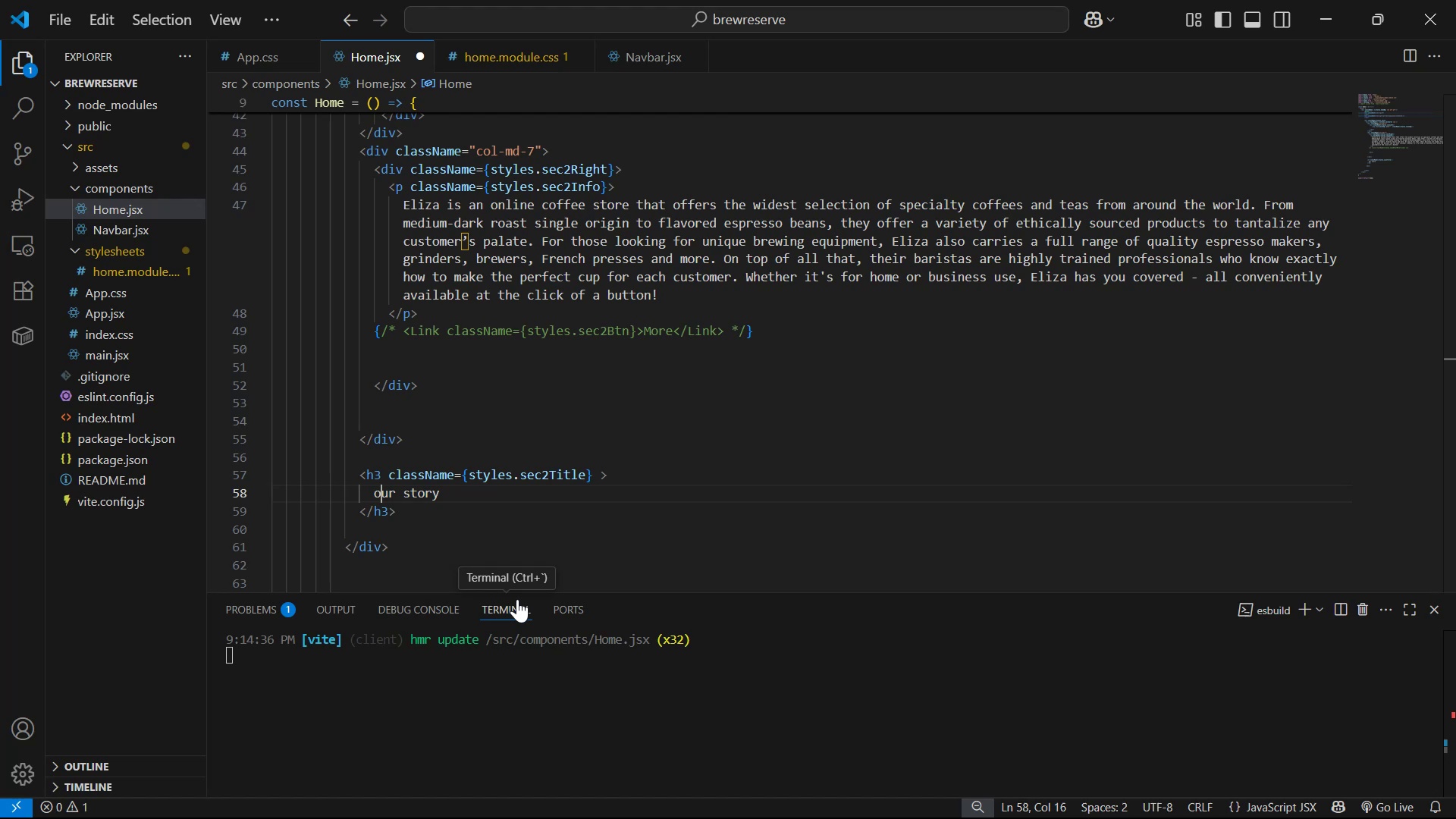 
key(Backspace)
 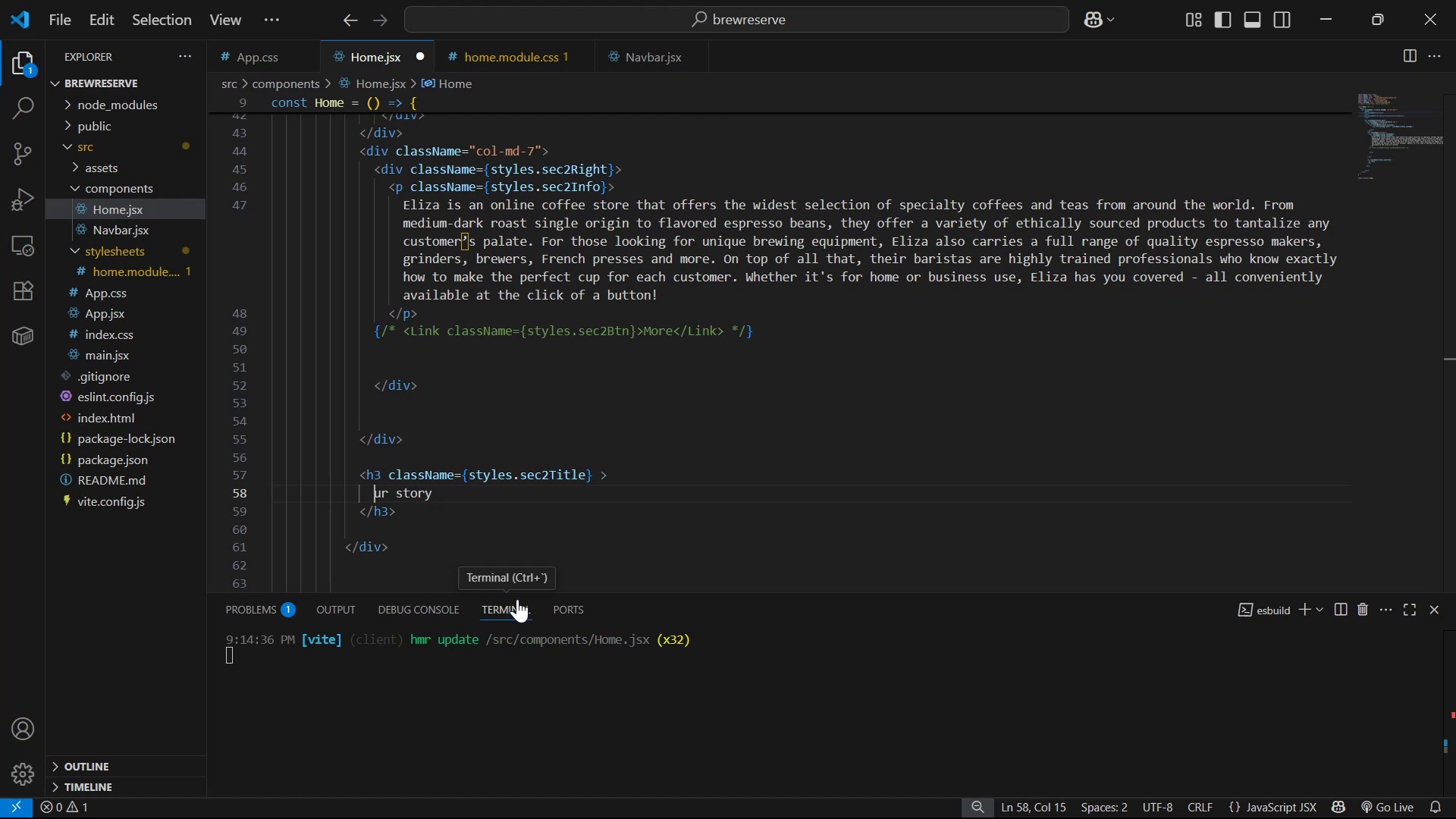 
key(Shift+ShiftLeft)
 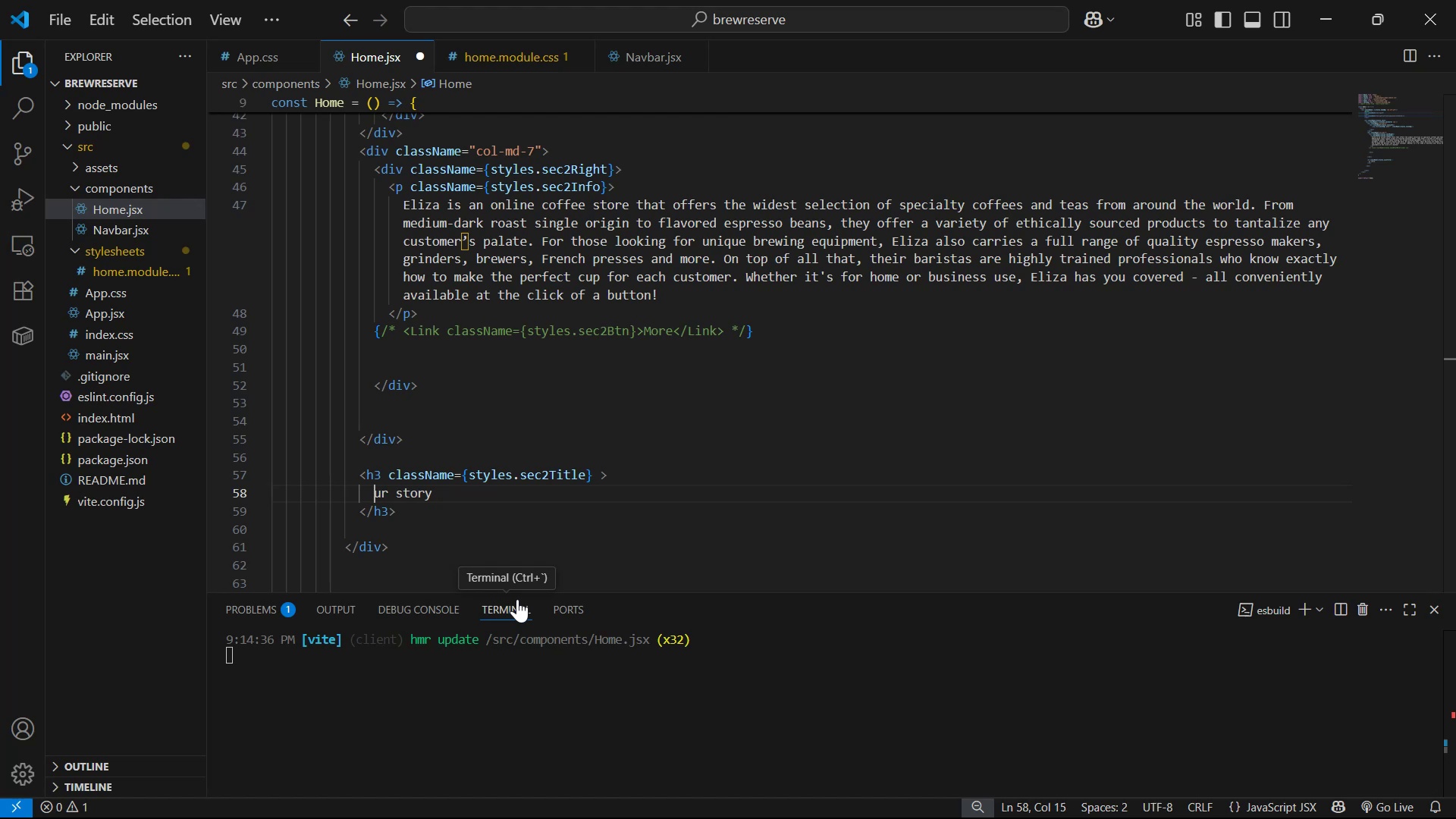 
key(Shift+O)
 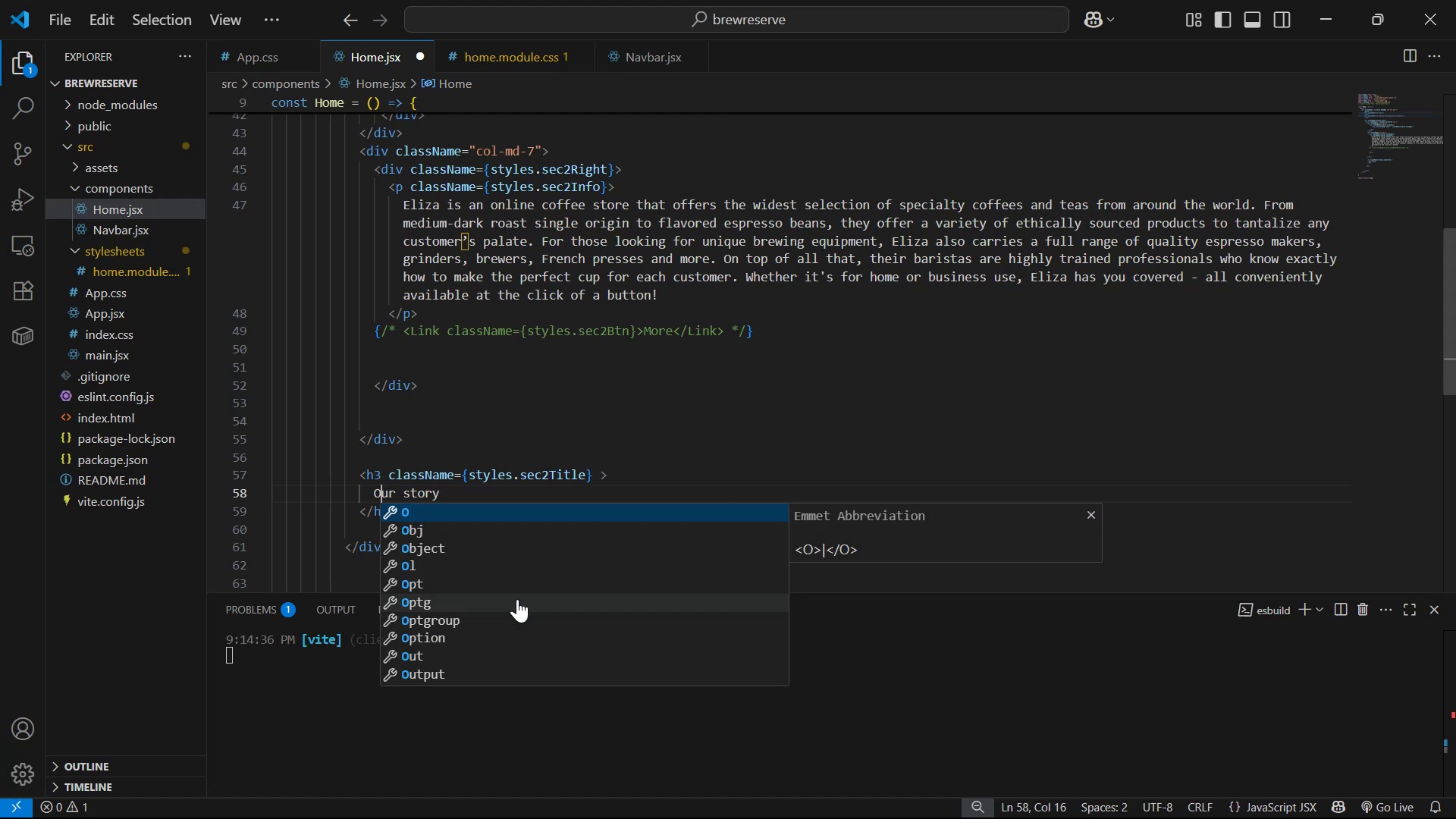 
hold_key(key=ArrowRight, duration=0.6)
 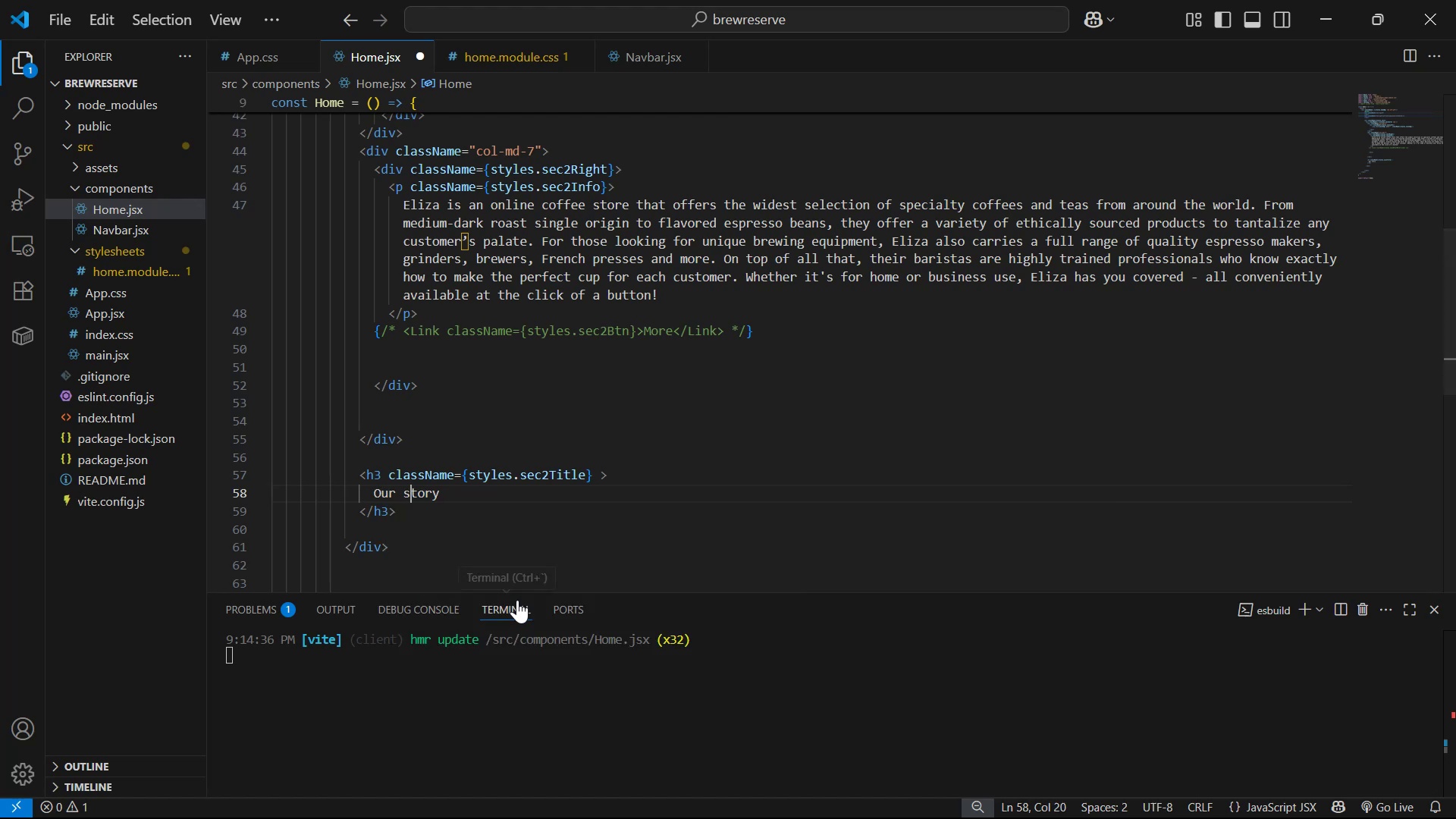 
key(ArrowRight)
 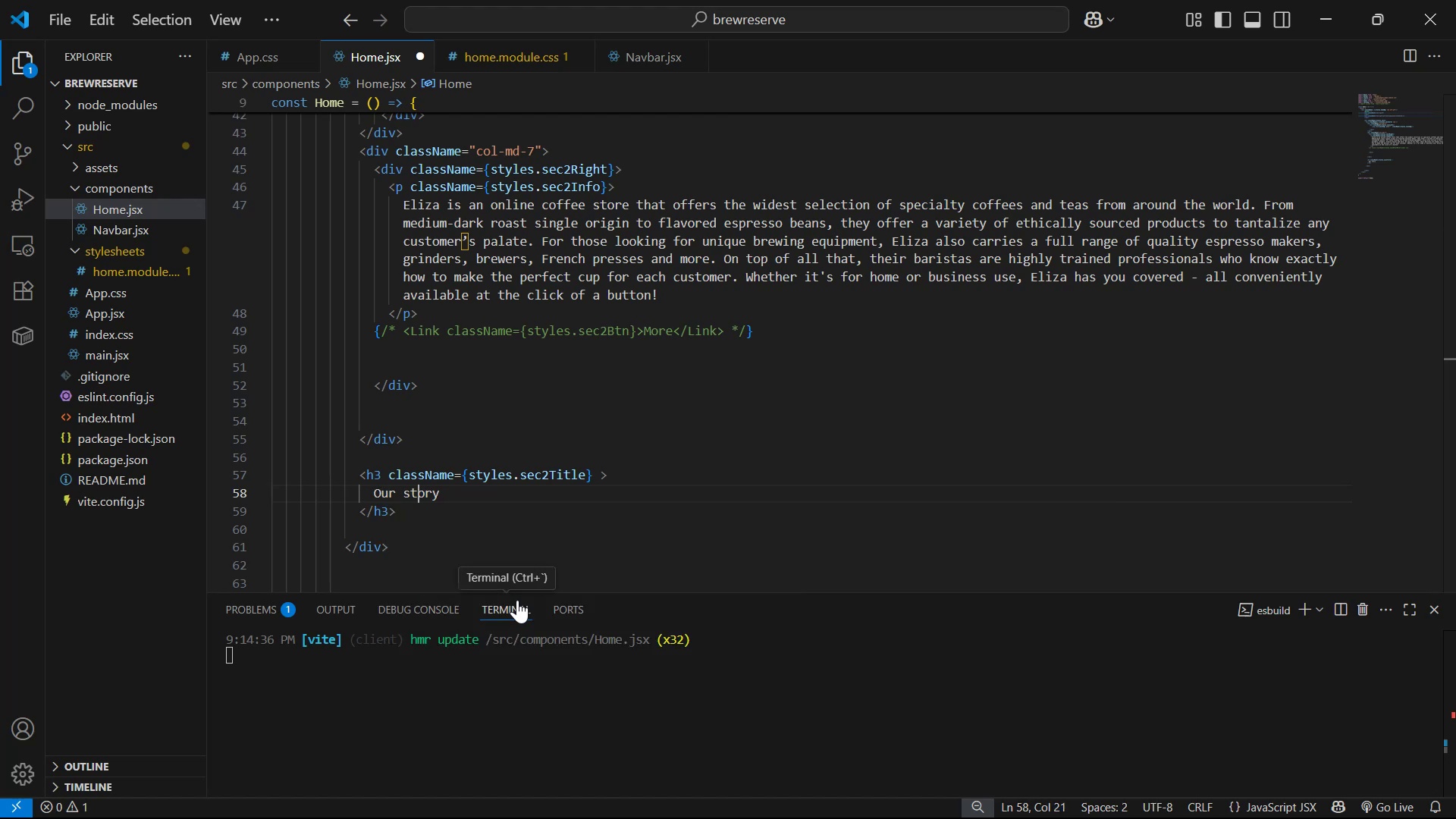 
key(ArrowLeft)
 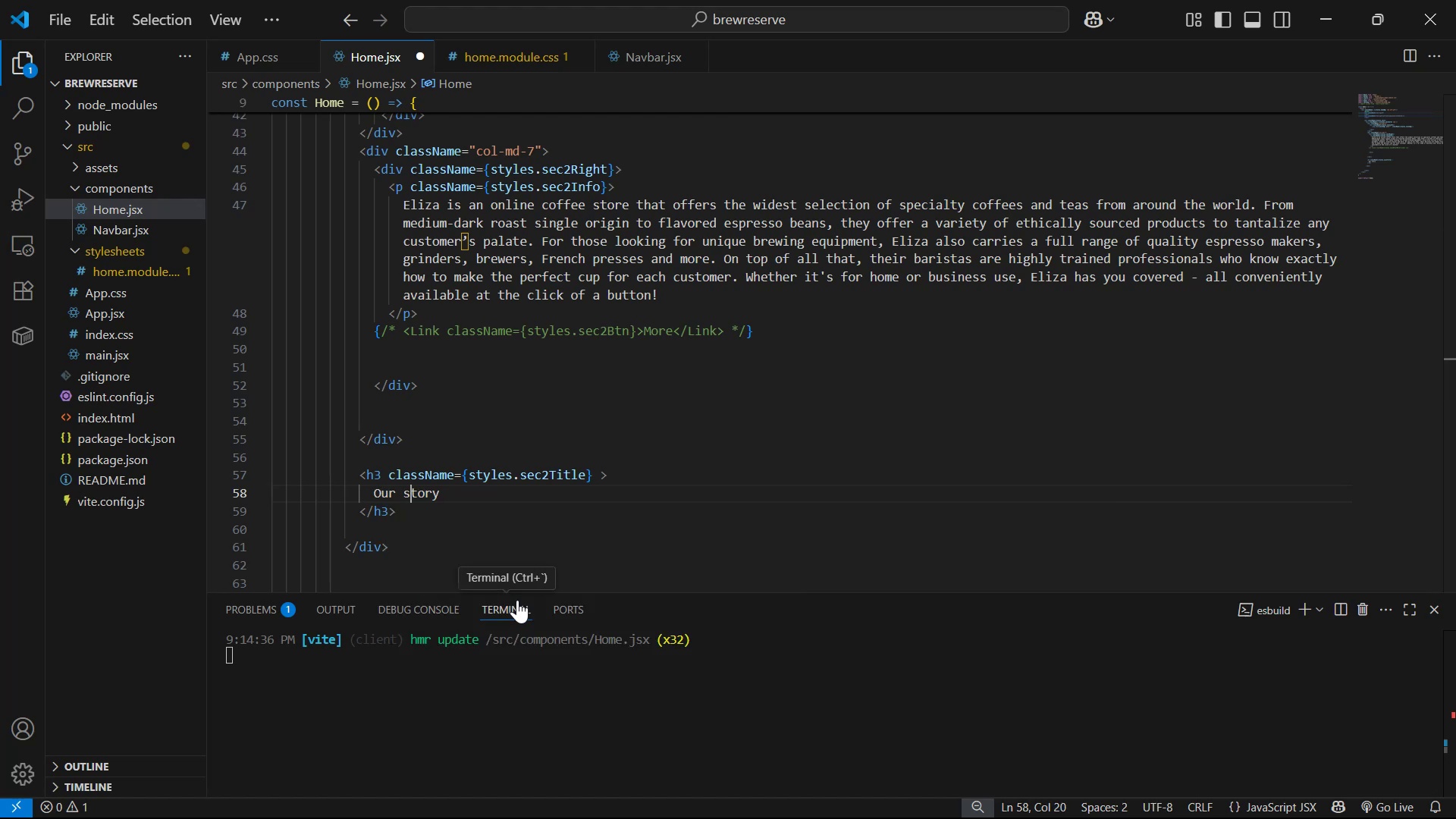 
key(Shift+ShiftLeft)
 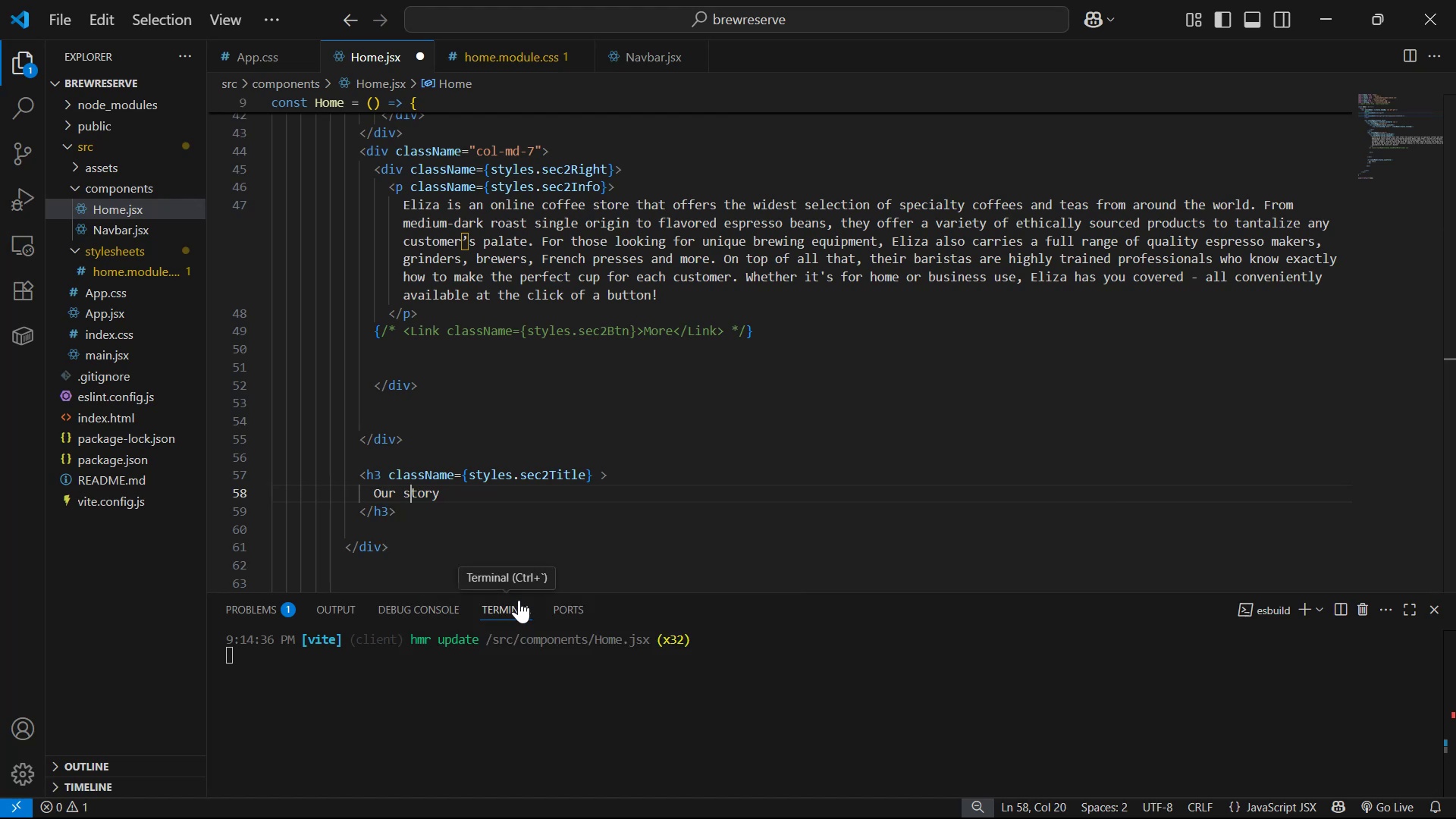 
key(Backspace)
 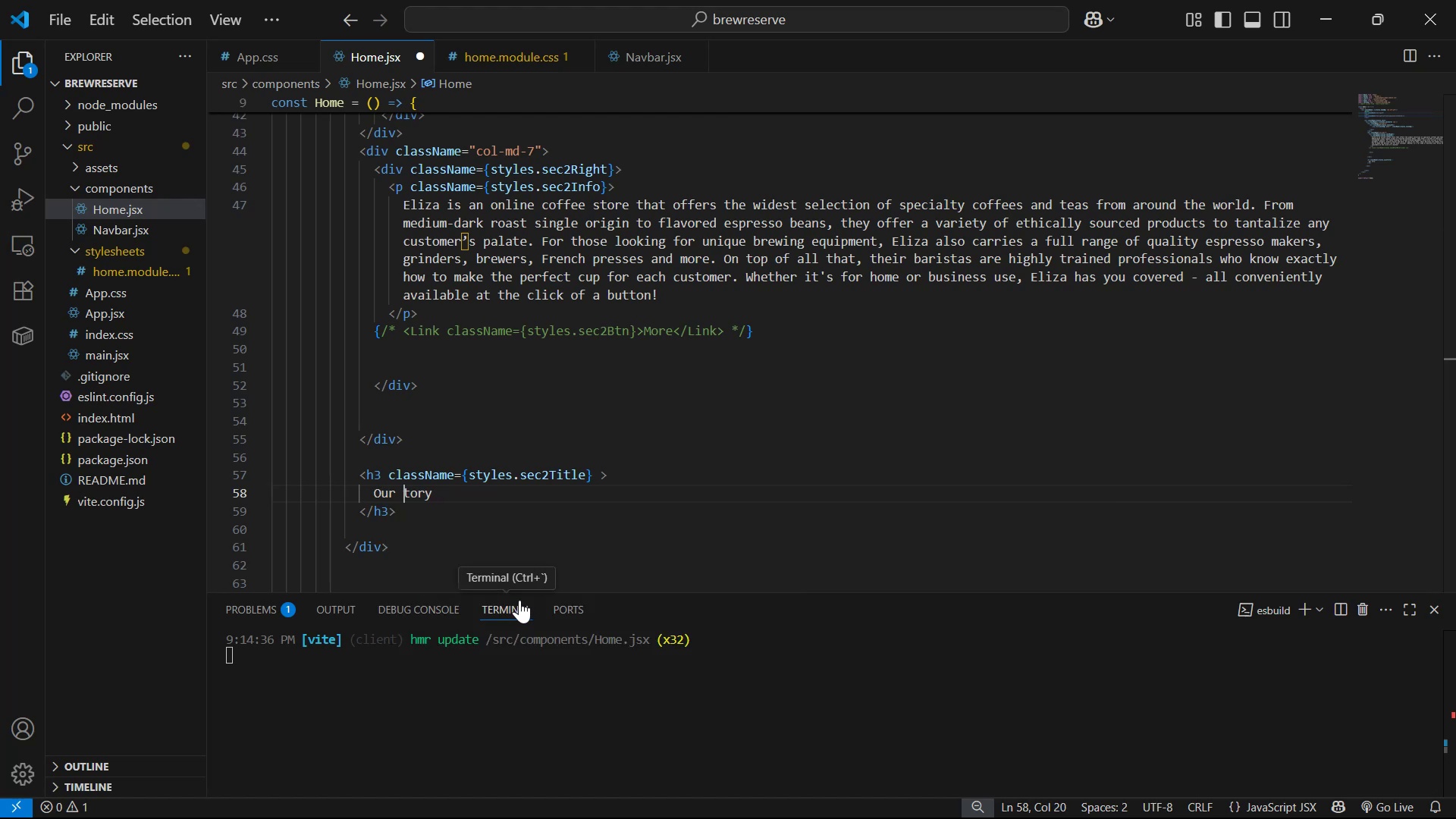 
key(Shift+S)
 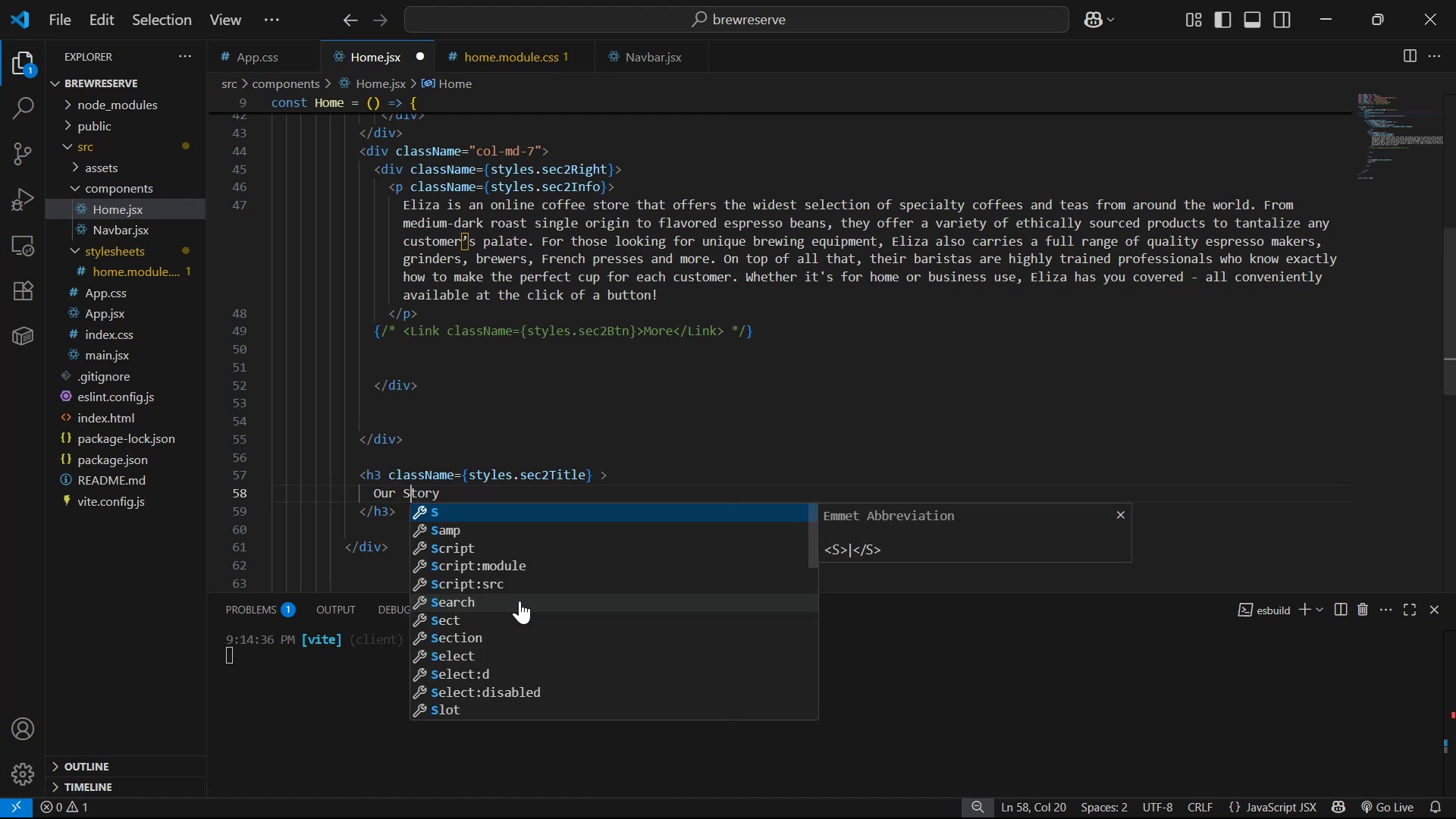 
key(Control+S)
 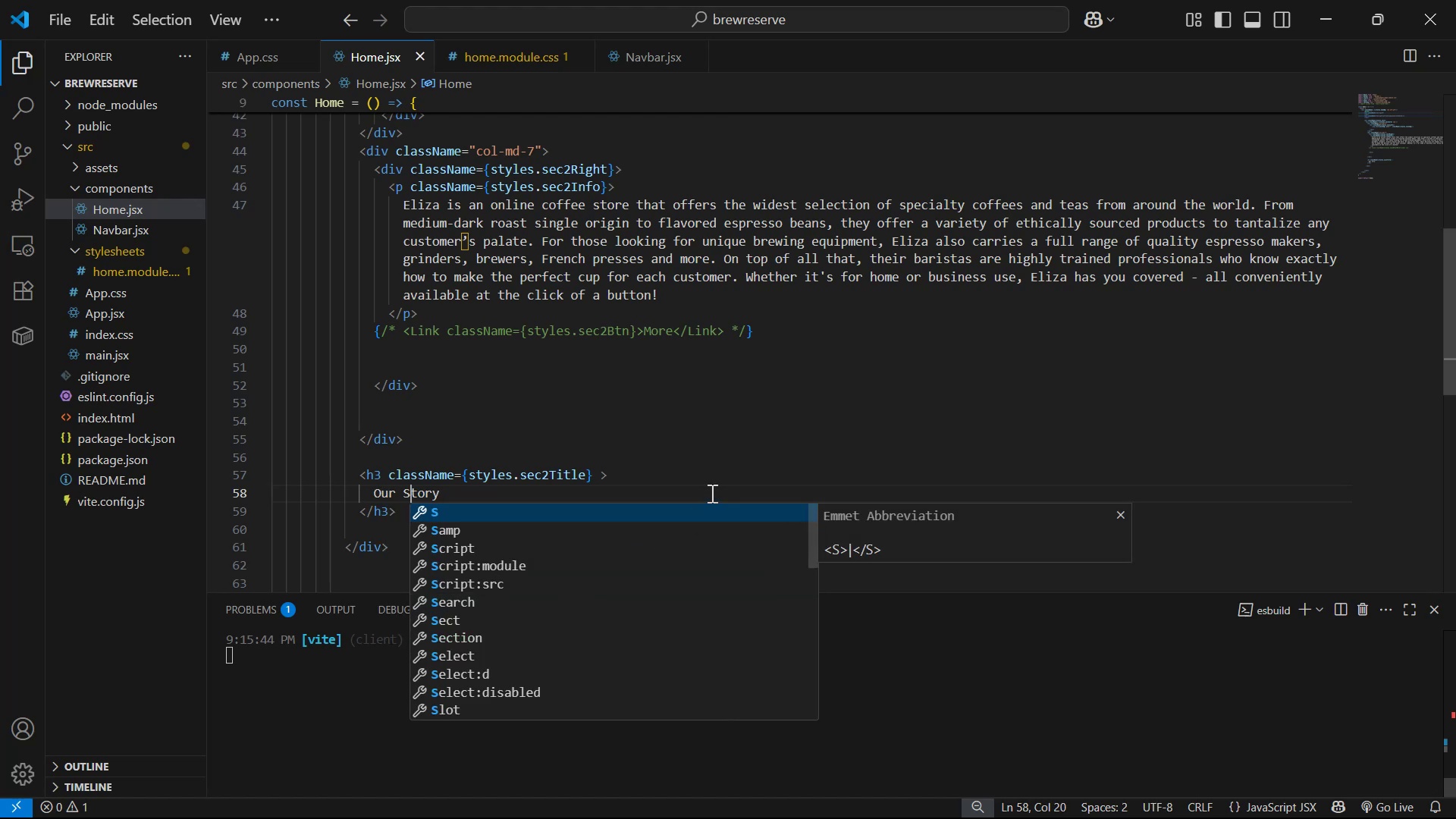 
left_click([739, 470])
 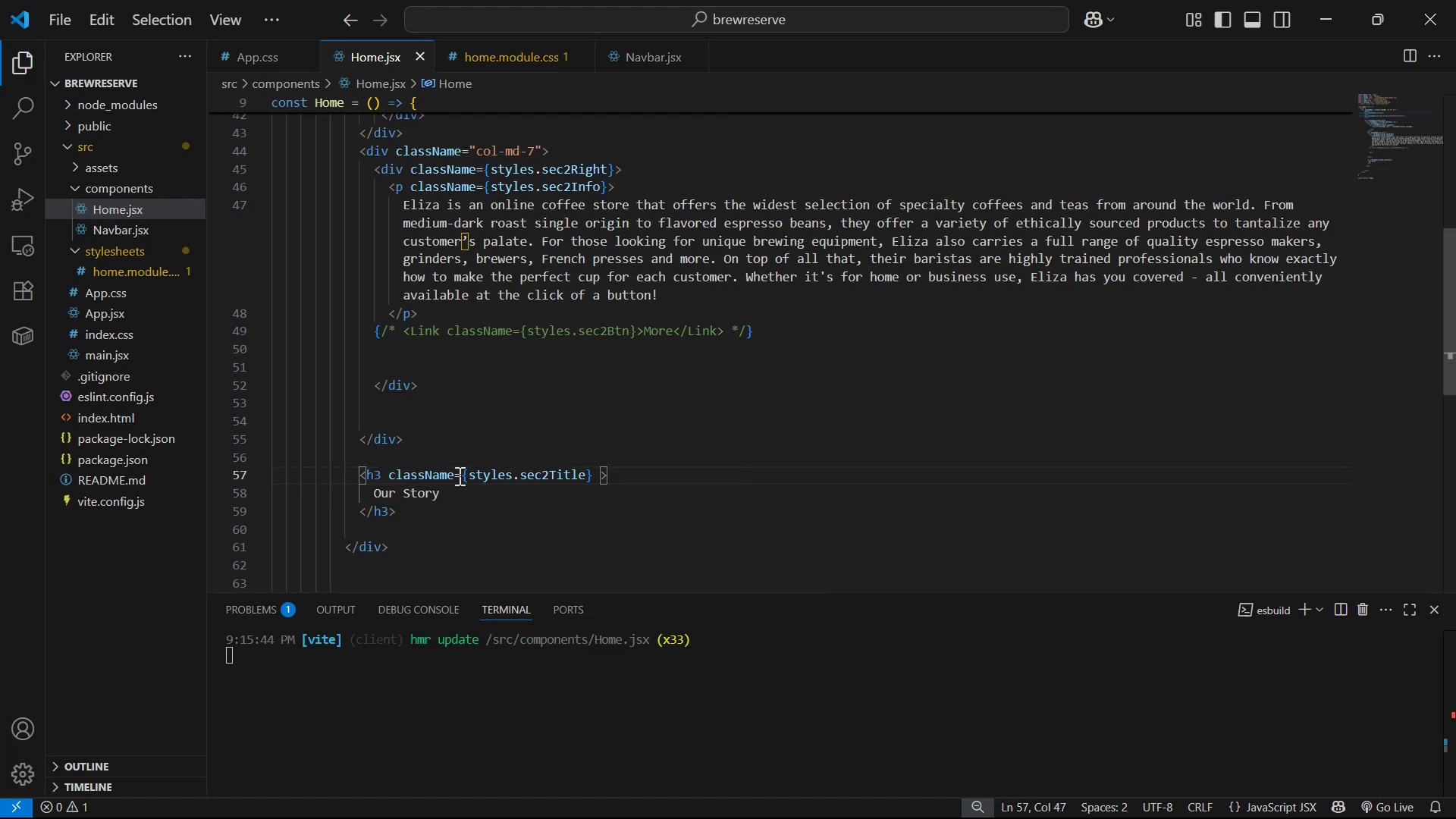 
left_click_drag(start_coordinate=[512, 474], to_coordinate=[582, 474])
 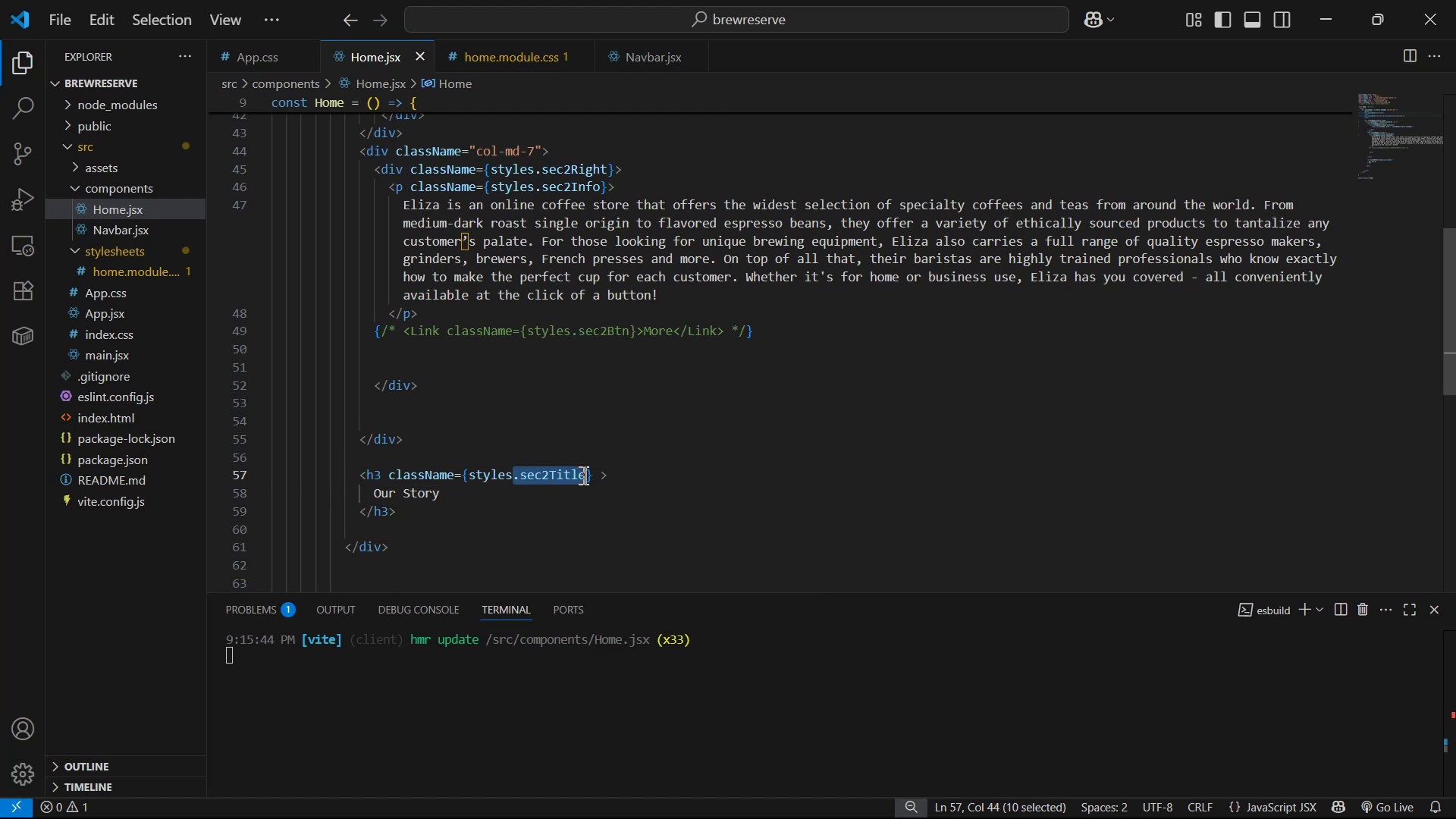 
key(Control+C)
 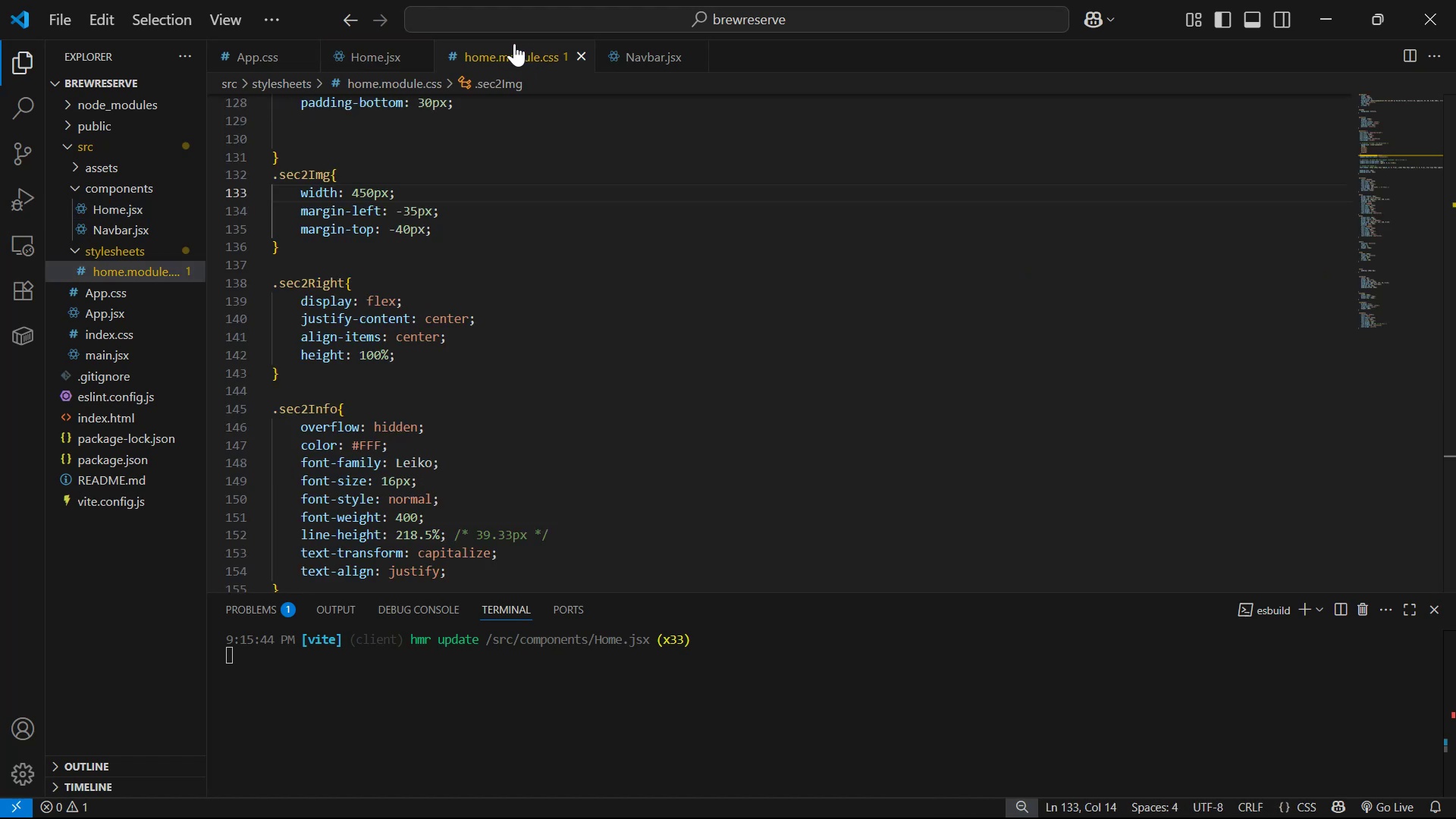 
scroll: coordinate [561, 339], scroll_direction: down, amount: 5.0
 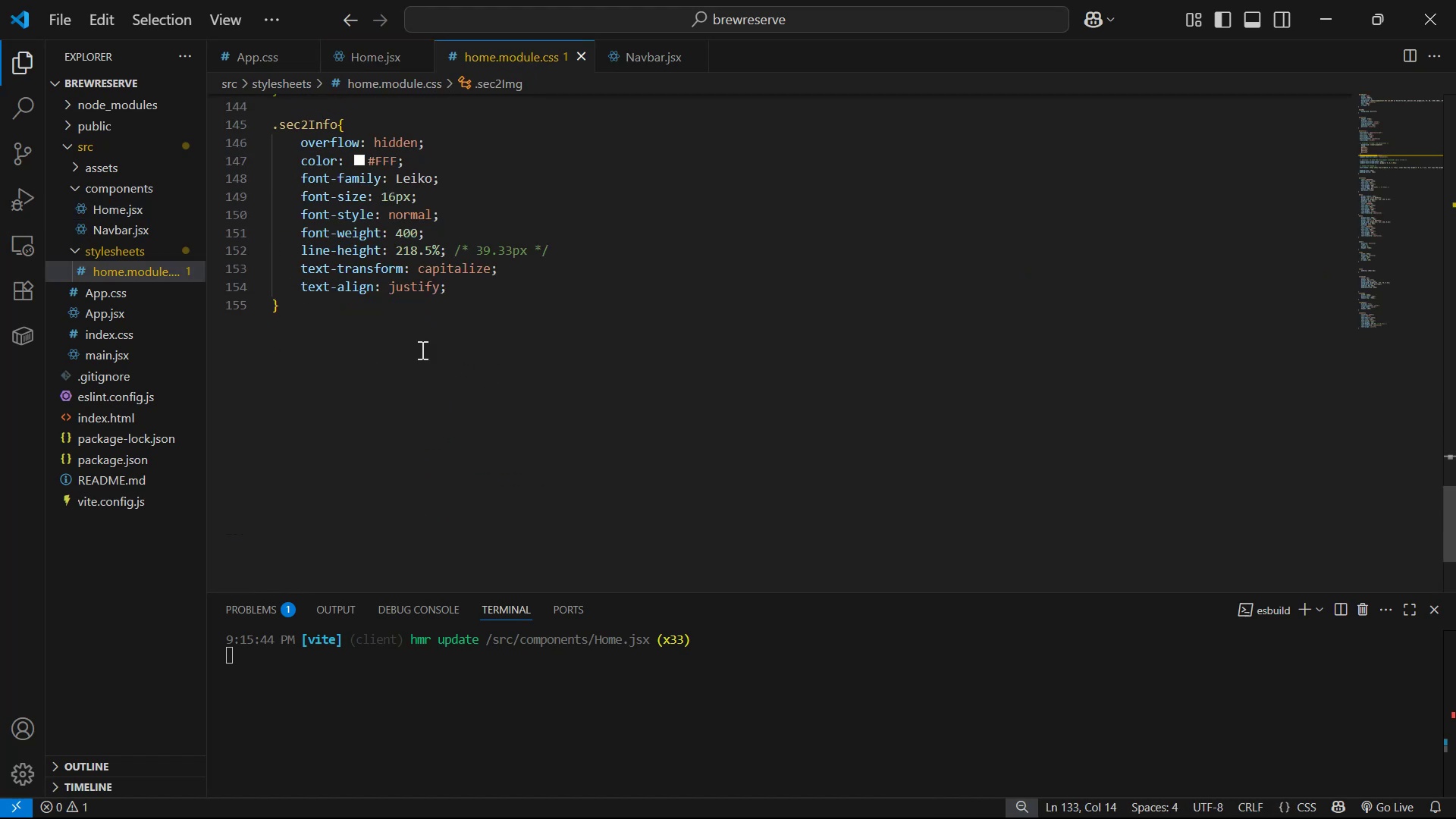 
left_click([398, 317])
 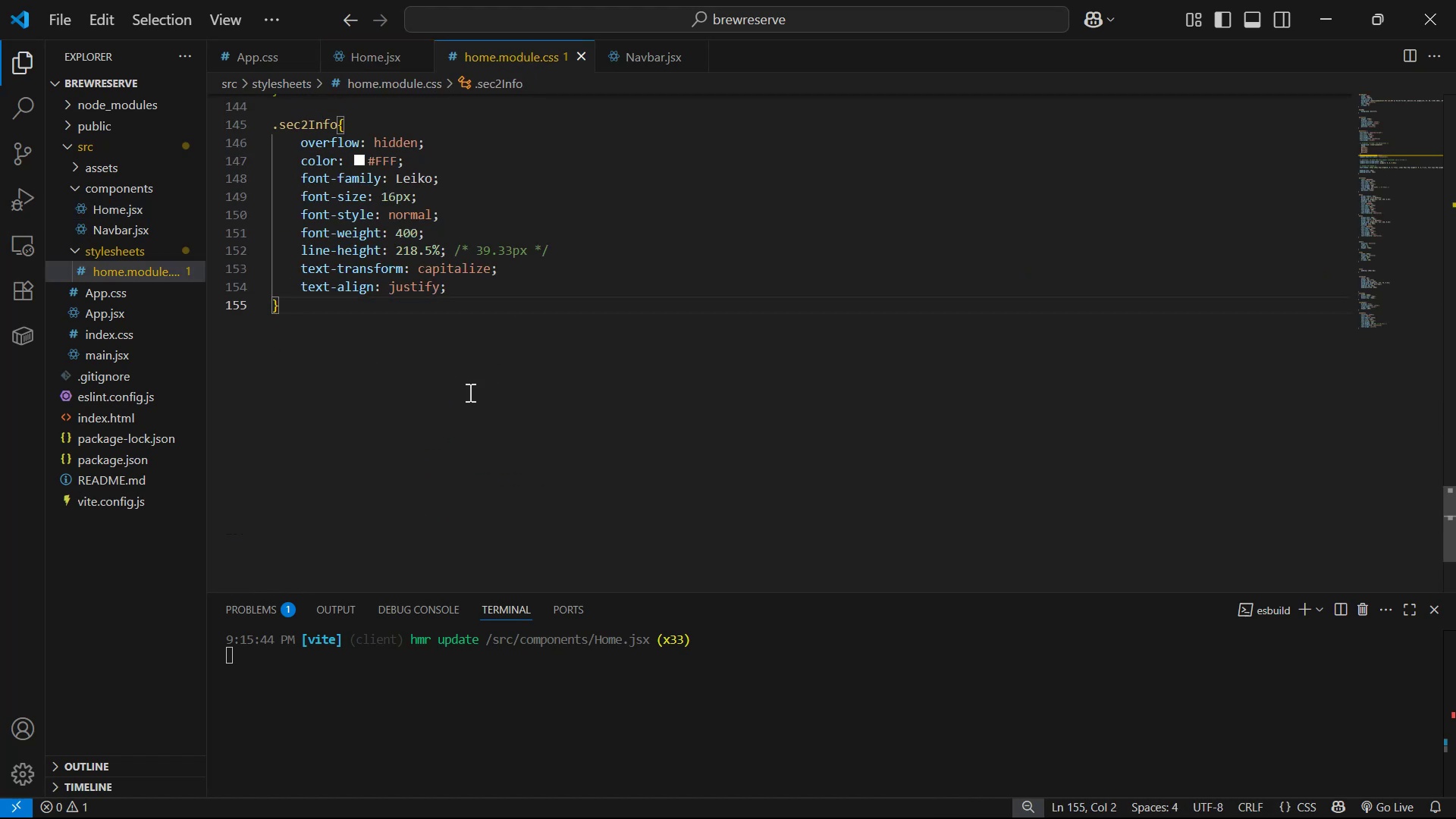 
scroll: coordinate [499, 382], scroll_direction: up, amount: 9.0
 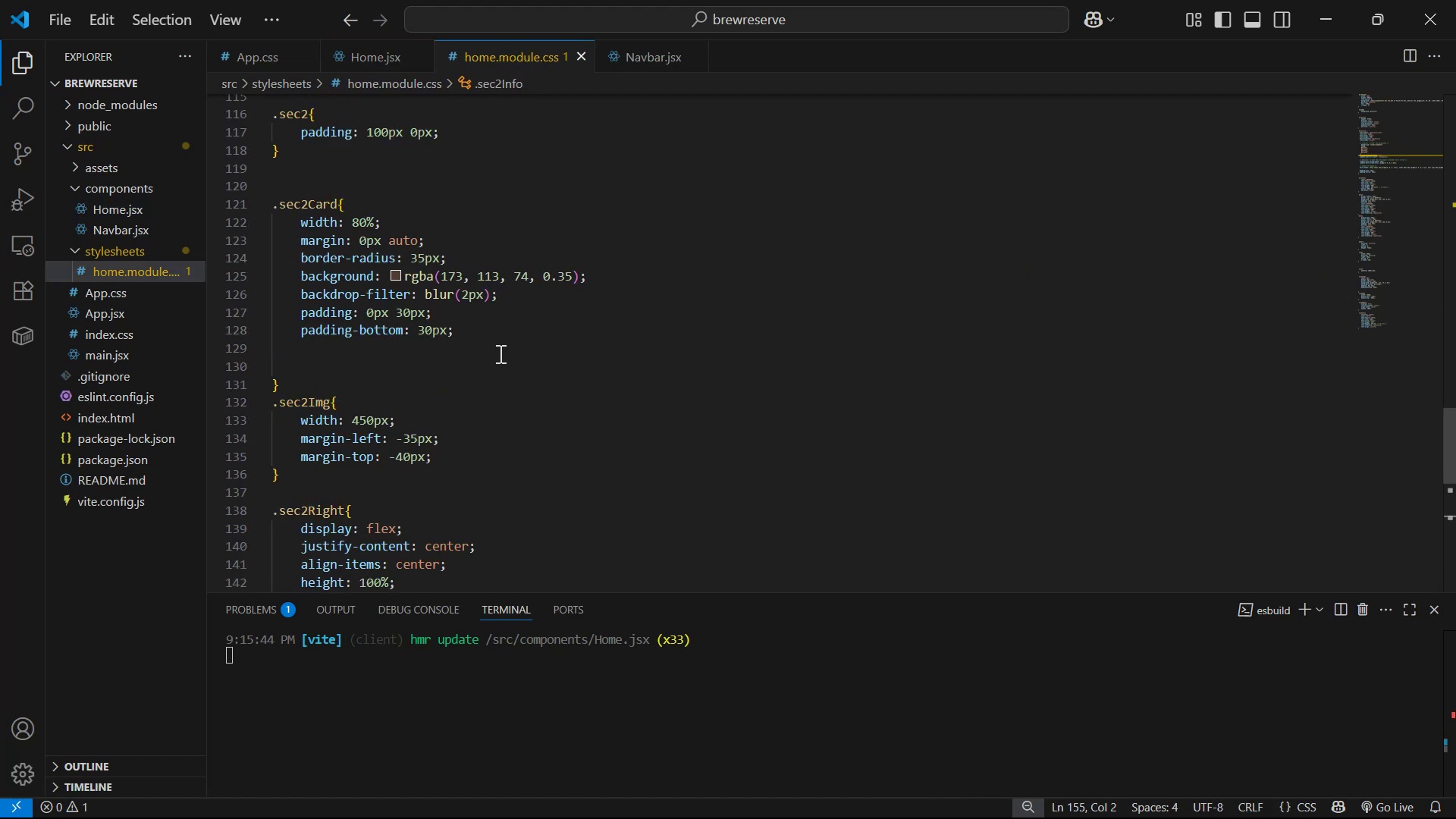 
left_click([498, 335])
 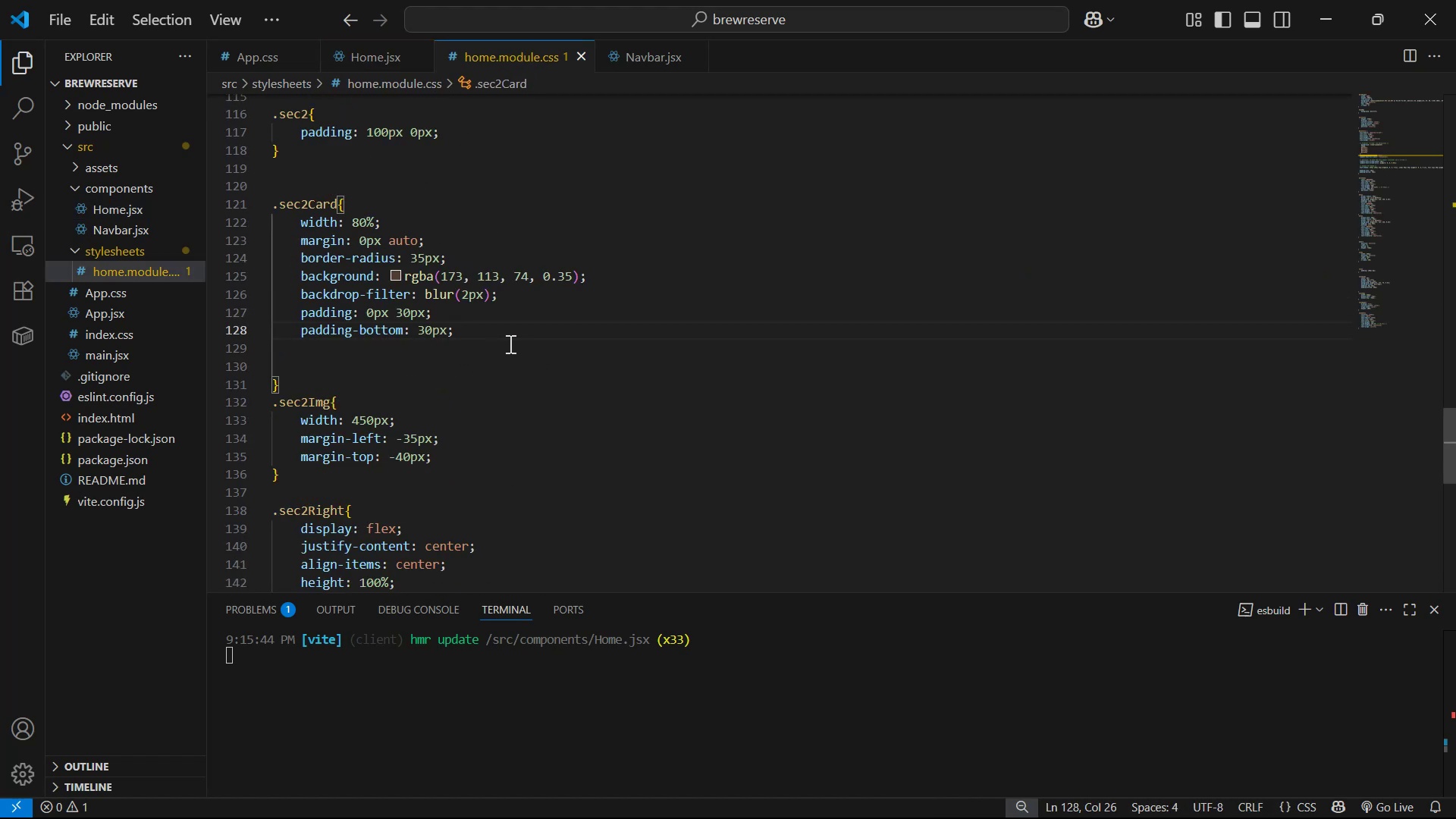 
key(Enter)
 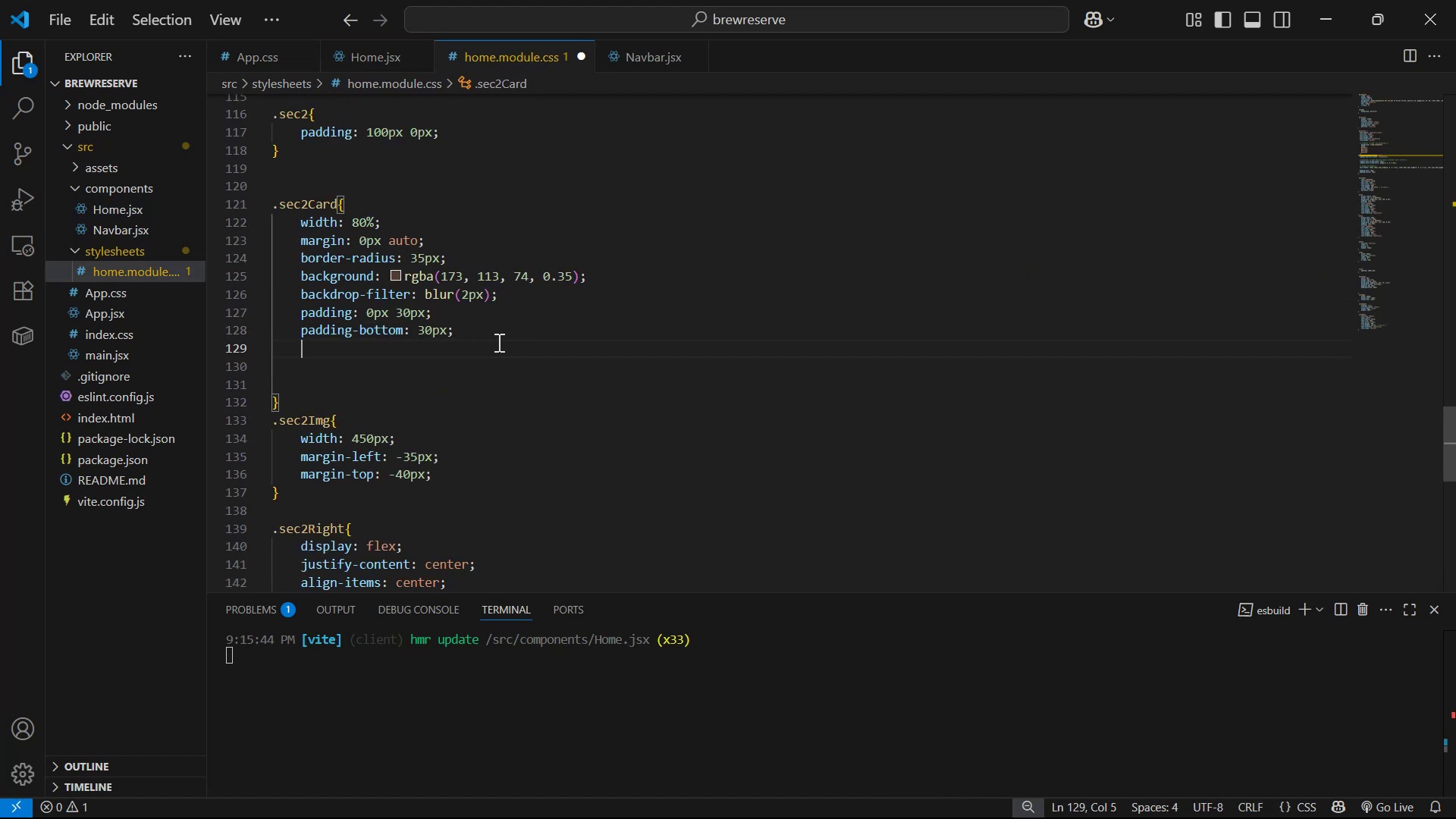 
type(pos)
 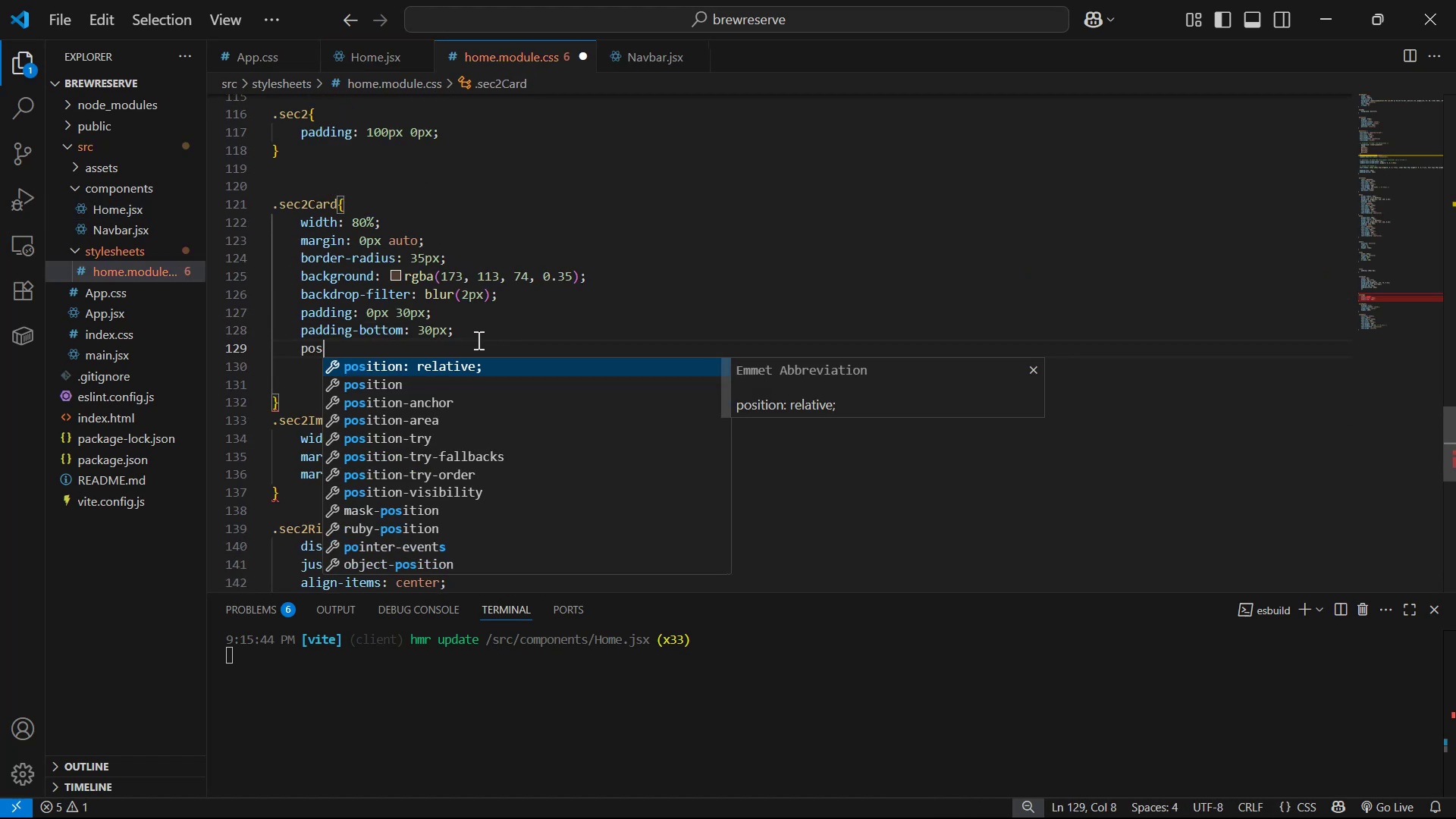 
key(Enter)
 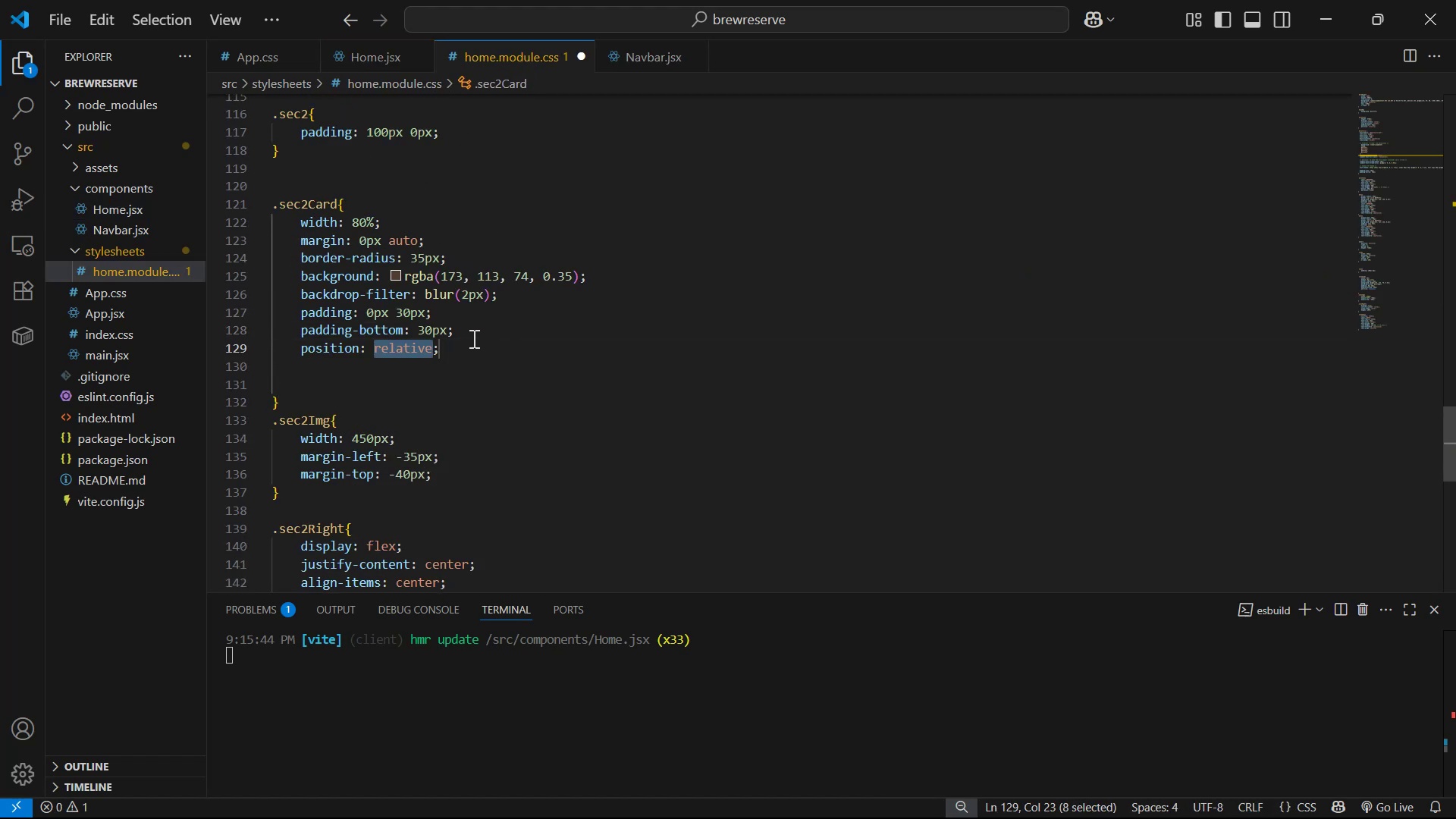 
scroll: coordinate [475, 412], scroll_direction: down, amount: 5.0
 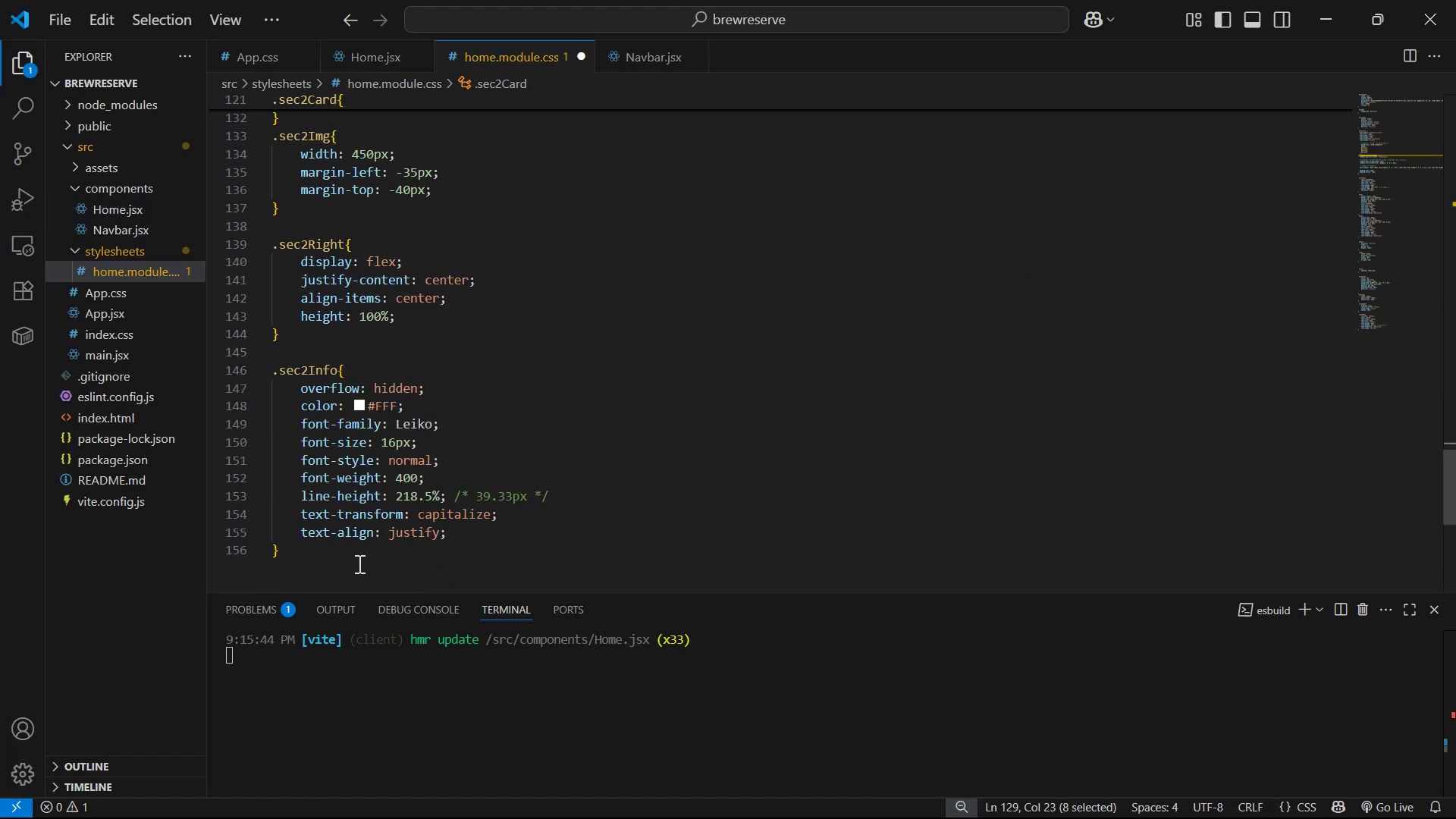 
left_click([327, 544])
 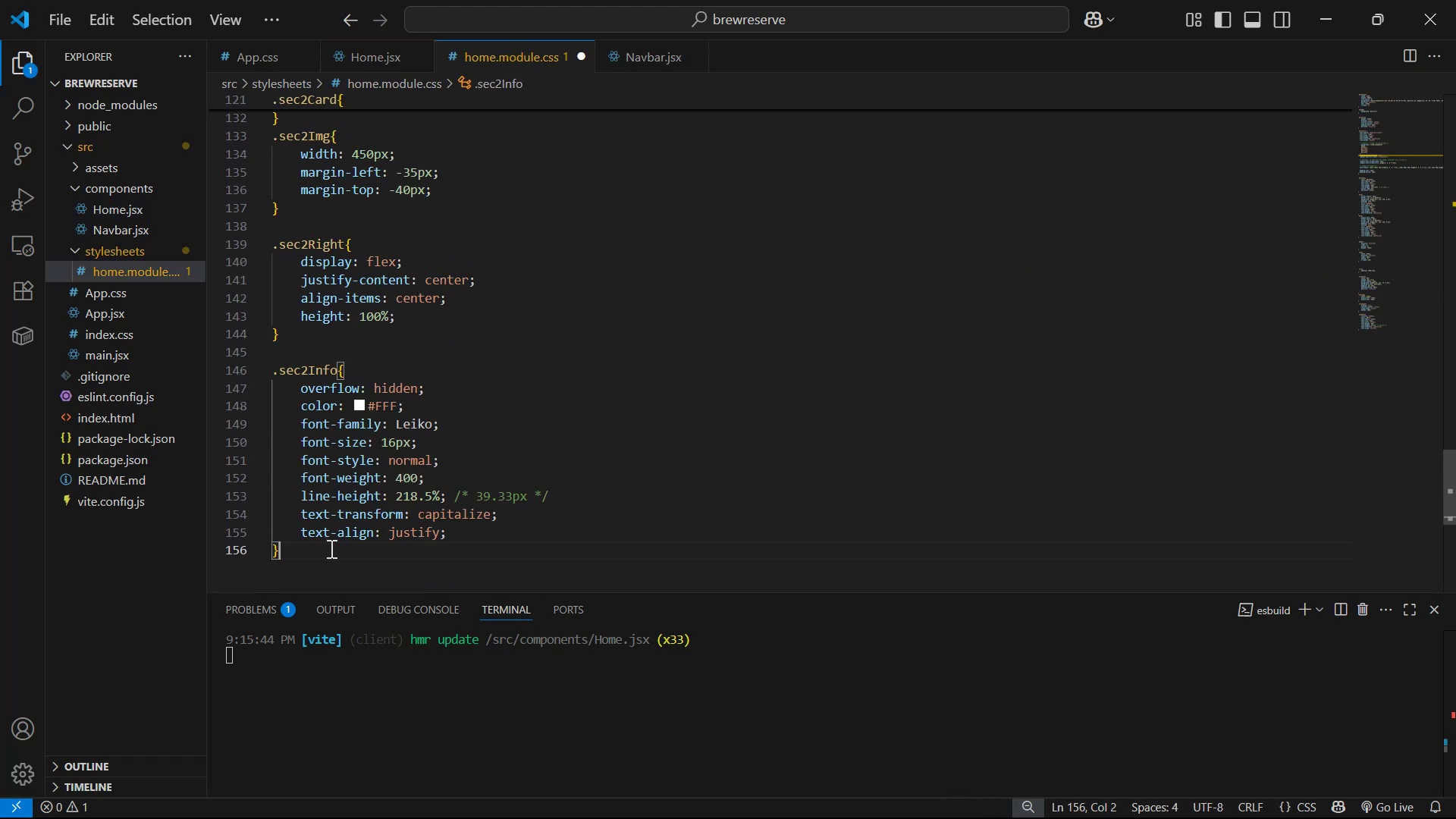 
scroll: coordinate [381, 563], scroll_direction: down, amount: 5.0
 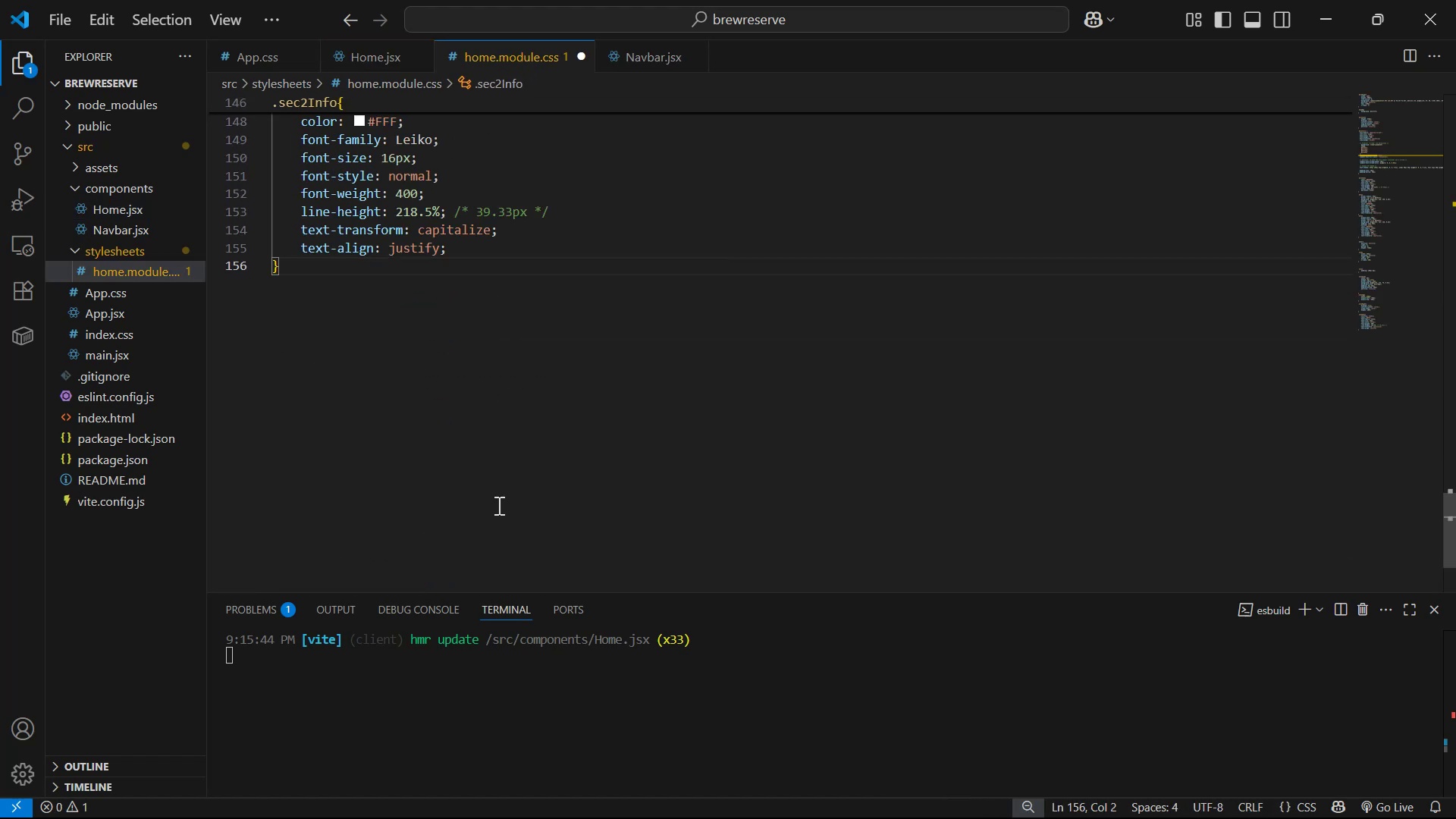 
key(Enter)
 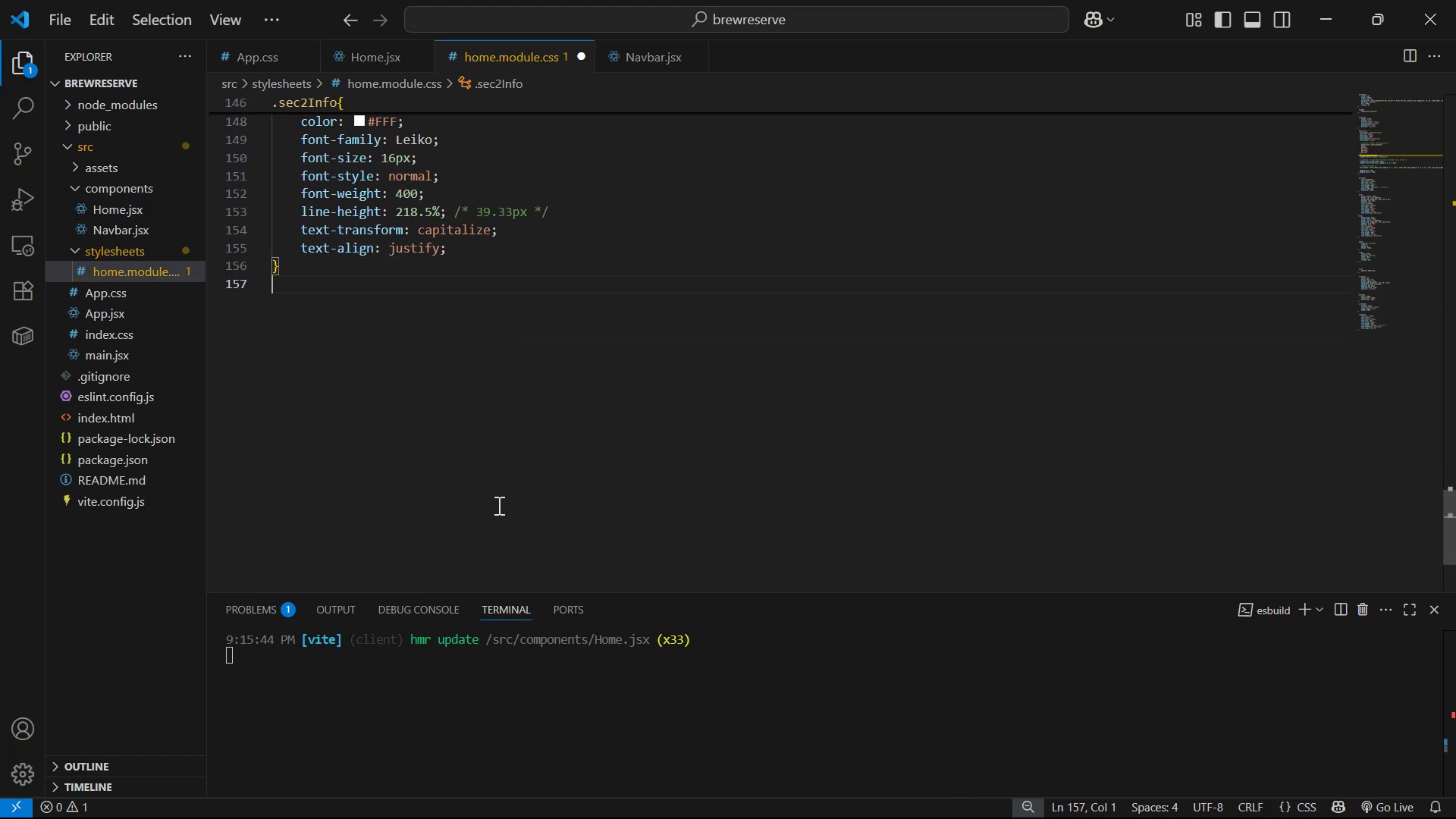 
key(Enter)
 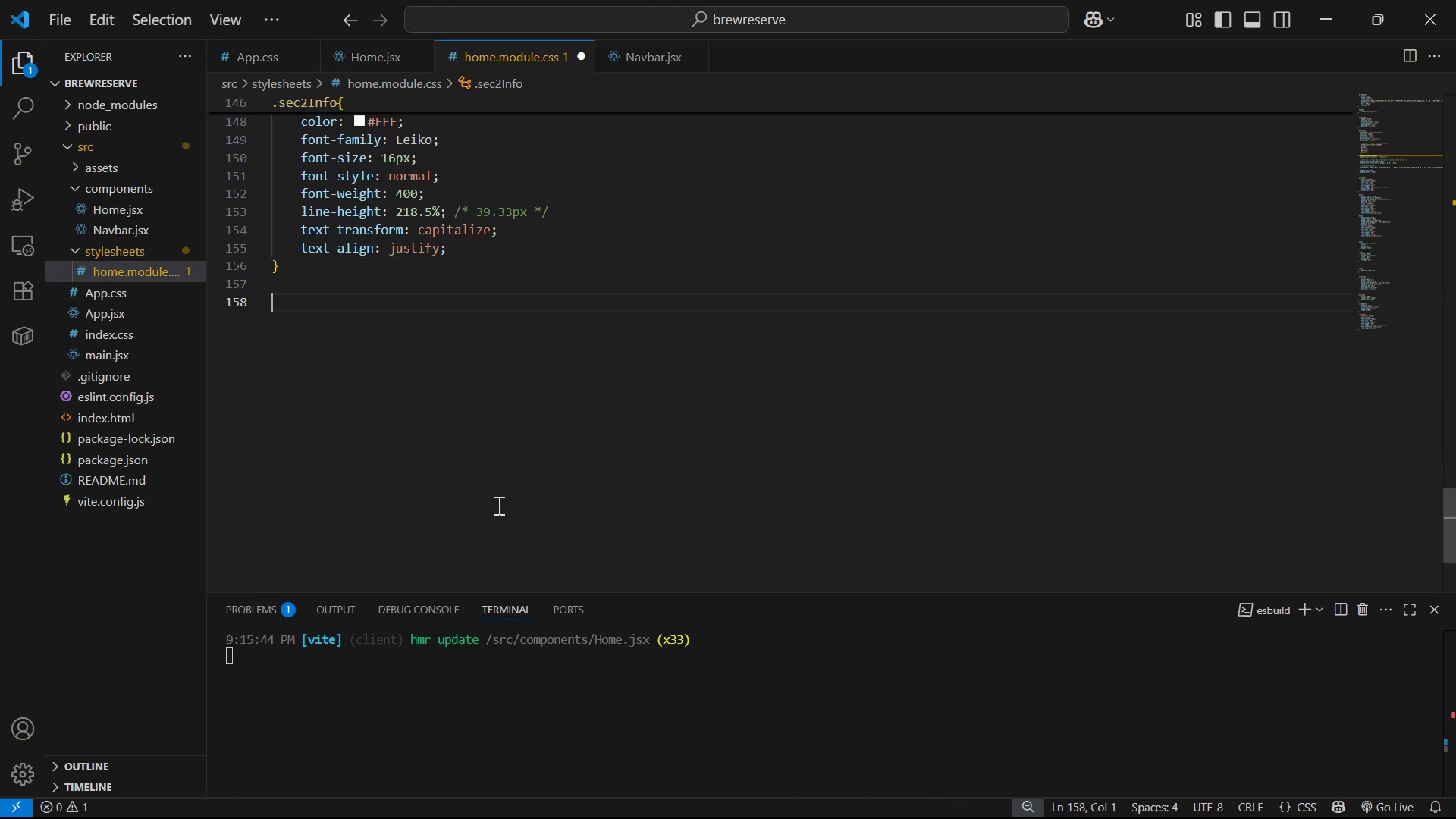 
key(Period)
 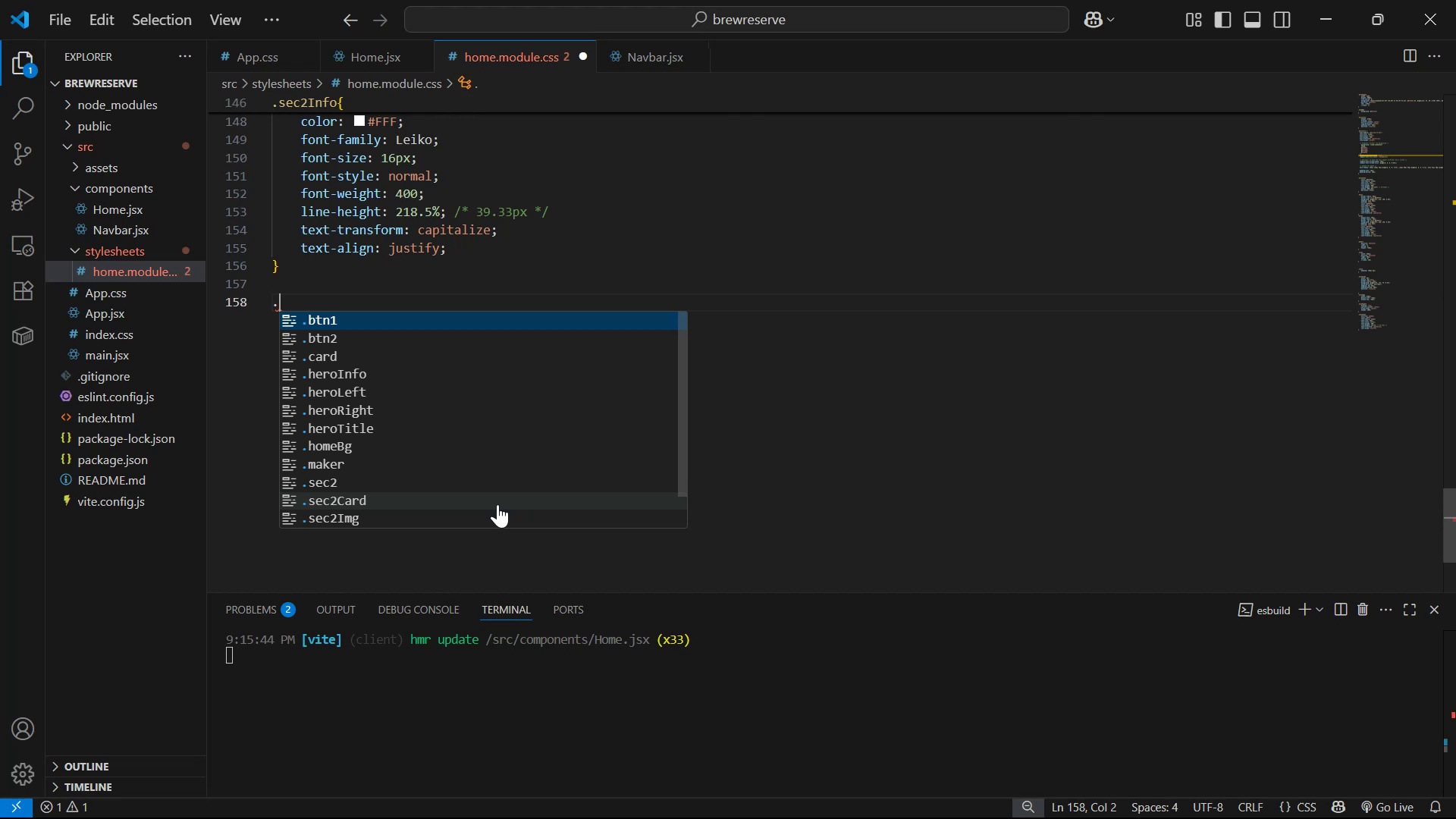 
key(Control+Backspace)
 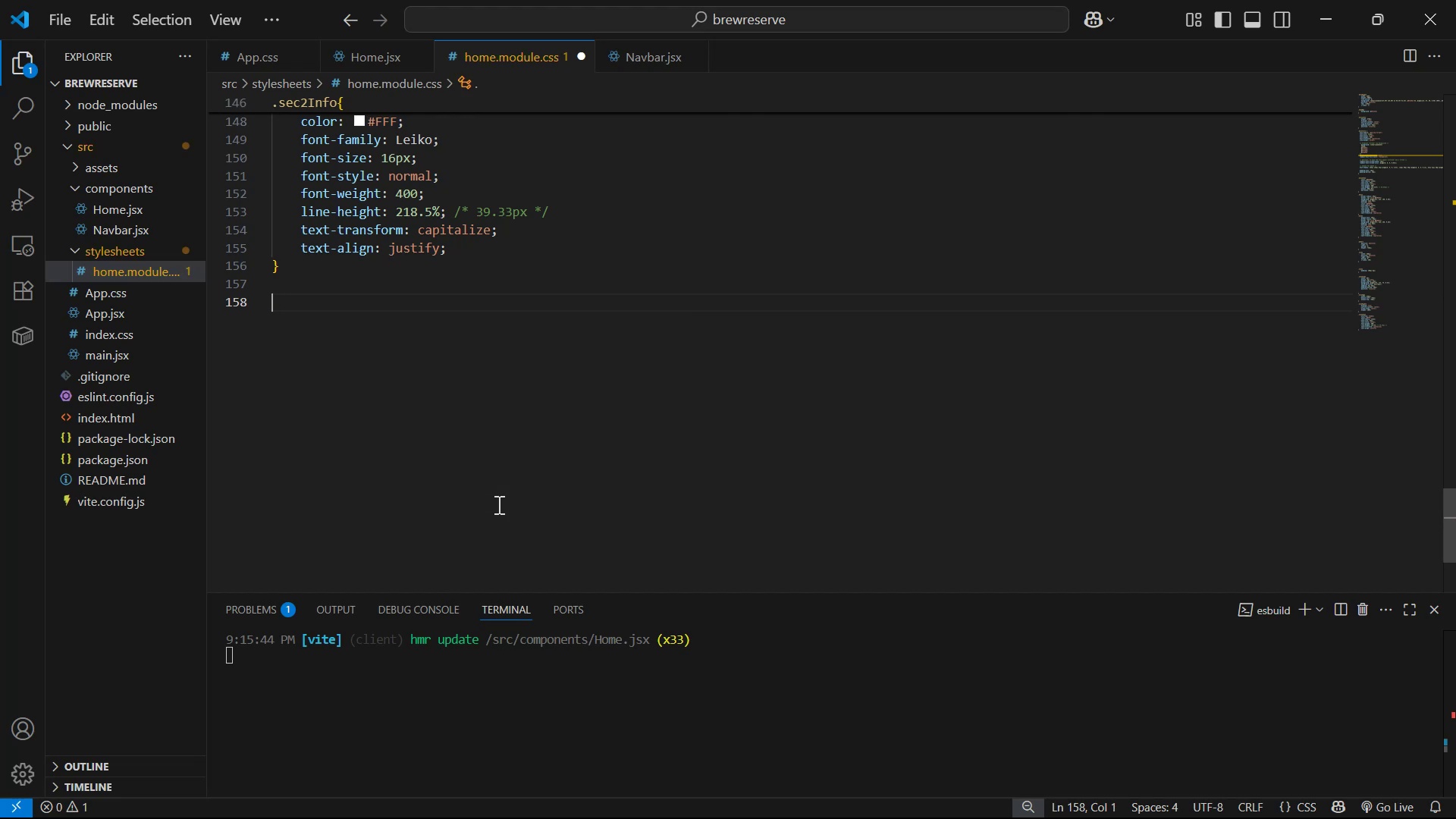 
key(Control+V)
 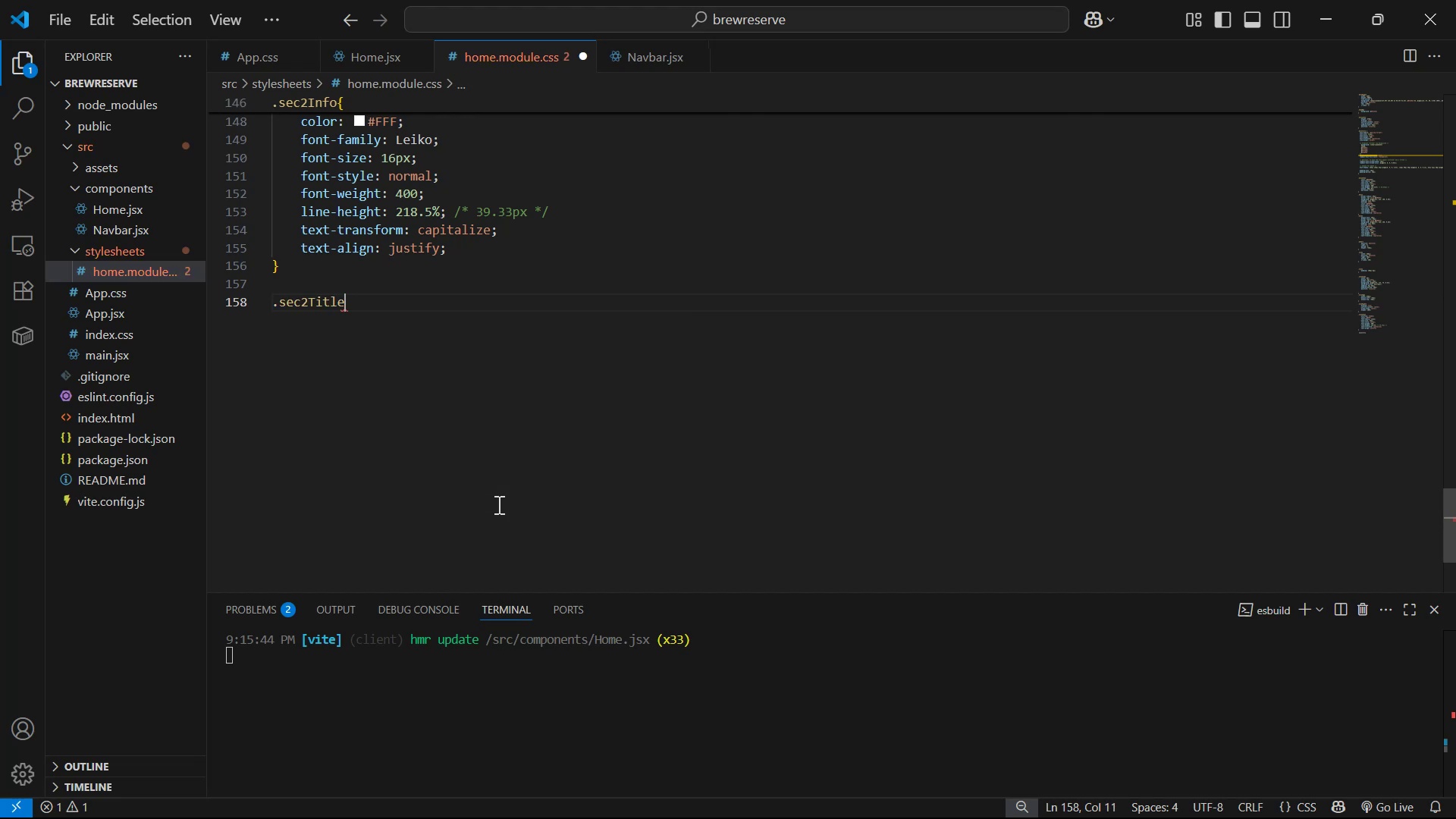 
key(Shift+BracketLeft)
 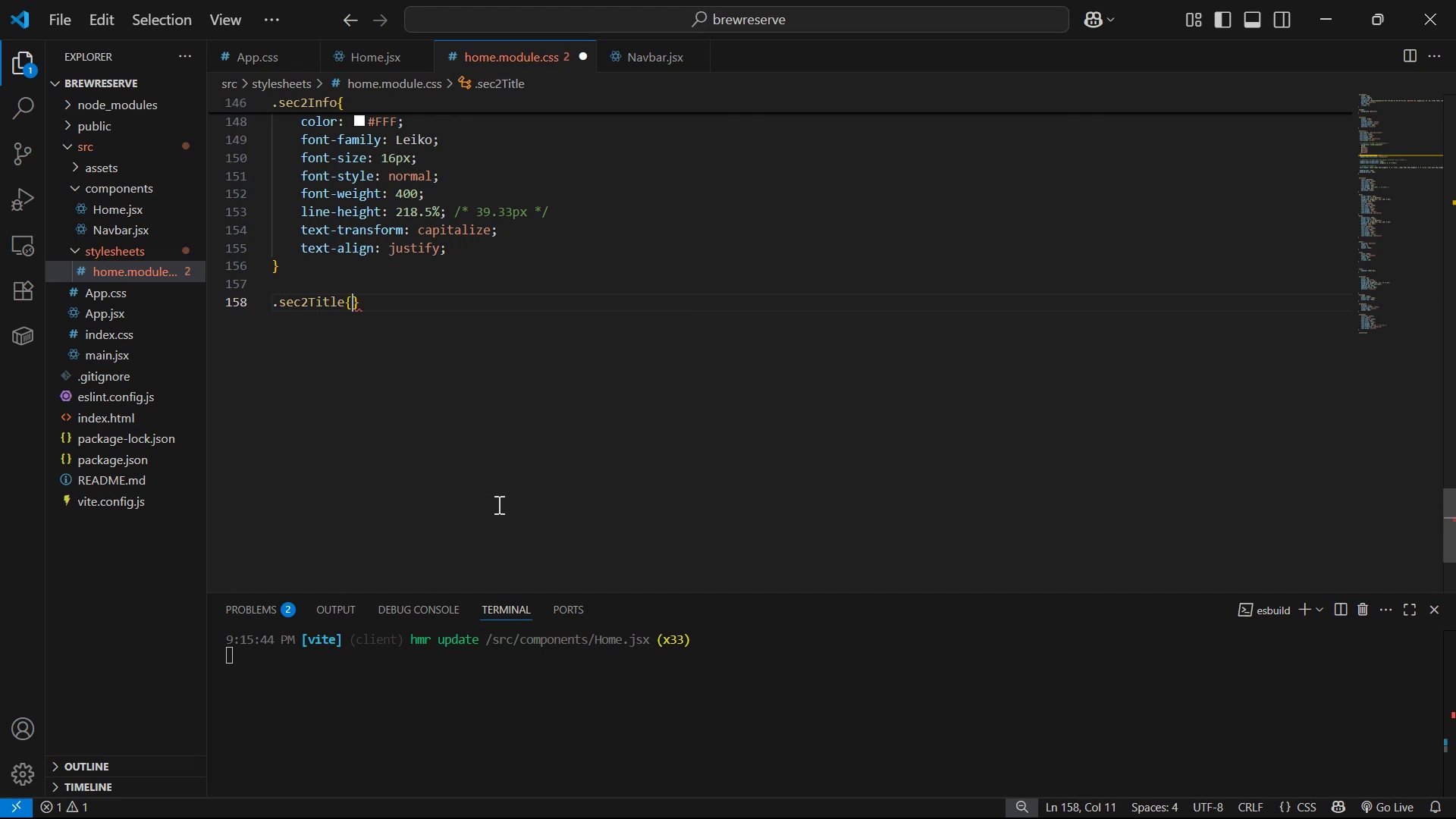 
key(Enter)
 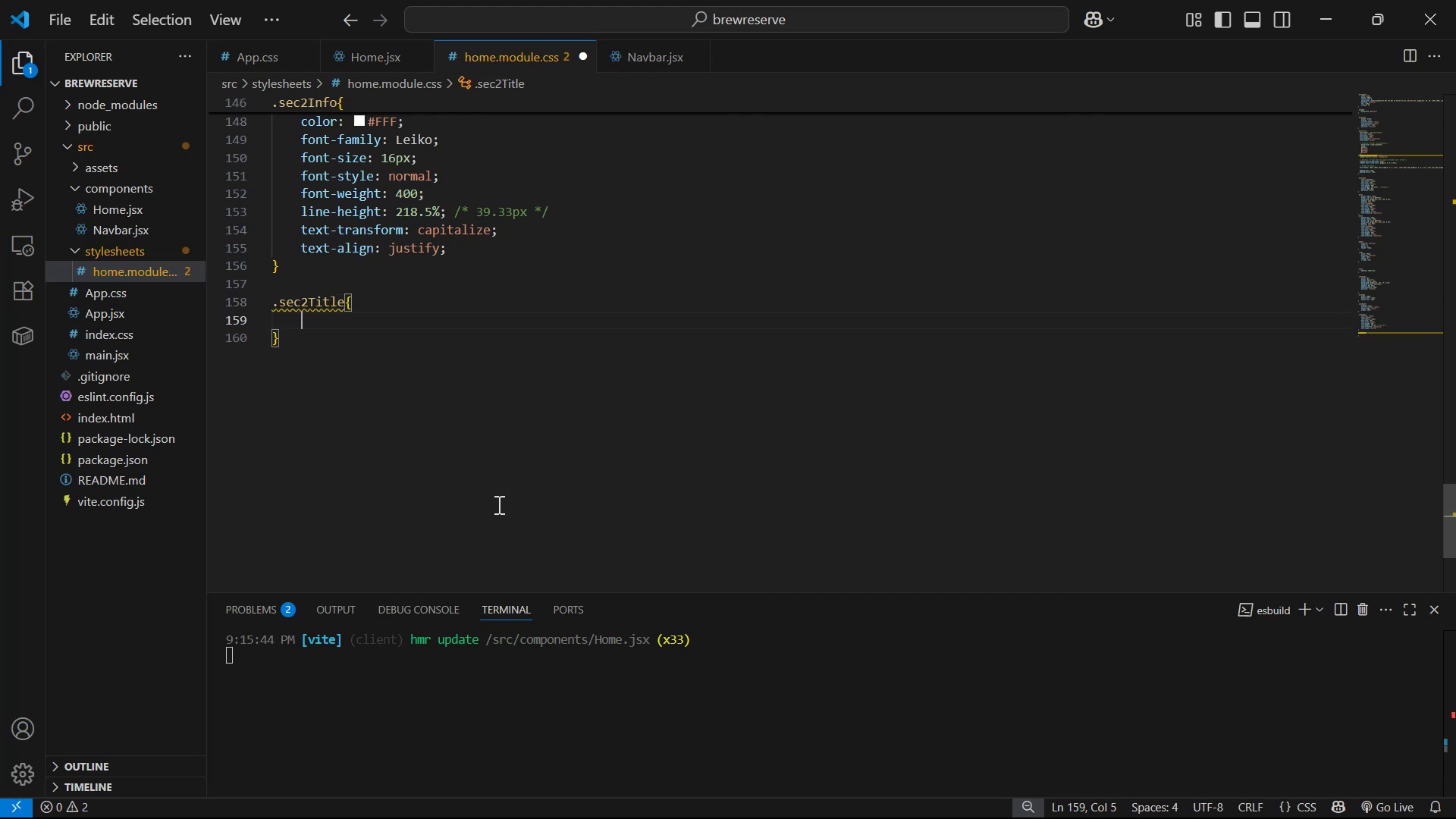 
key(Alt+Tab)
 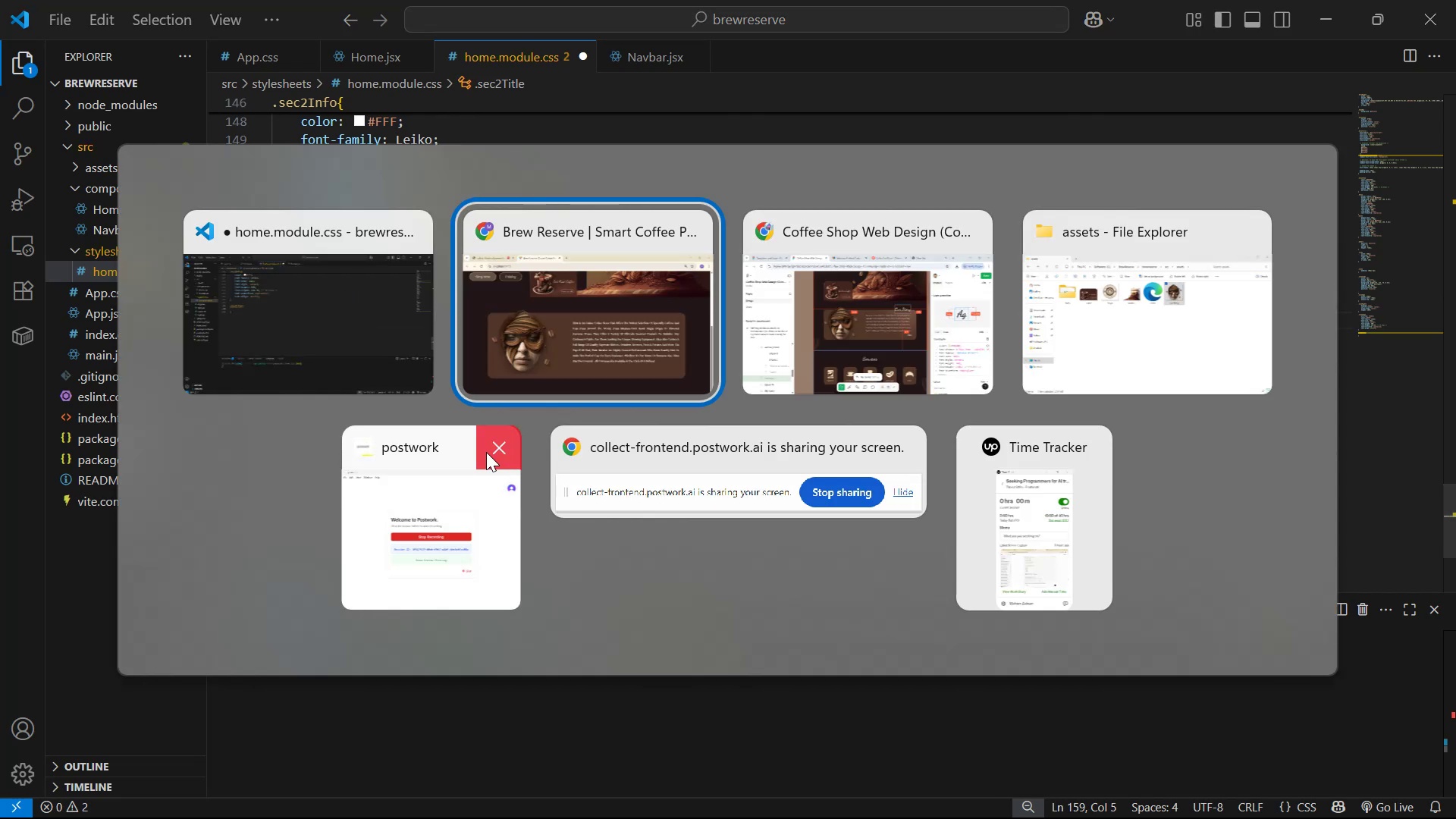 
key(Alt+Tab)
 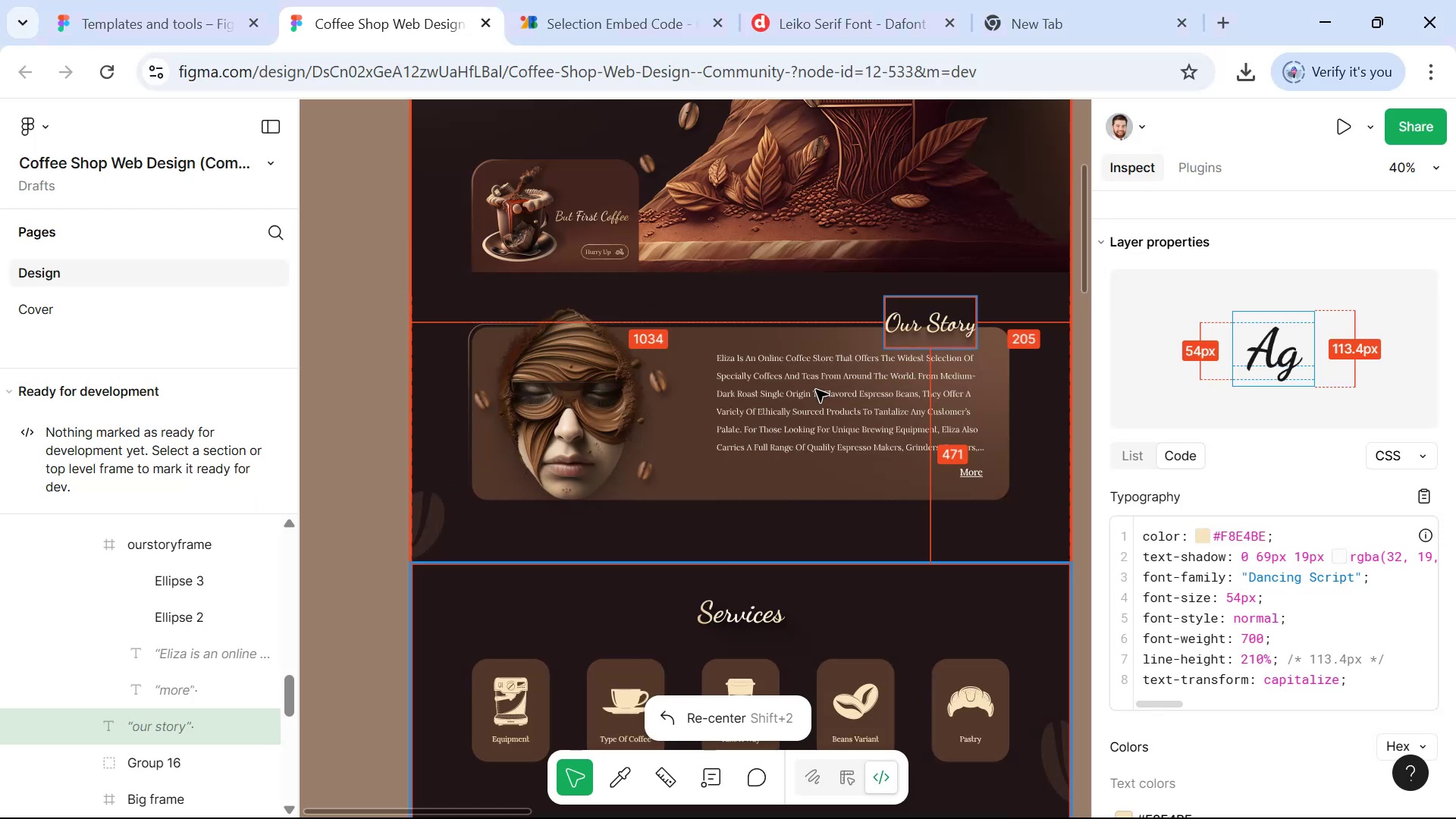 
key(Control+ControlLeft)
 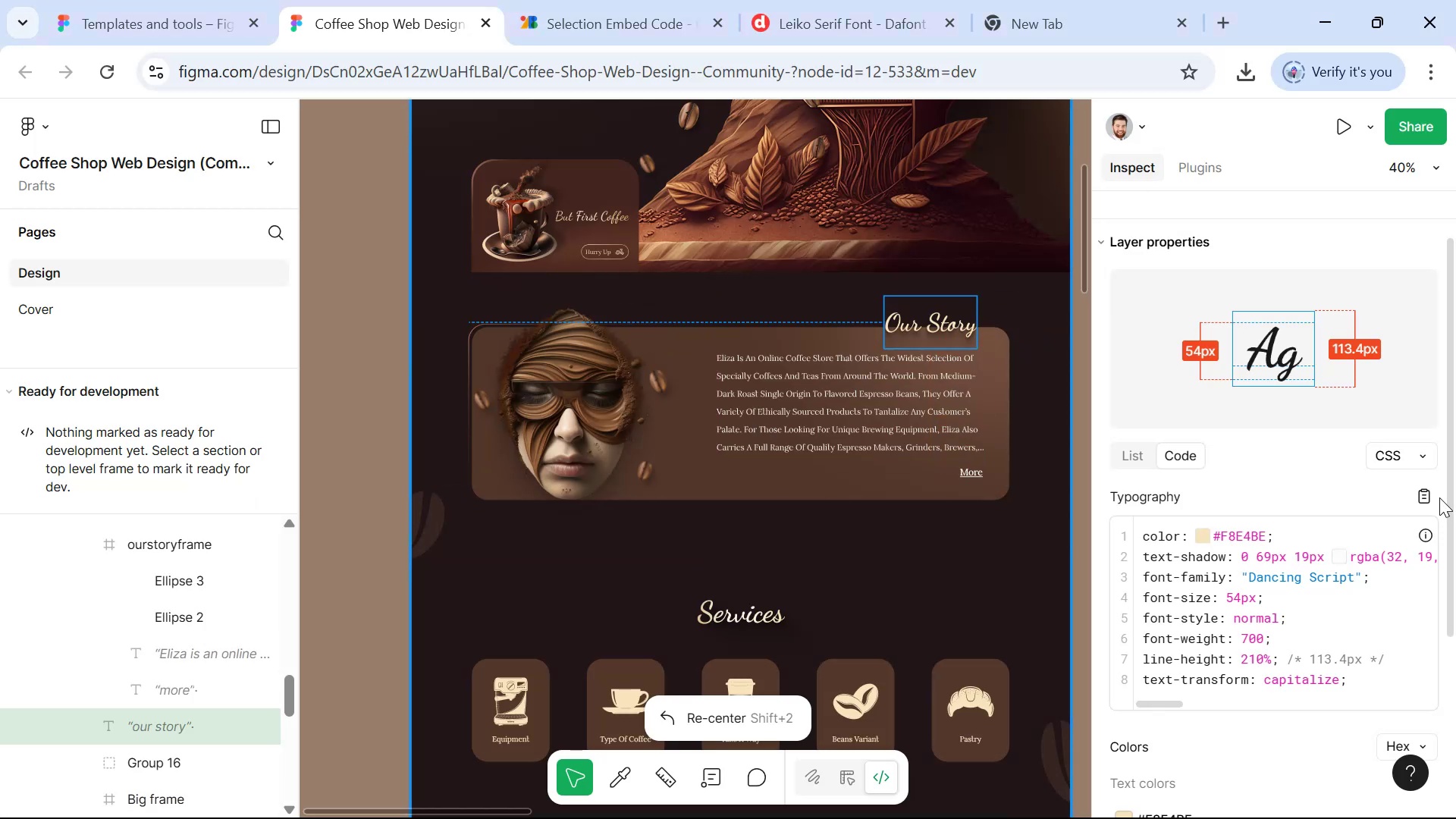 
key(Alt+AltLeft)
 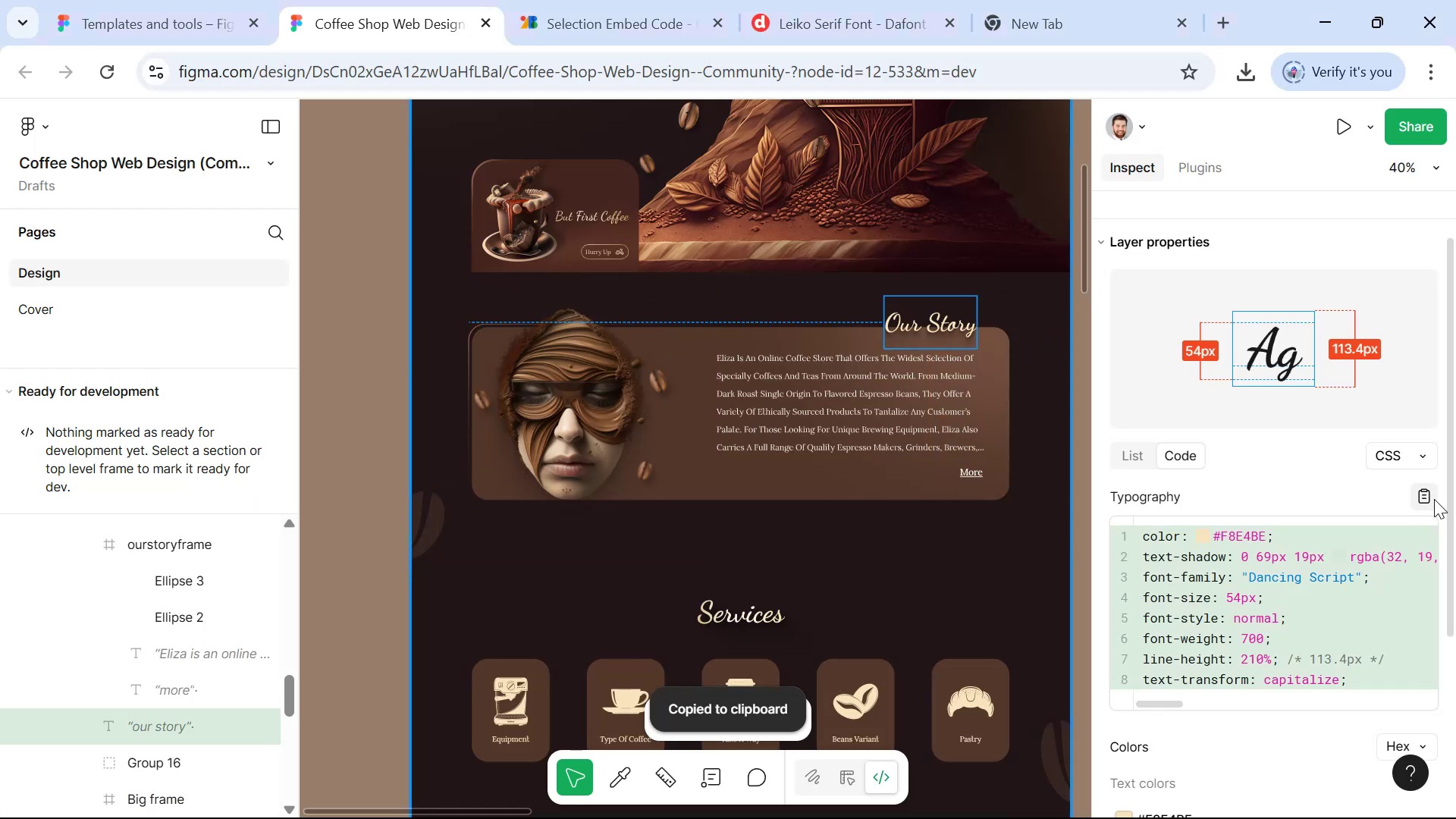 
key(Alt+Tab)
 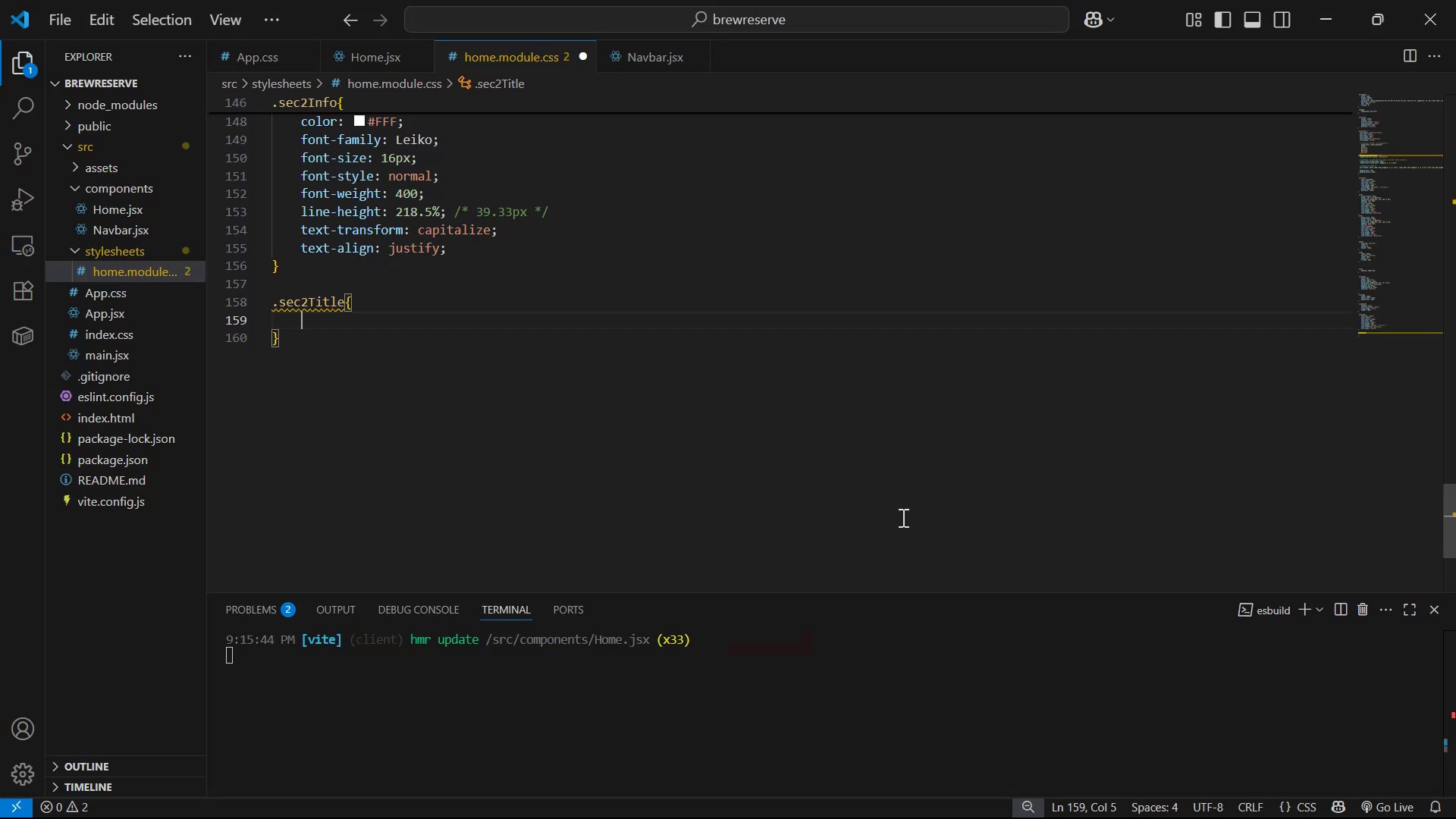 
key(Control+V)
 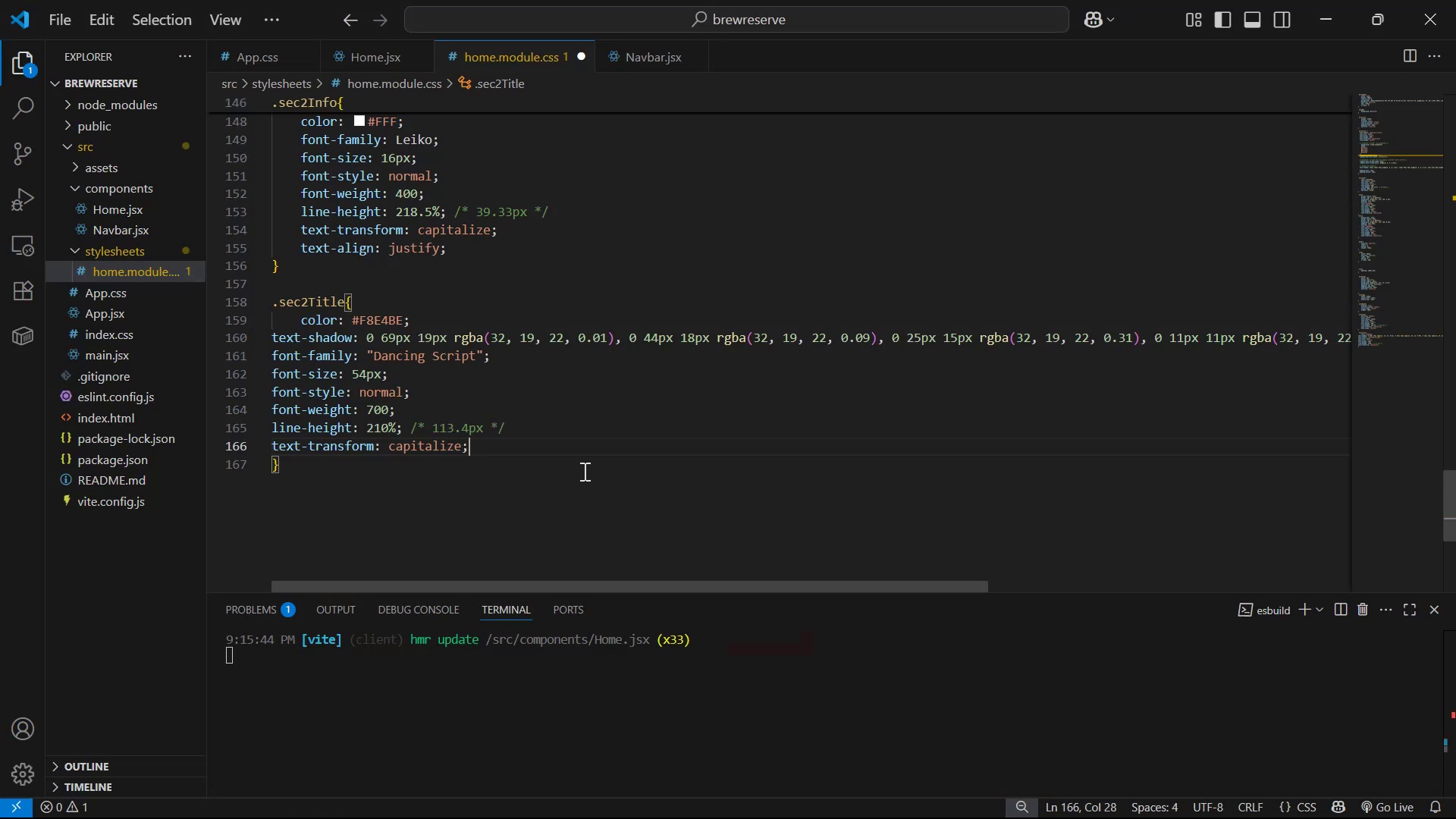 
left_click_drag(start_coordinate=[543, 463], to_coordinate=[260, 333])
 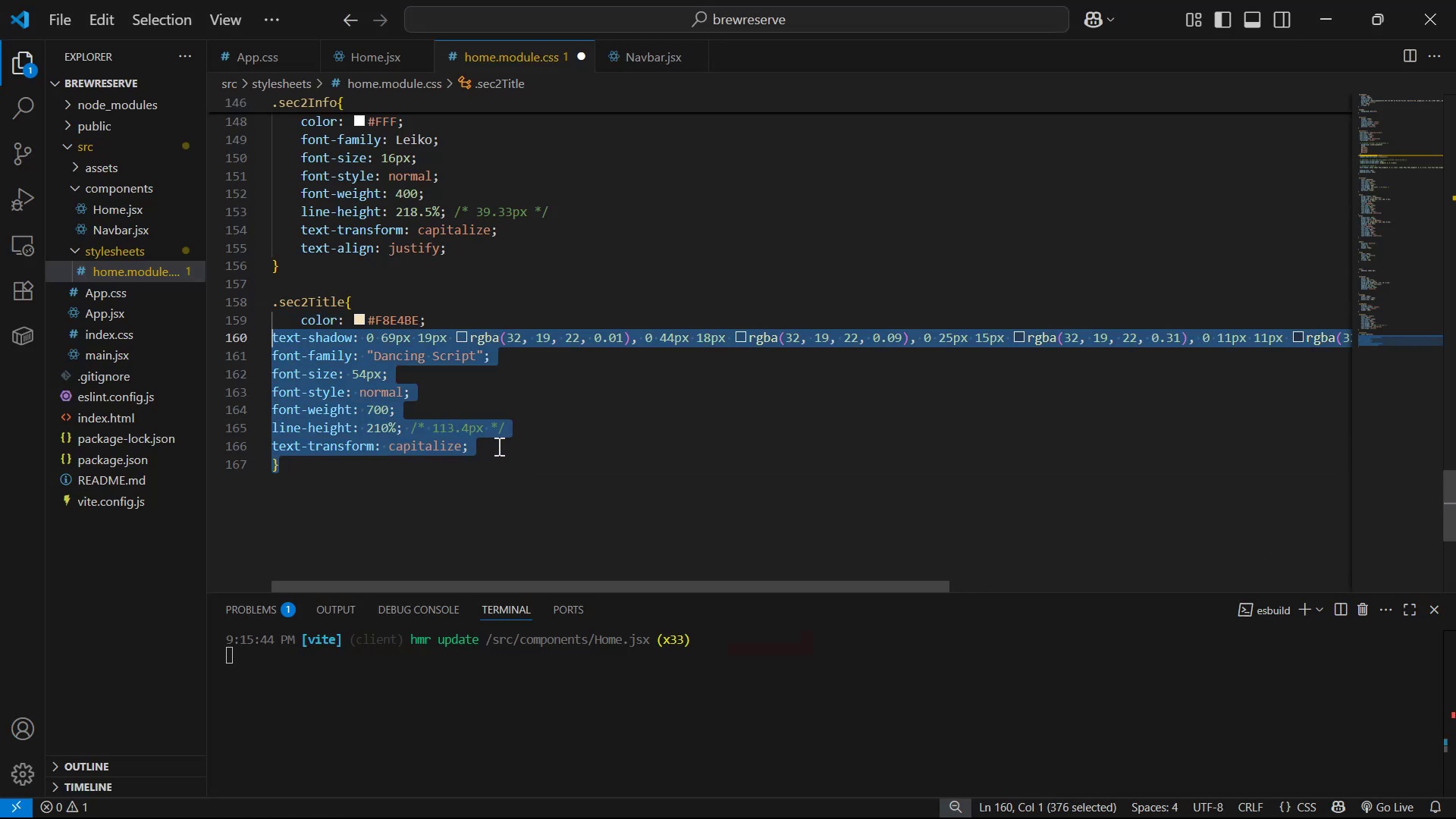 
left_click_drag(start_coordinate=[497, 446], to_coordinate=[269, 344])
 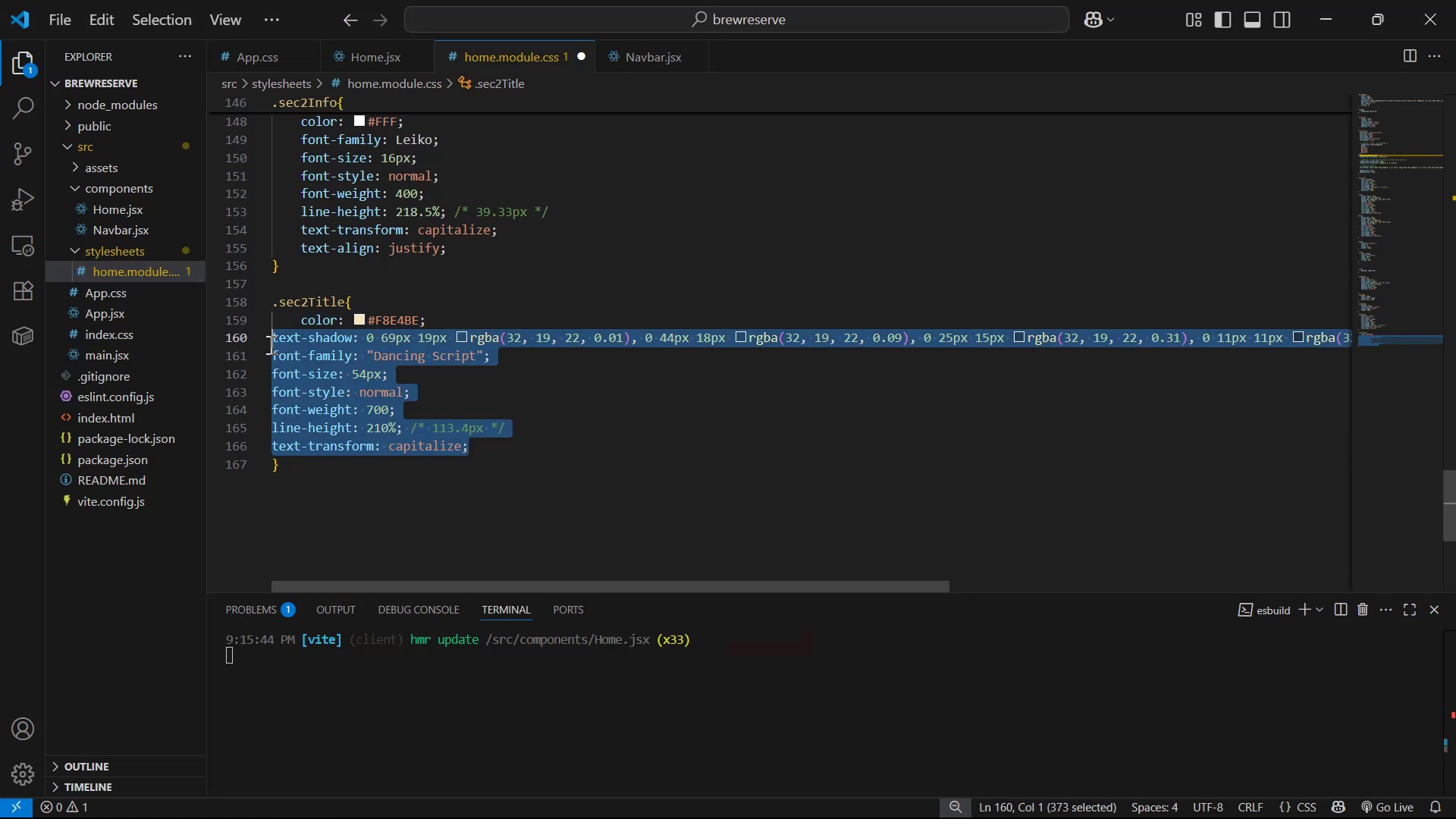 
key(Tab)
 